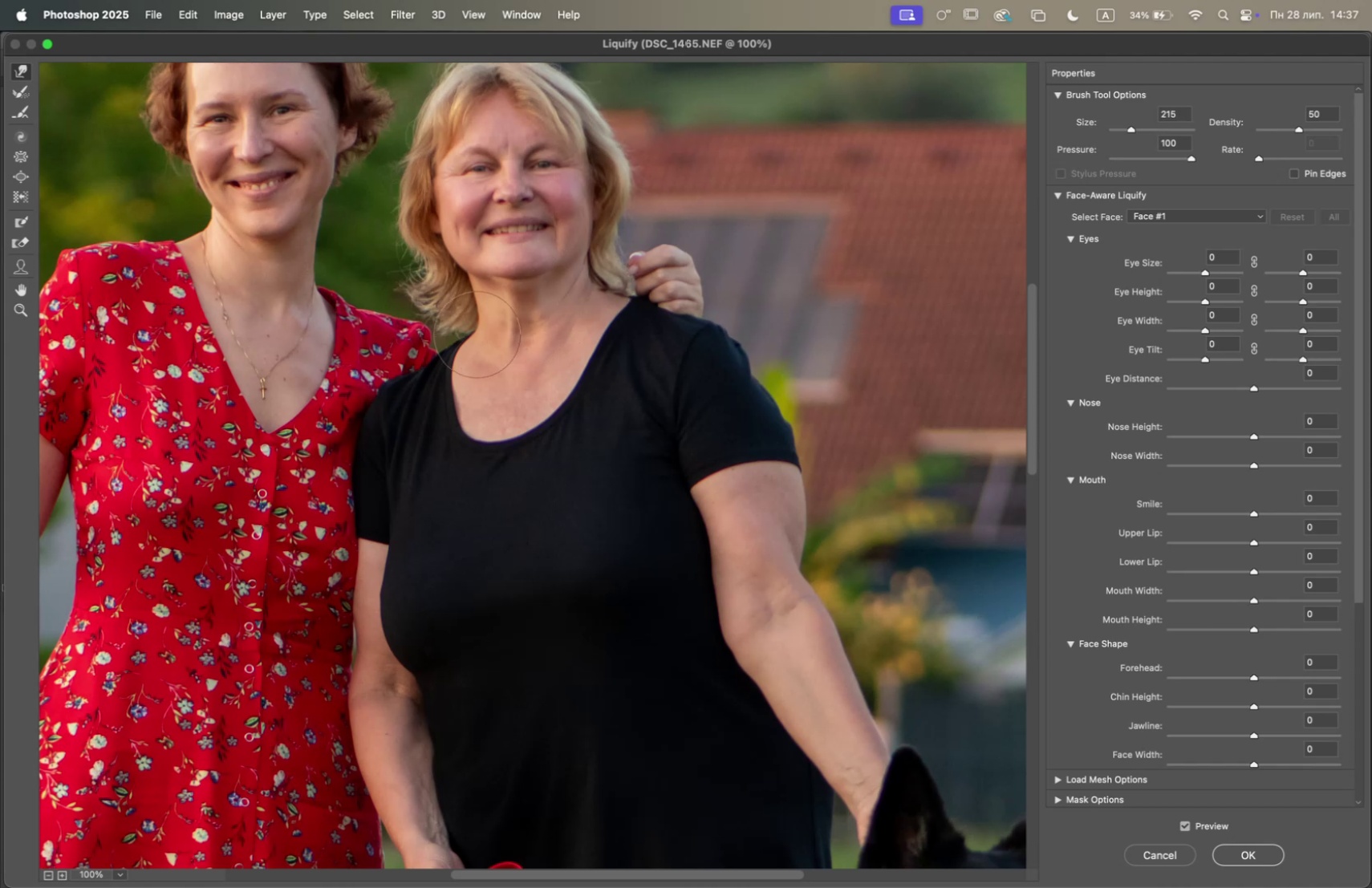 
left_click([22, 95])
 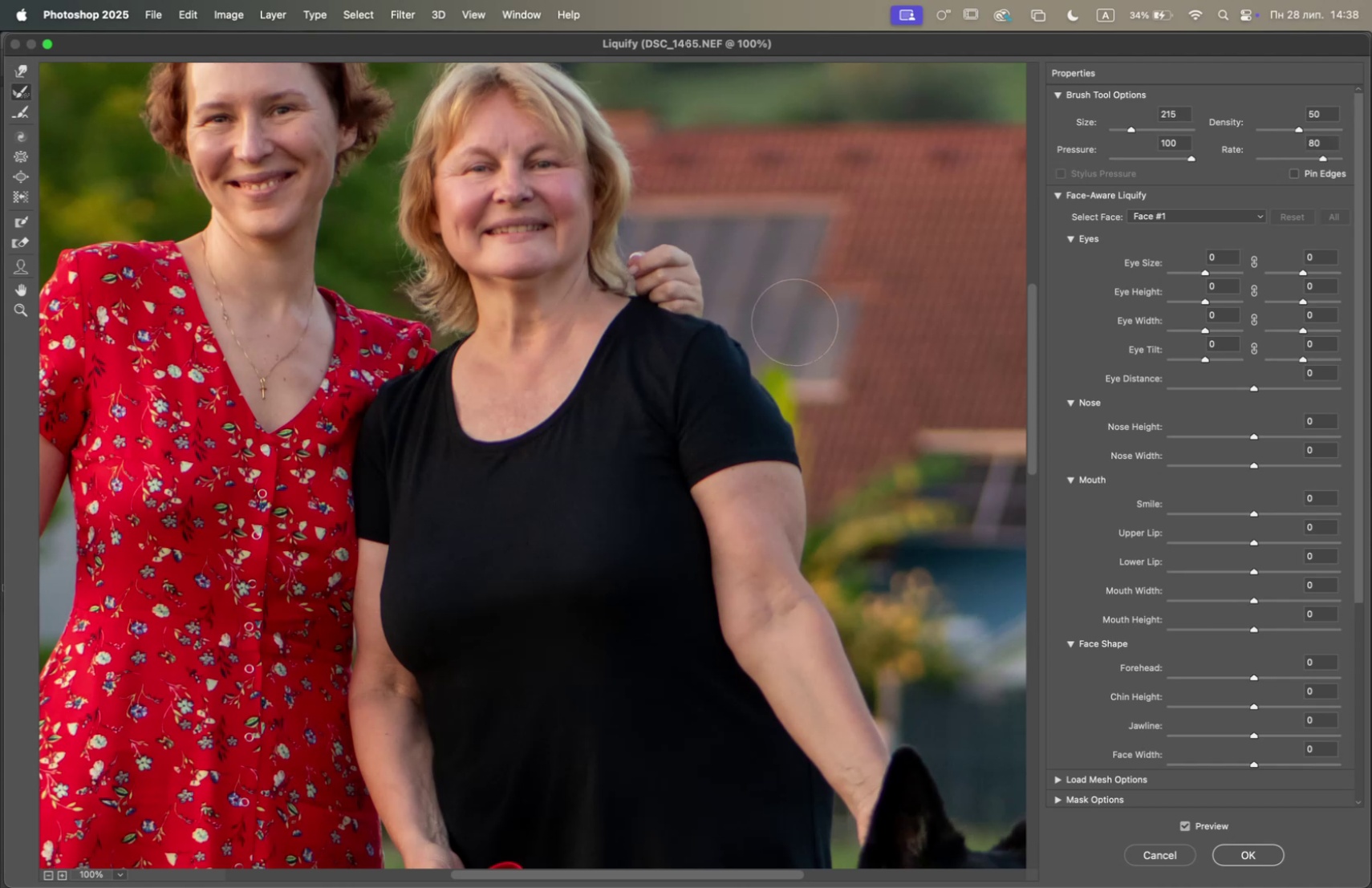 
left_click([1120, 131])
 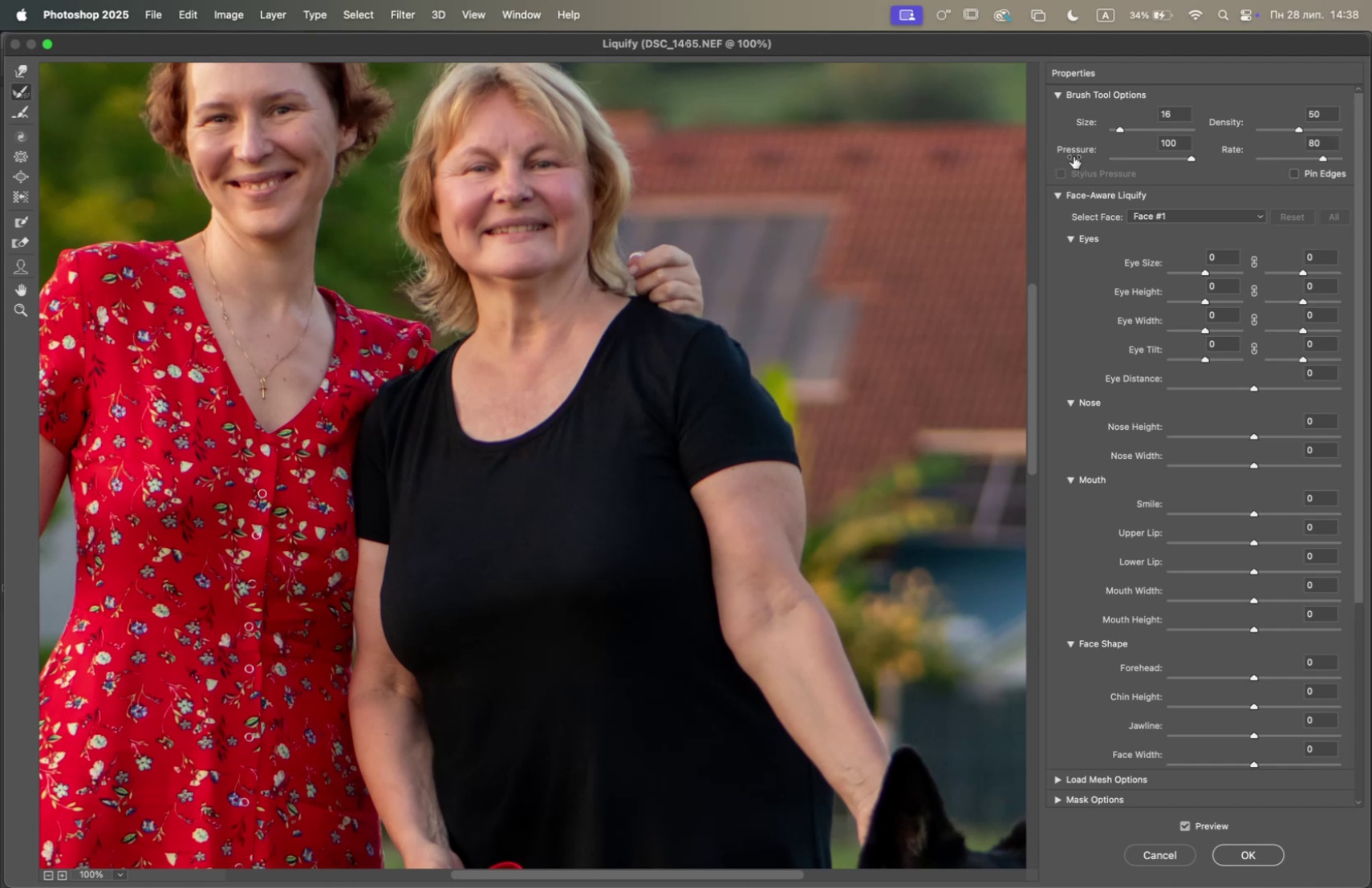 
left_click([1135, 132])
 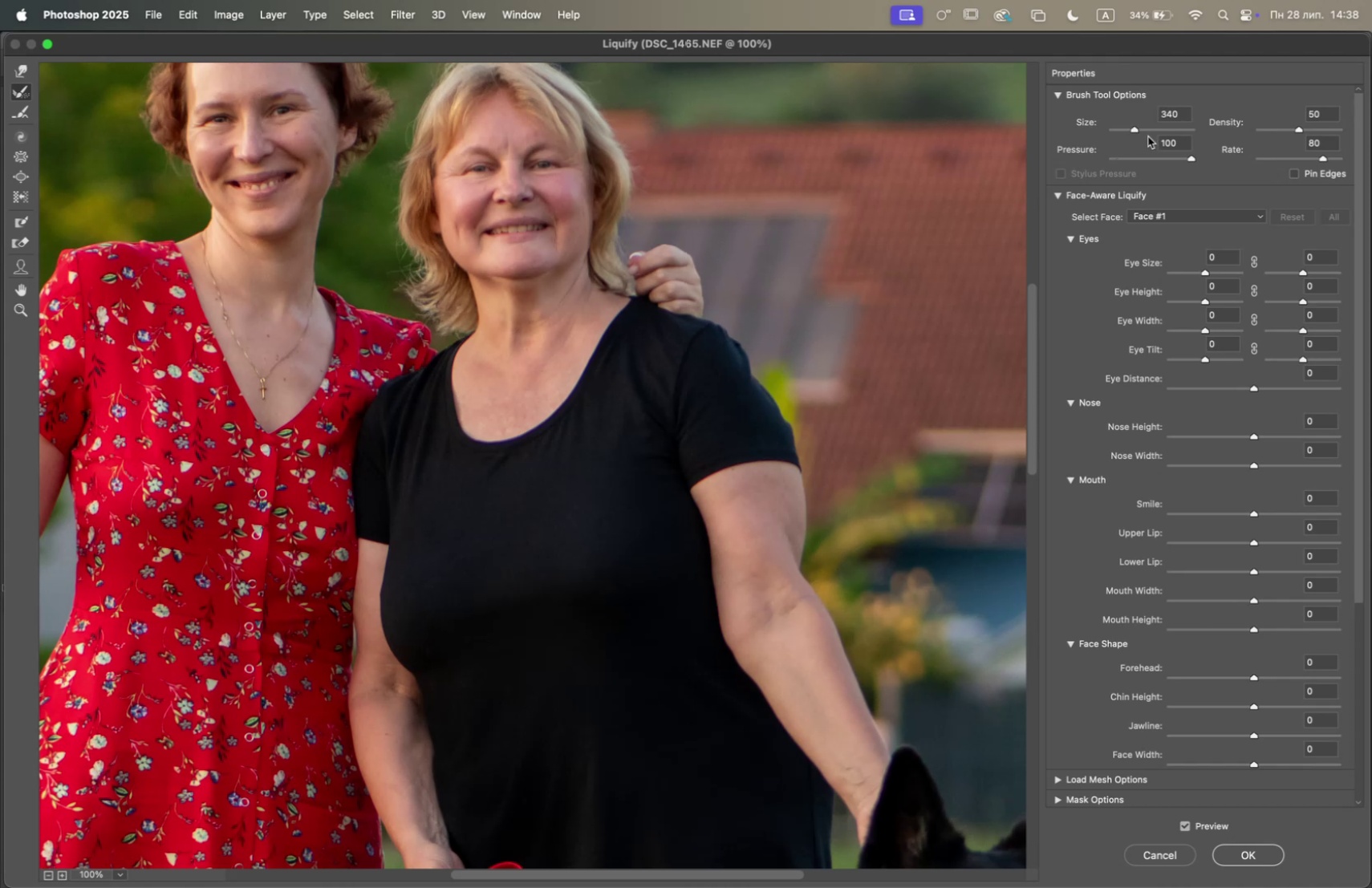 
left_click([1130, 133])
 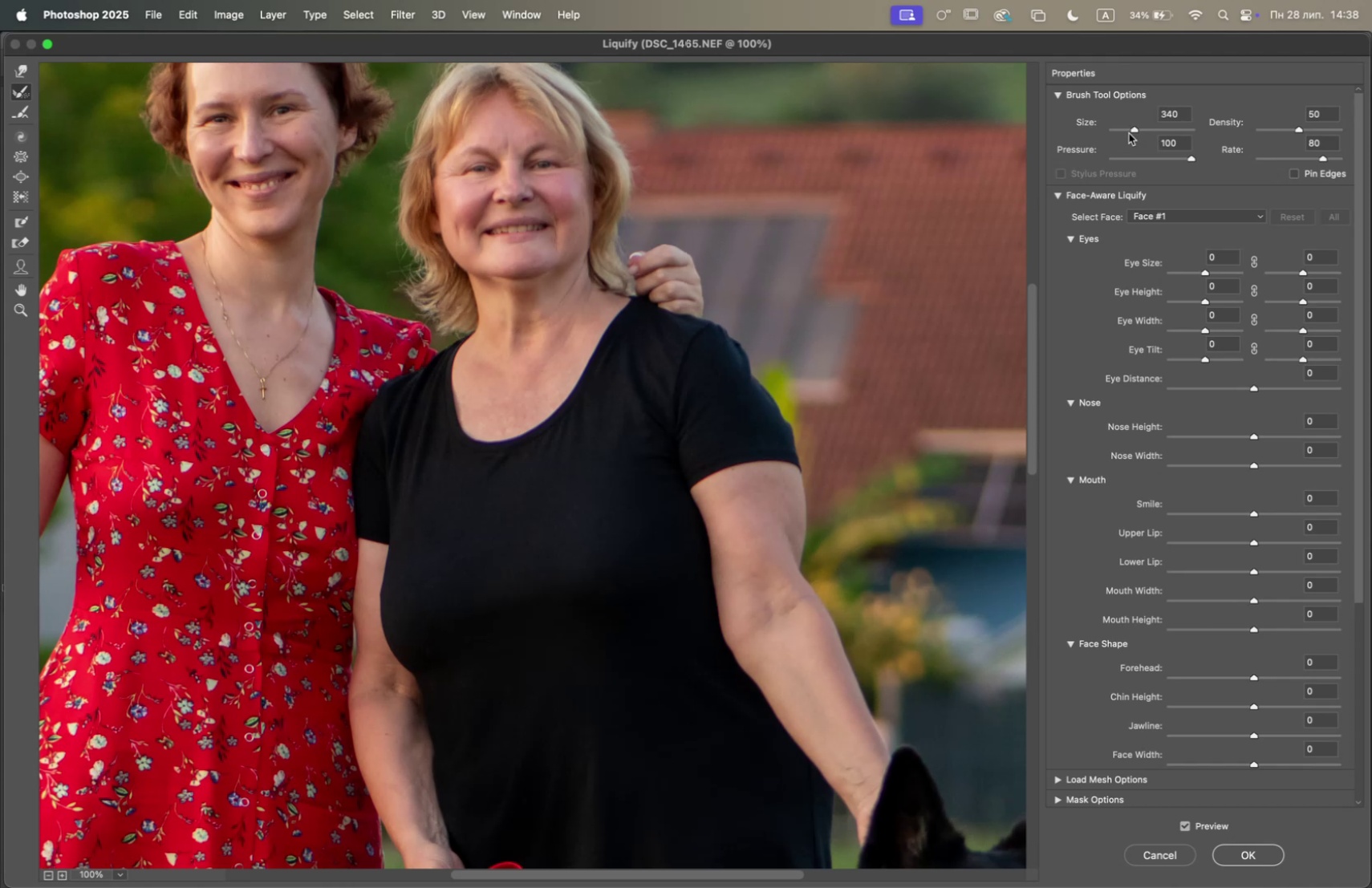 
left_click([1129, 133])
 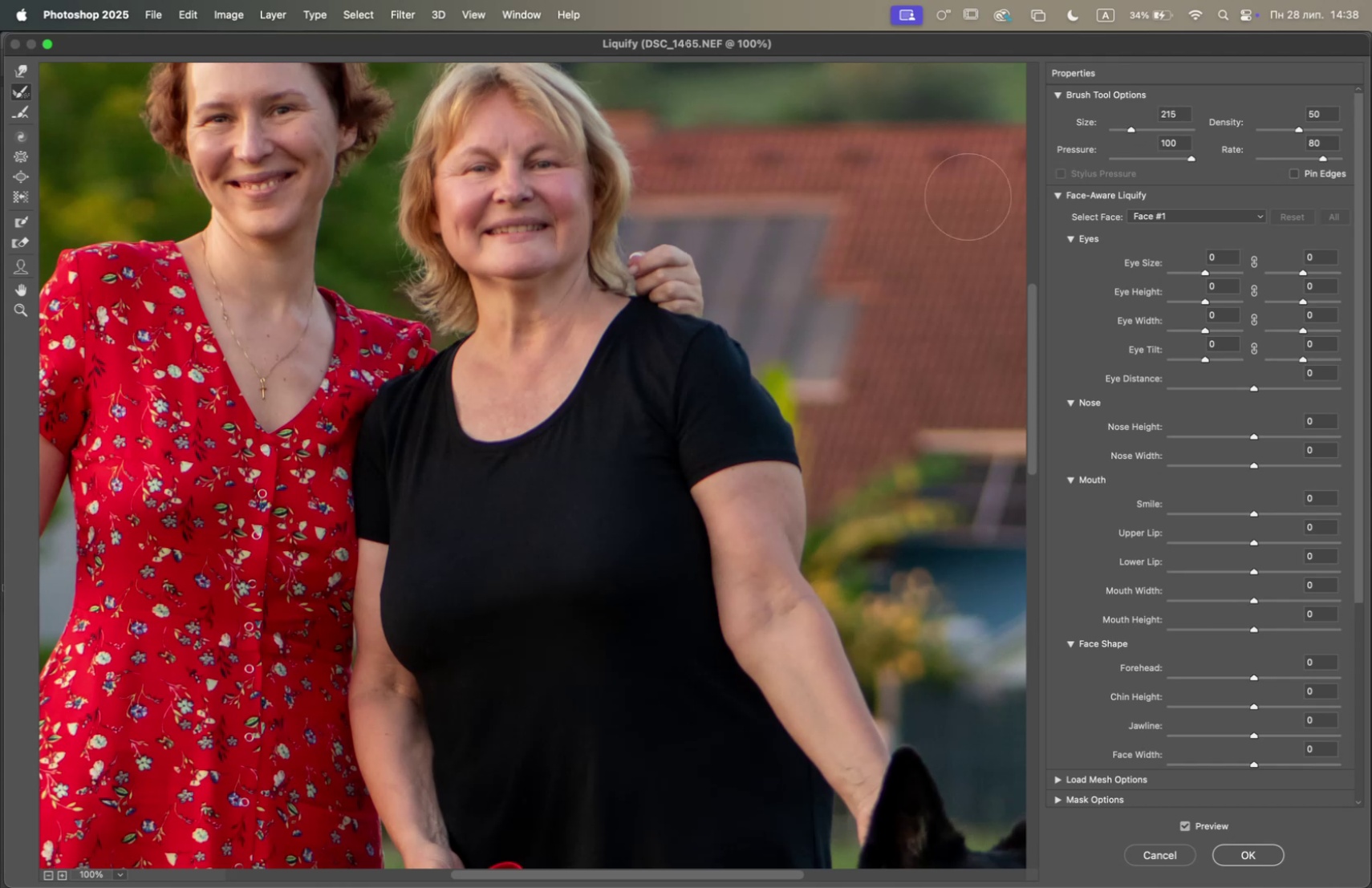 
left_click_drag(start_coordinate=[664, 273], to_coordinate=[676, 286])
 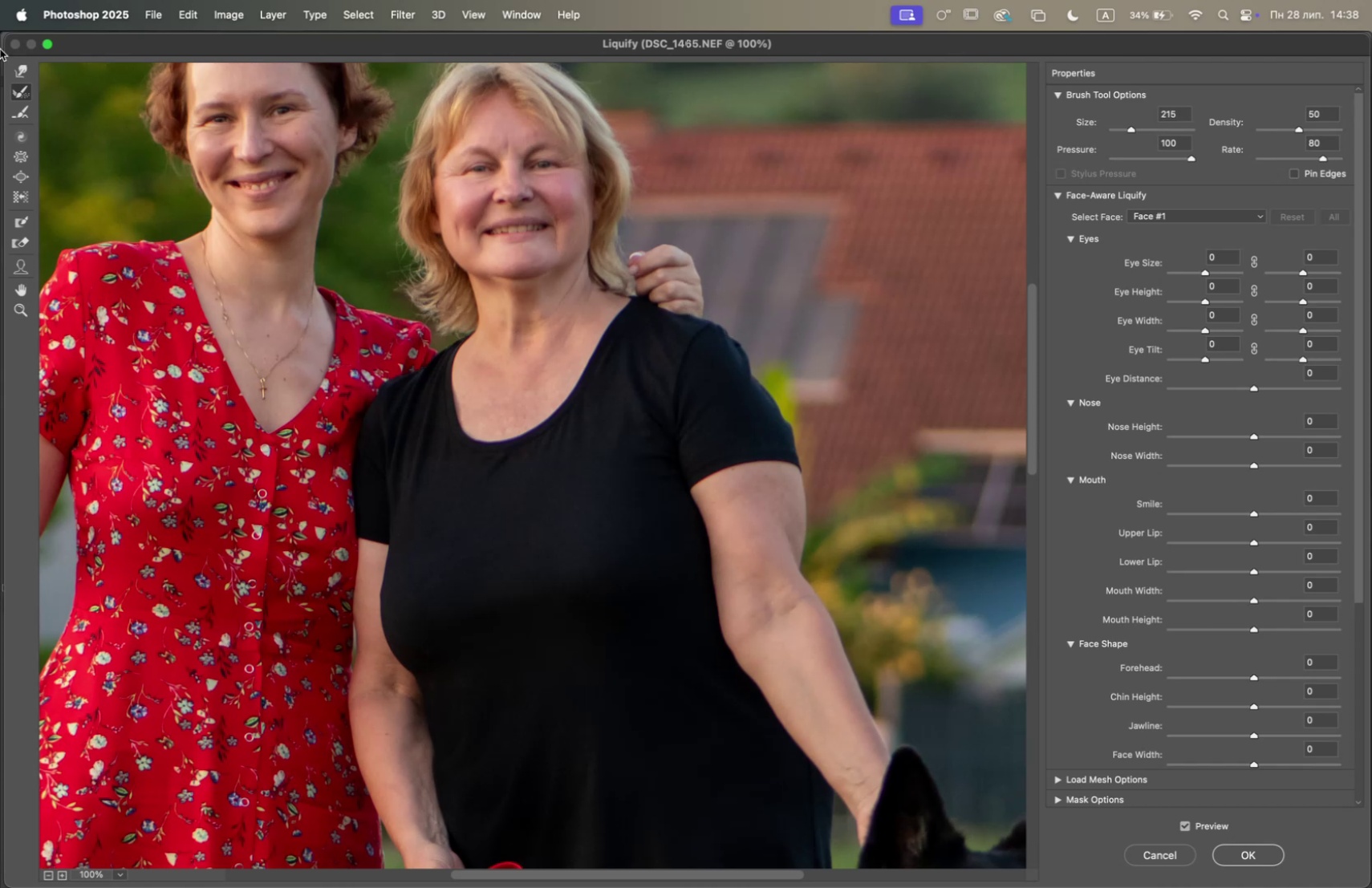 
left_click([14, 70])
 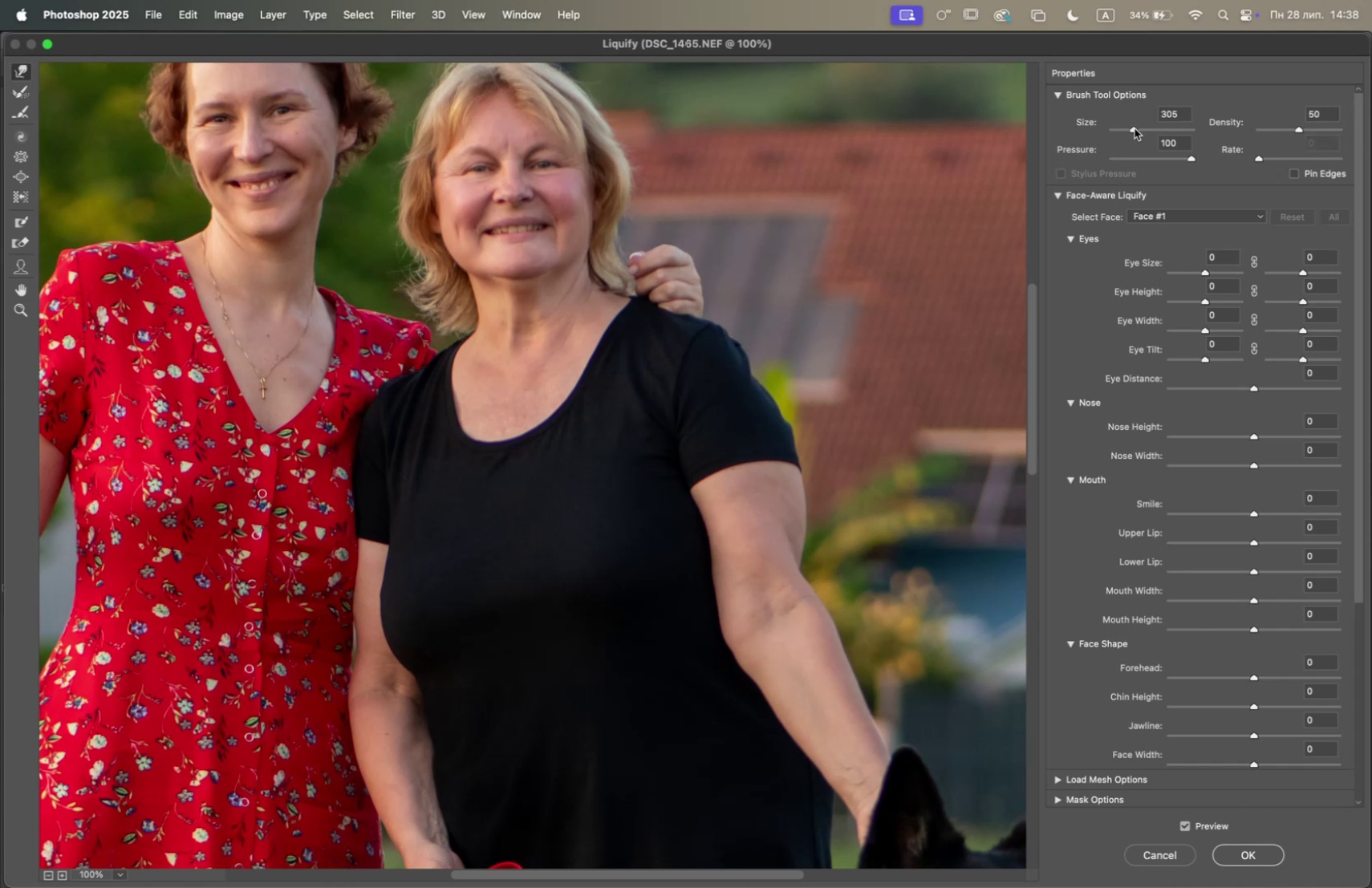 
wait(5.23)
 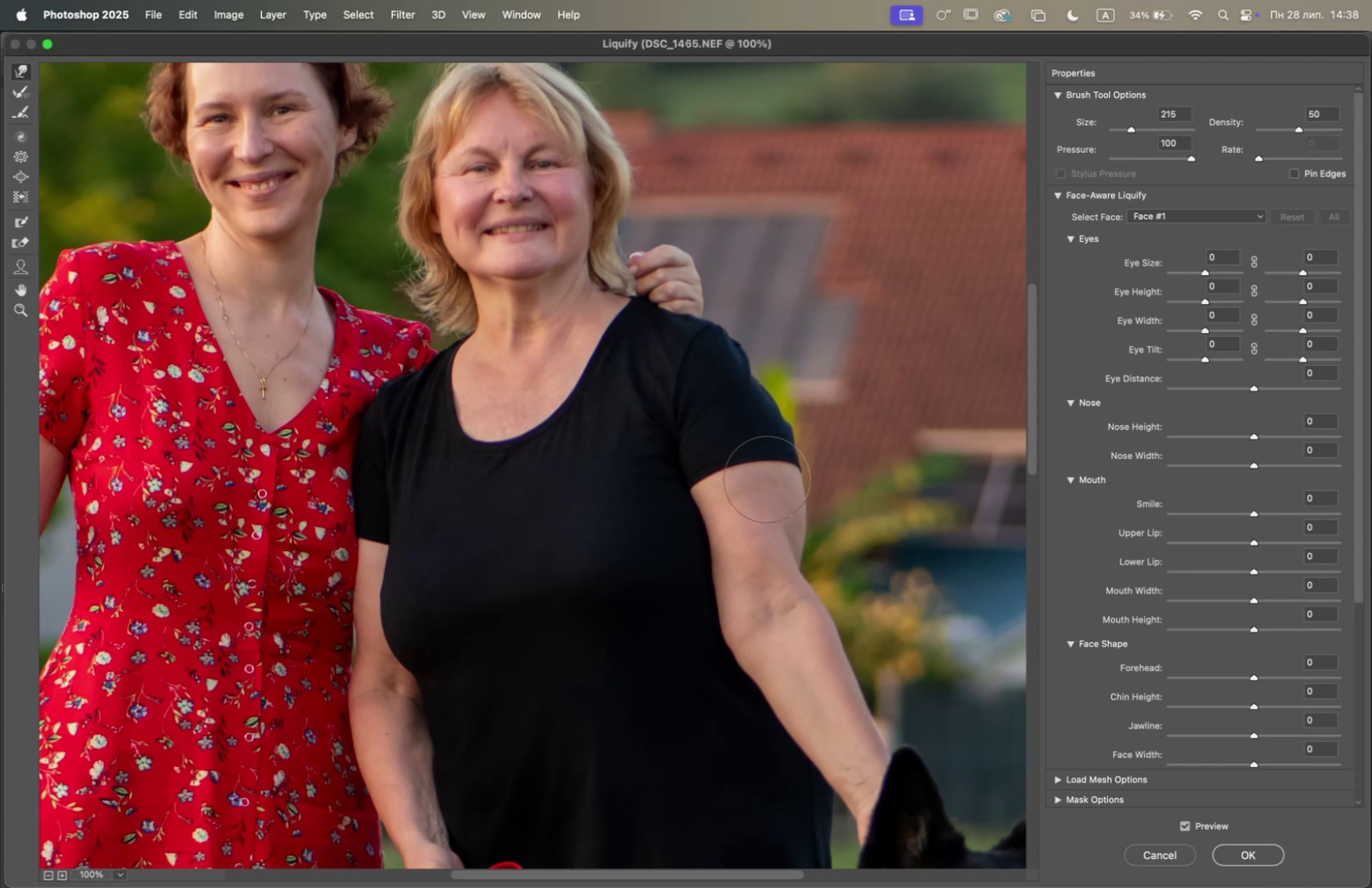 
left_click_drag(start_coordinate=[716, 542], to_coordinate=[712, 542])
 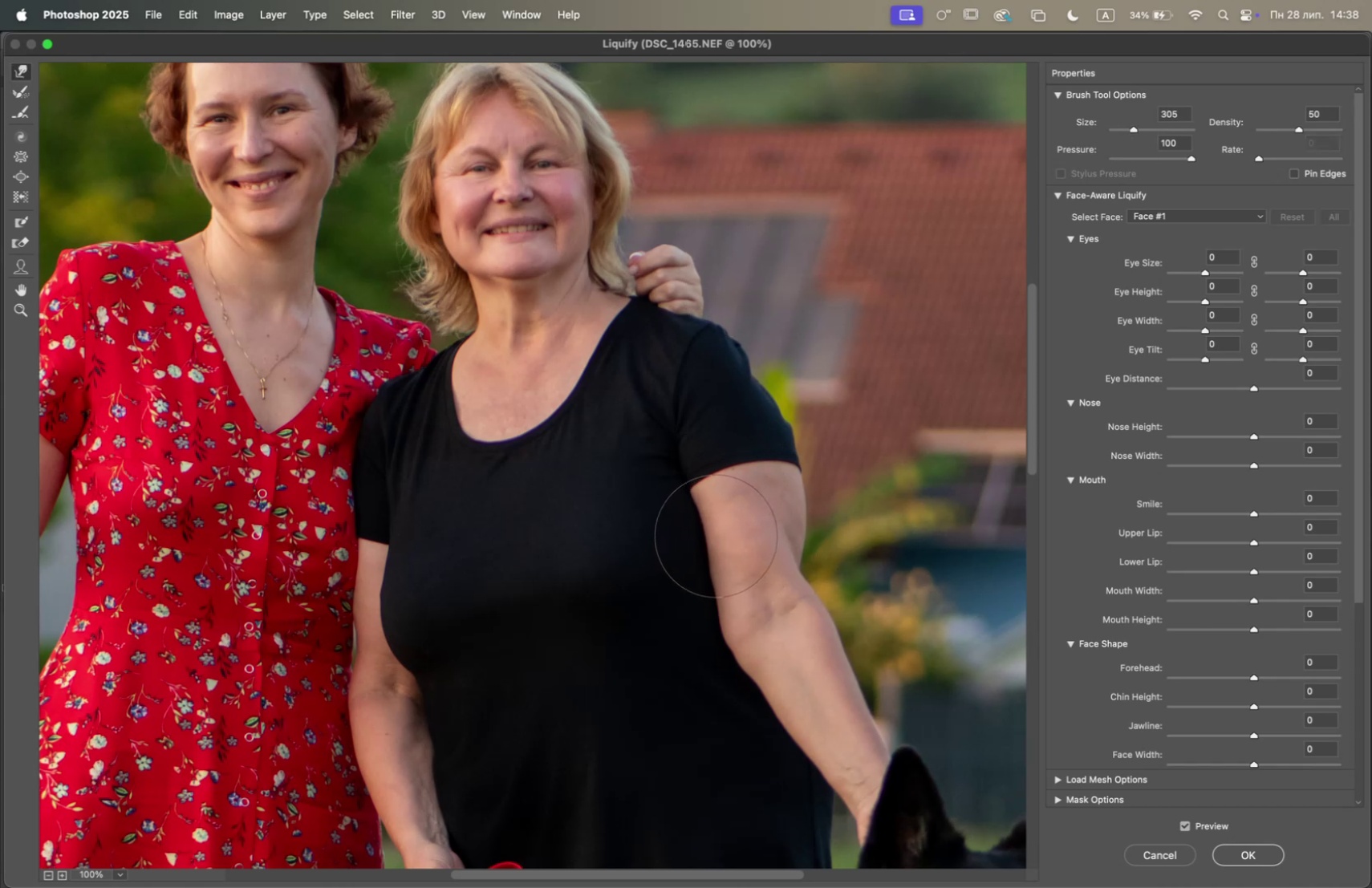 
left_click_drag(start_coordinate=[717, 528], to_coordinate=[713, 529])
 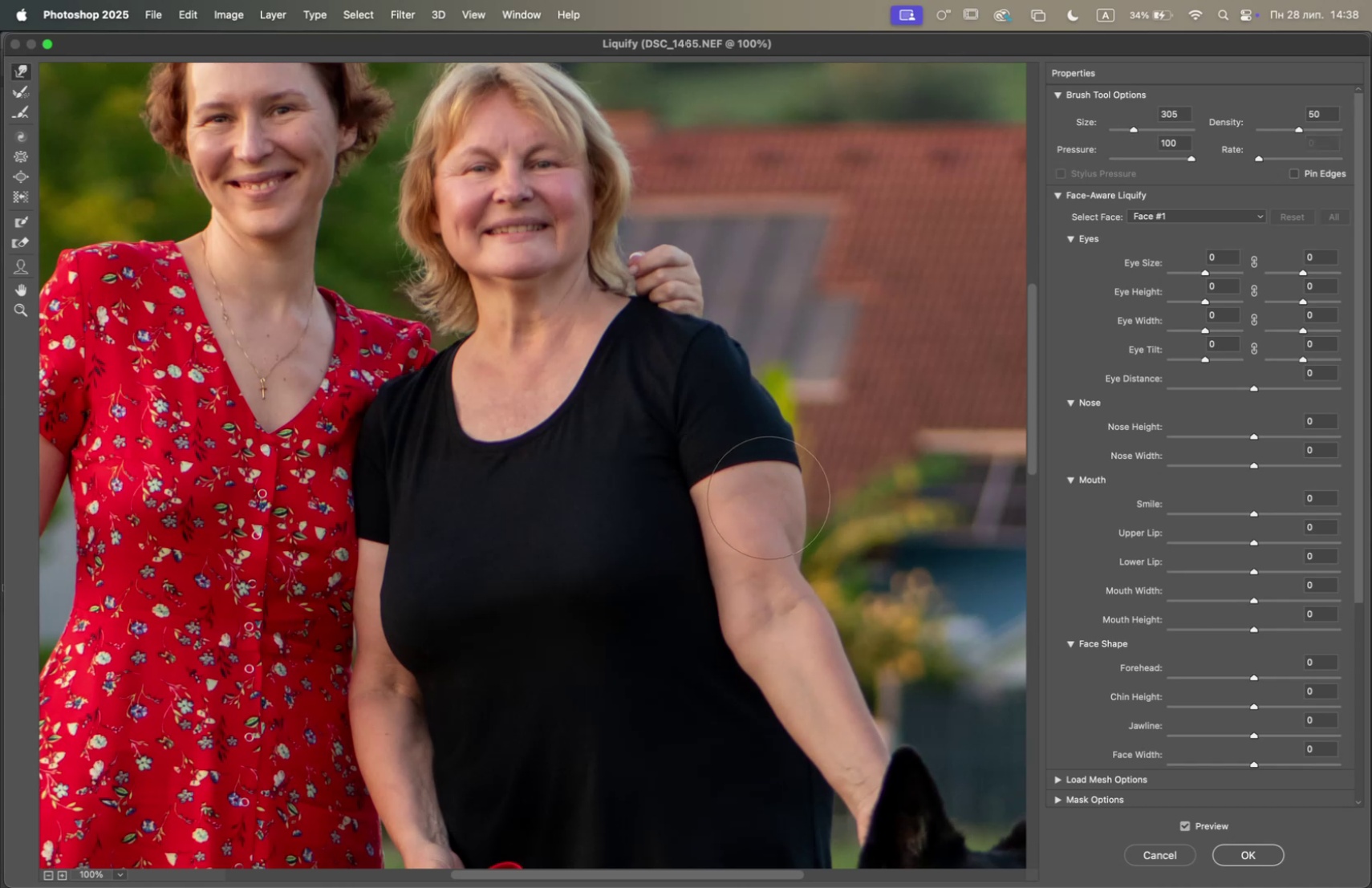 
left_click_drag(start_coordinate=[781, 497], to_coordinate=[774, 501])
 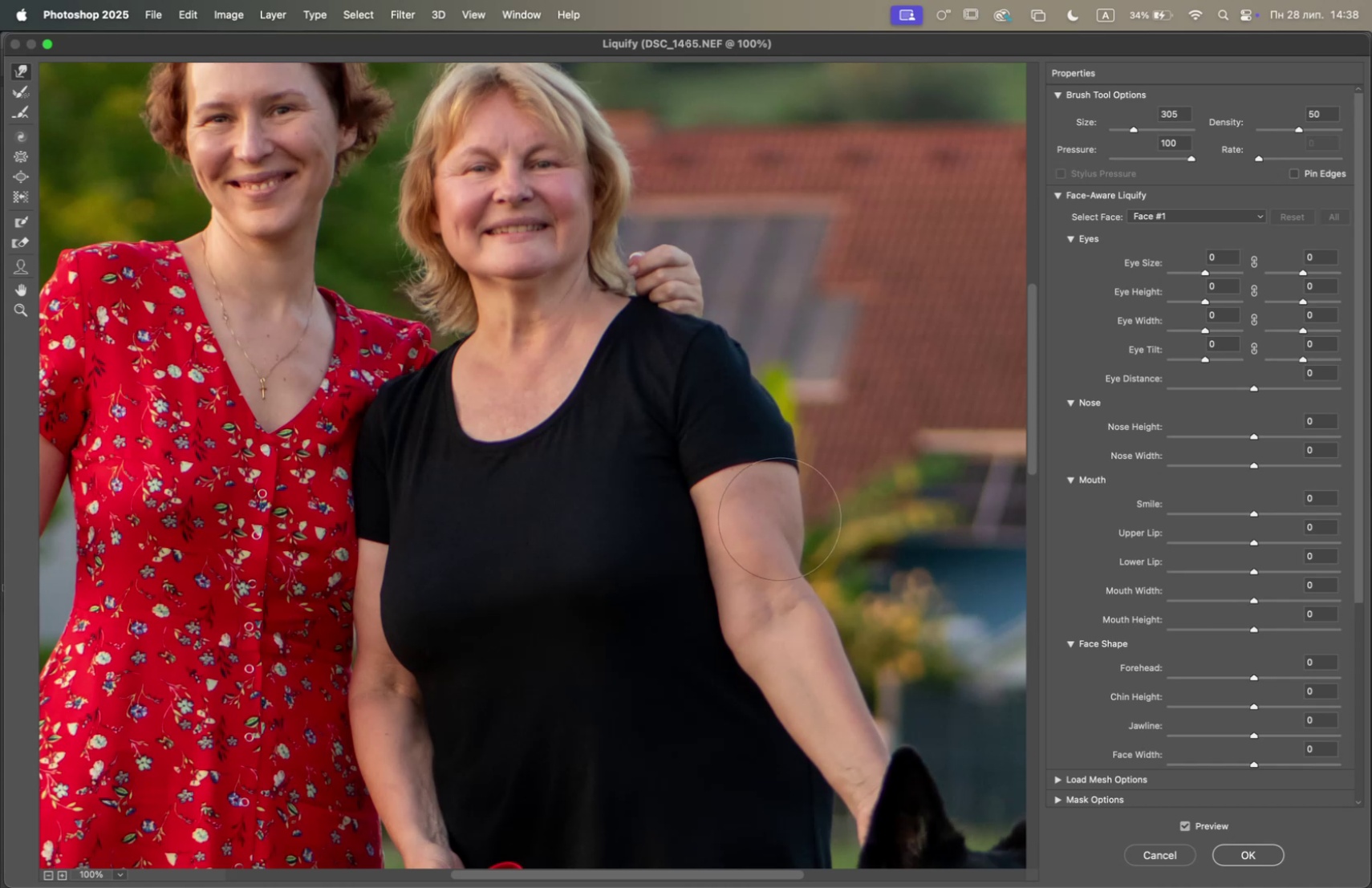 
left_click([778, 529])
 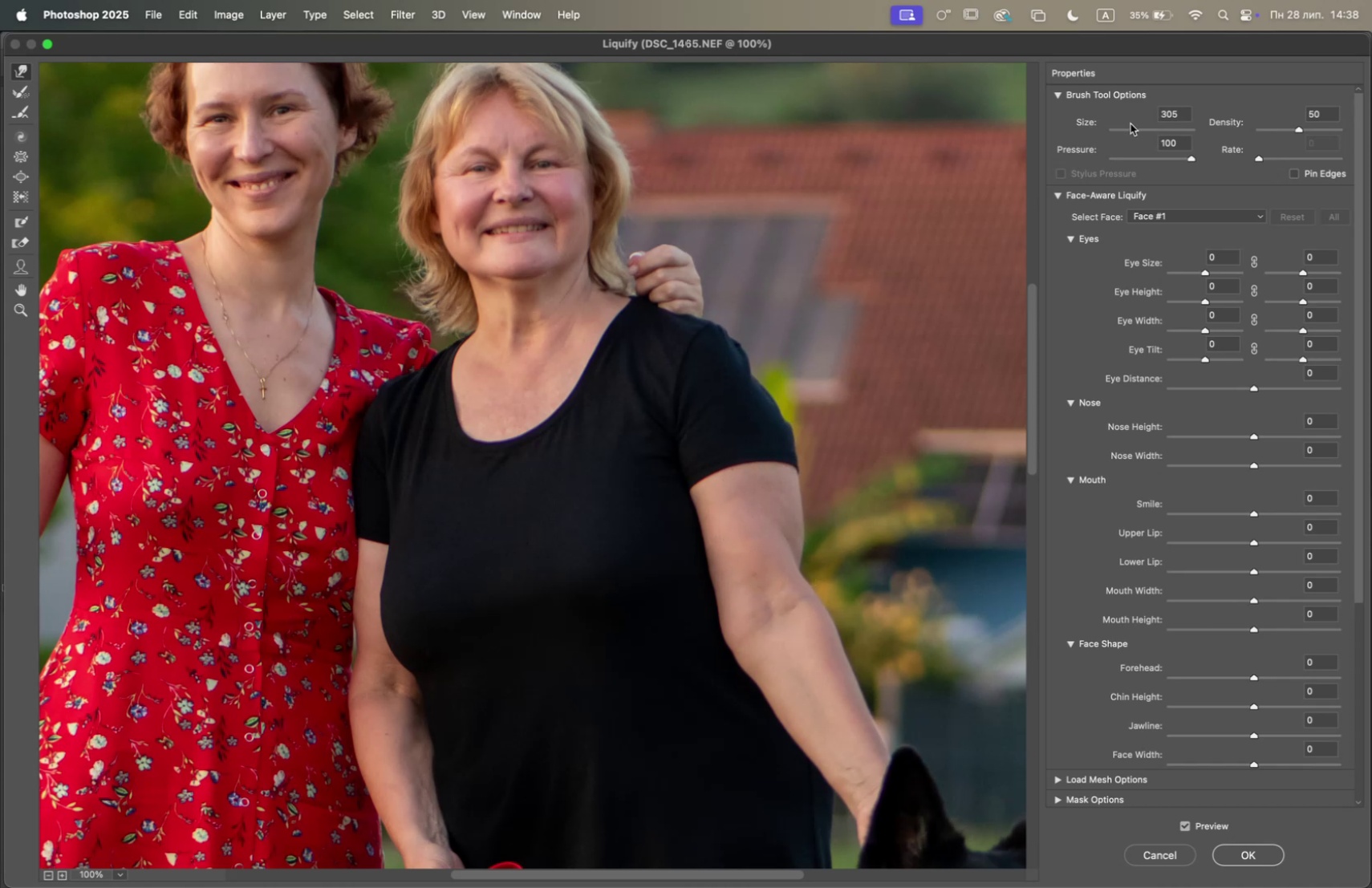 
left_click([1130, 130])
 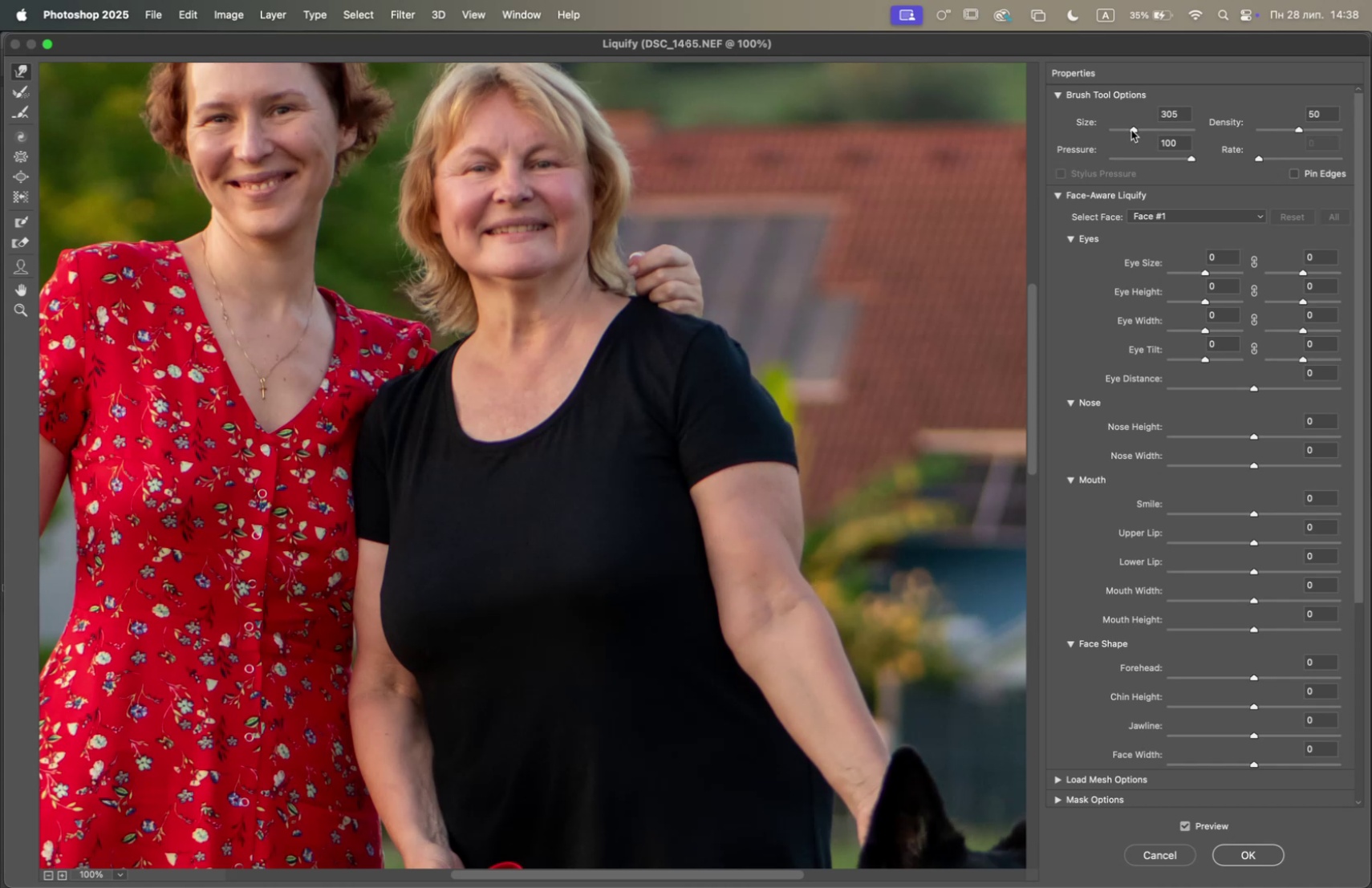 
left_click_drag(start_coordinate=[1131, 129], to_coordinate=[1127, 132])
 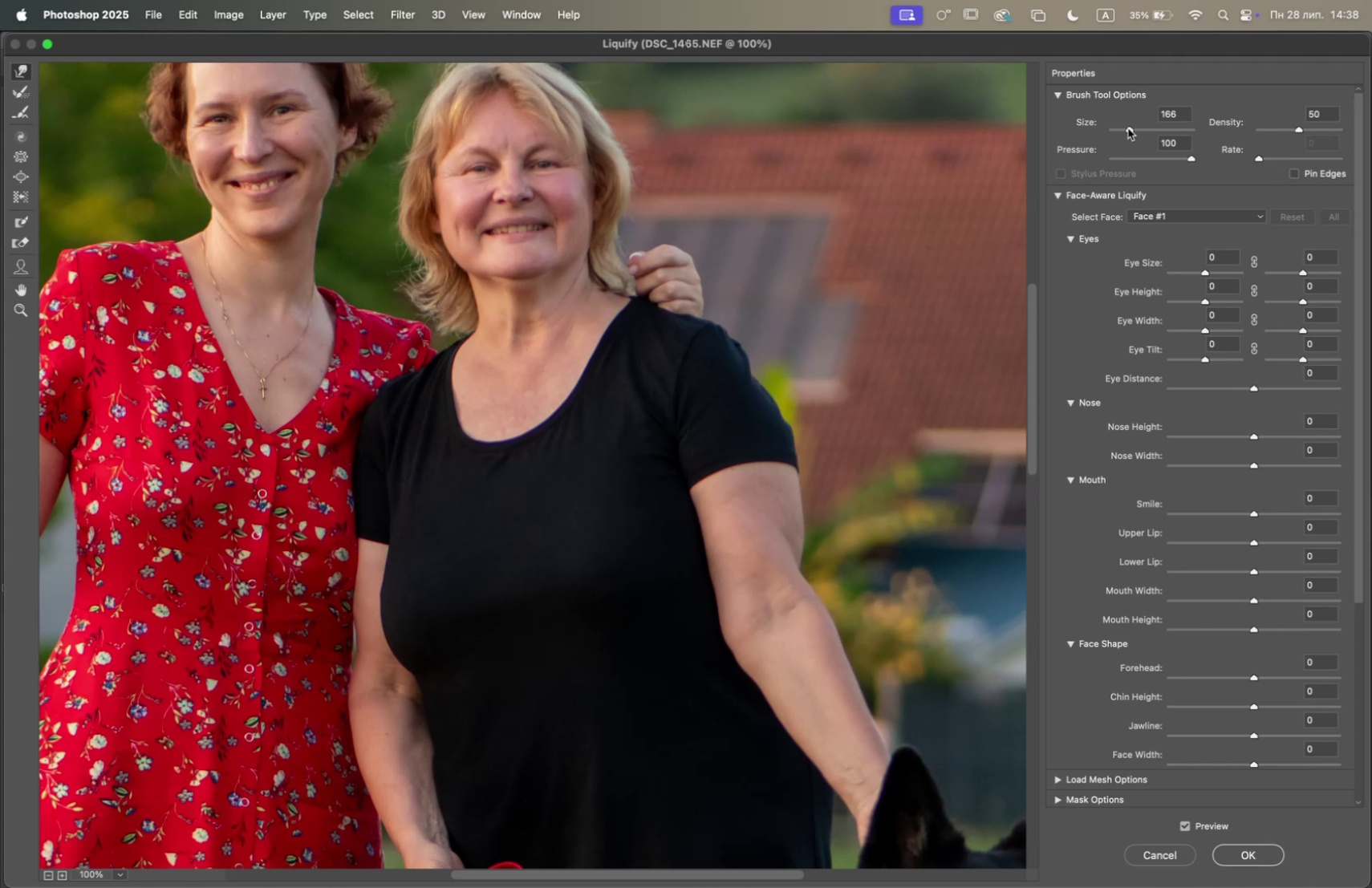 
wait(7.69)
 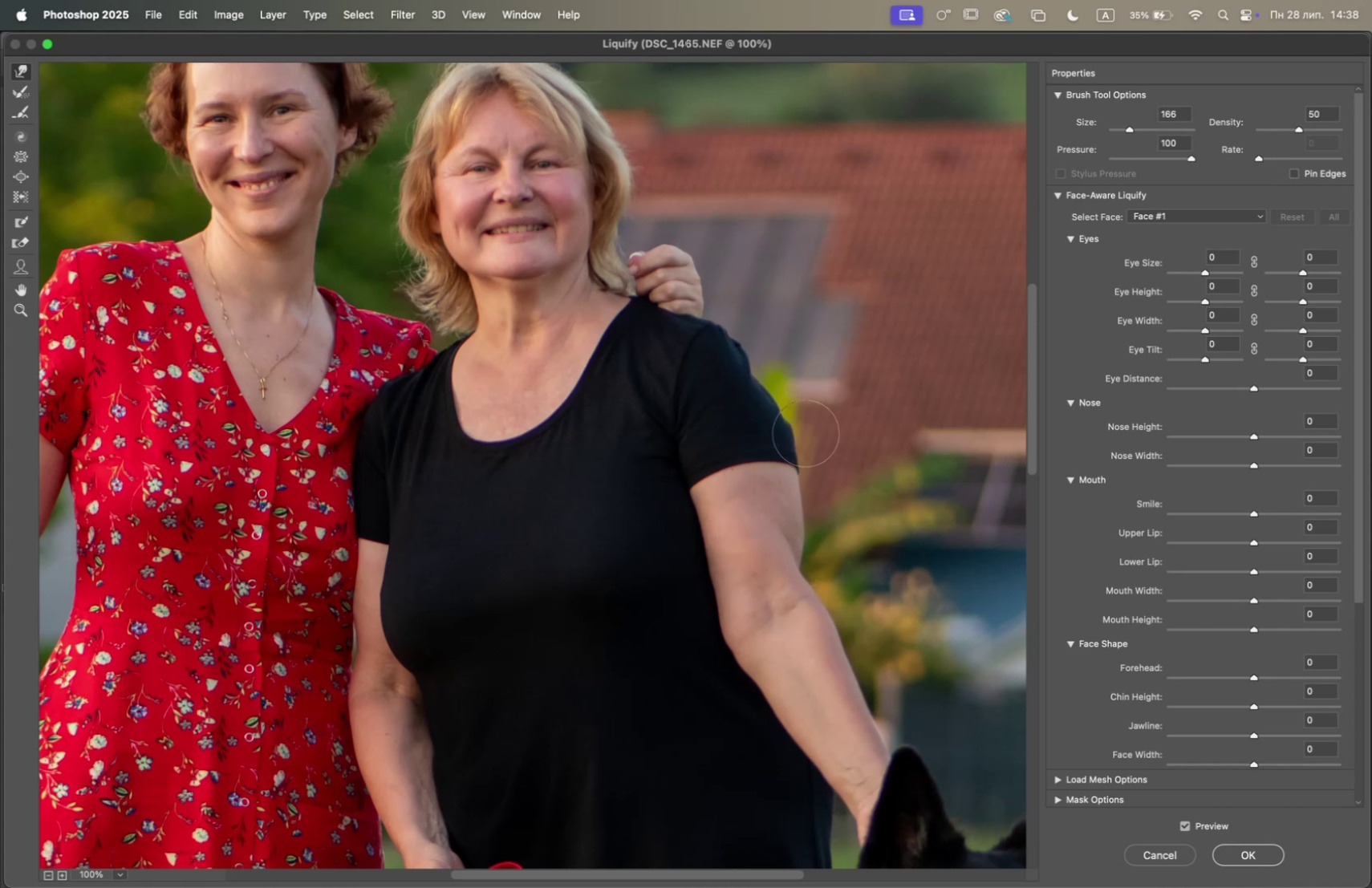 
left_click_drag(start_coordinate=[796, 428], to_coordinate=[794, 432])
 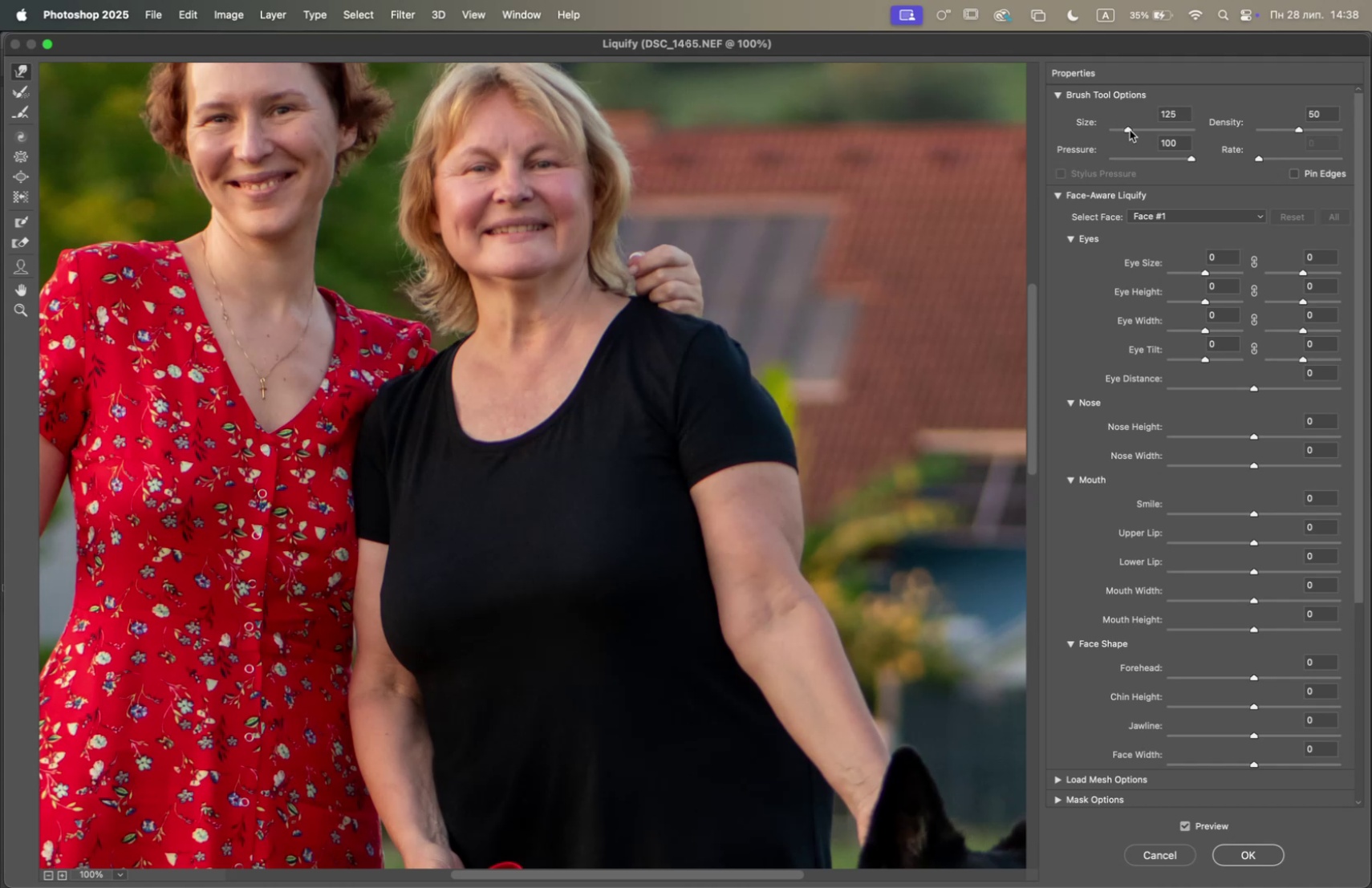 
wait(5.2)
 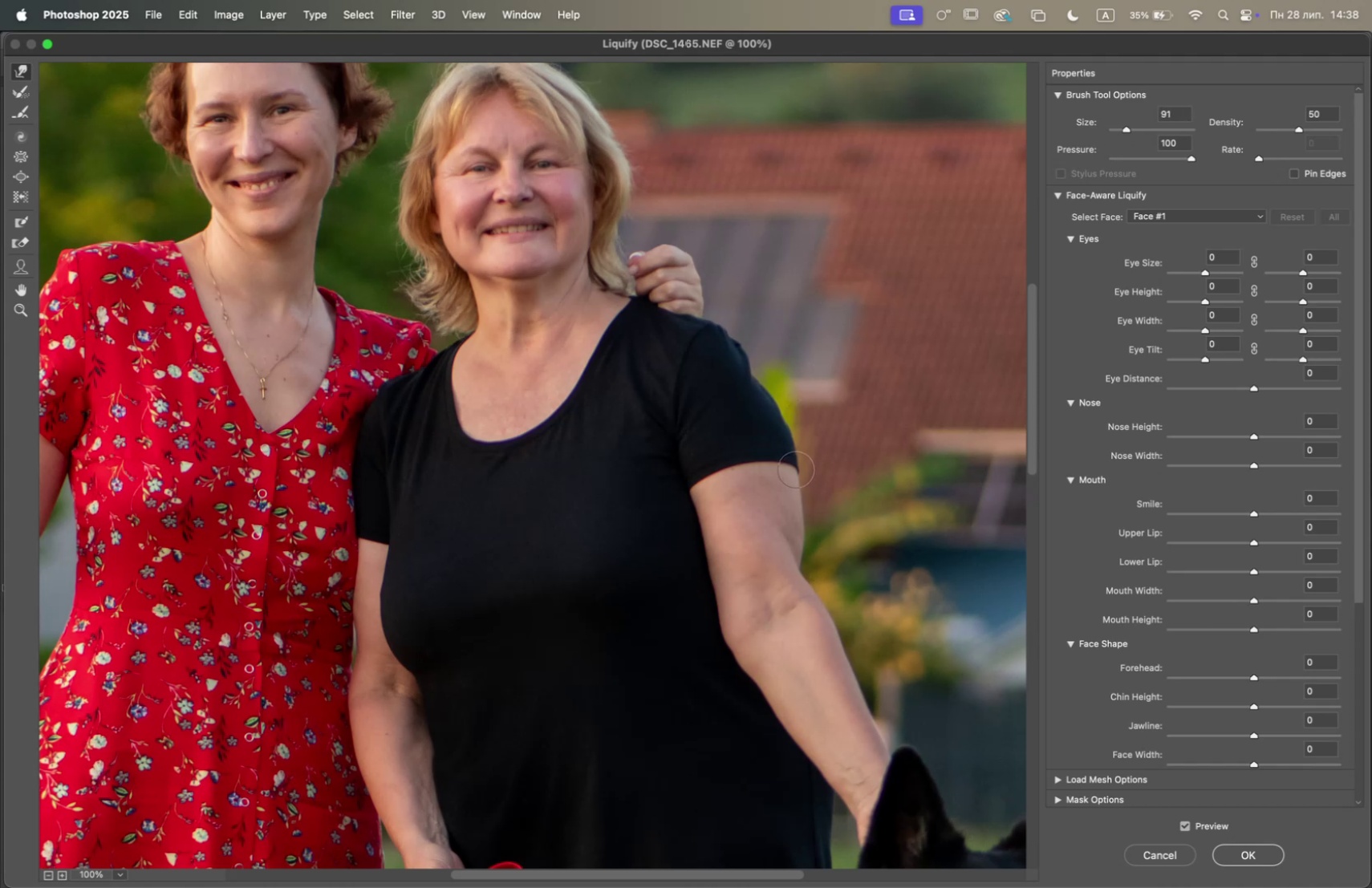 
left_click_drag(start_coordinate=[806, 532], to_coordinate=[802, 532])
 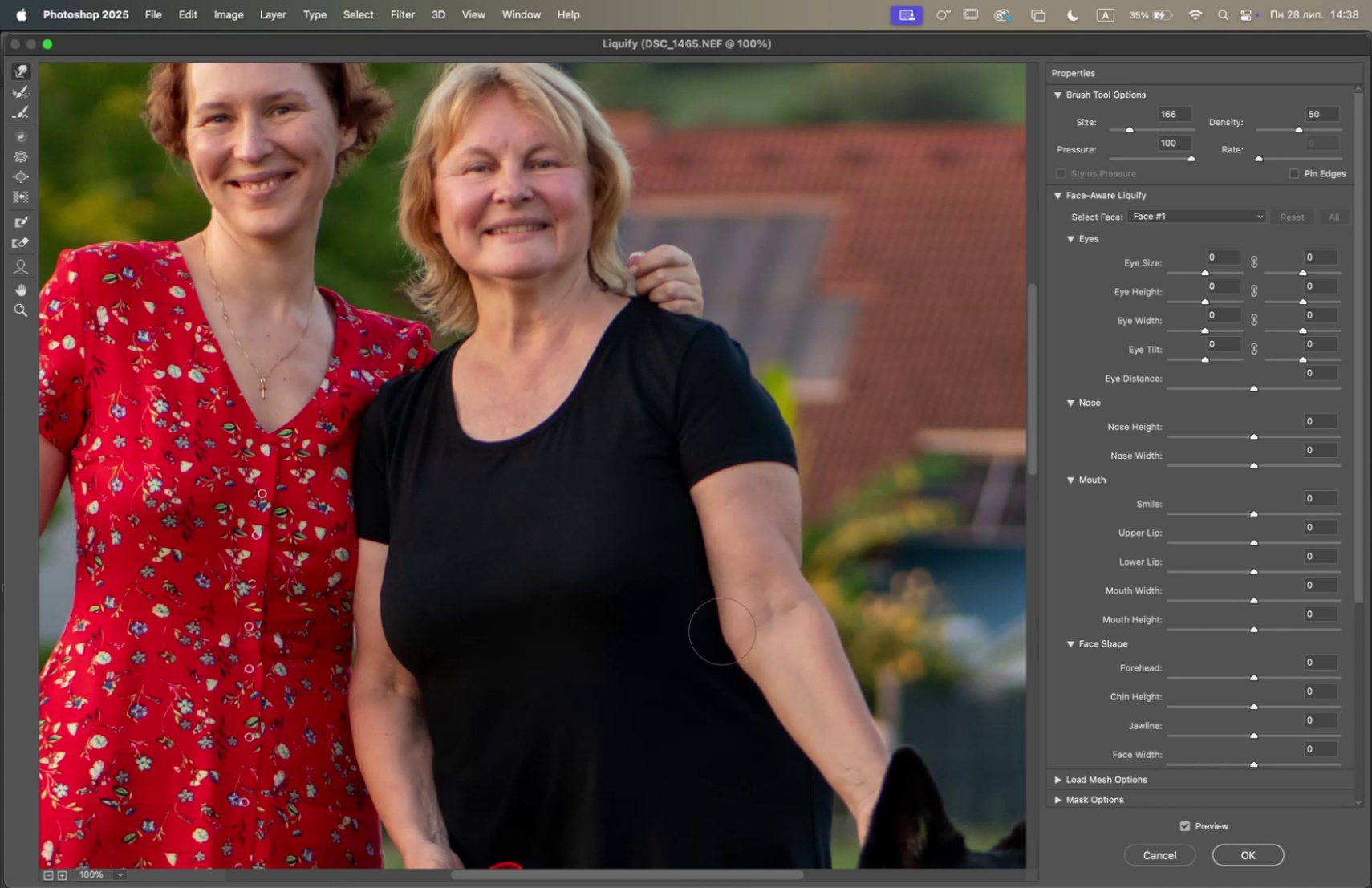 
wait(5.04)
 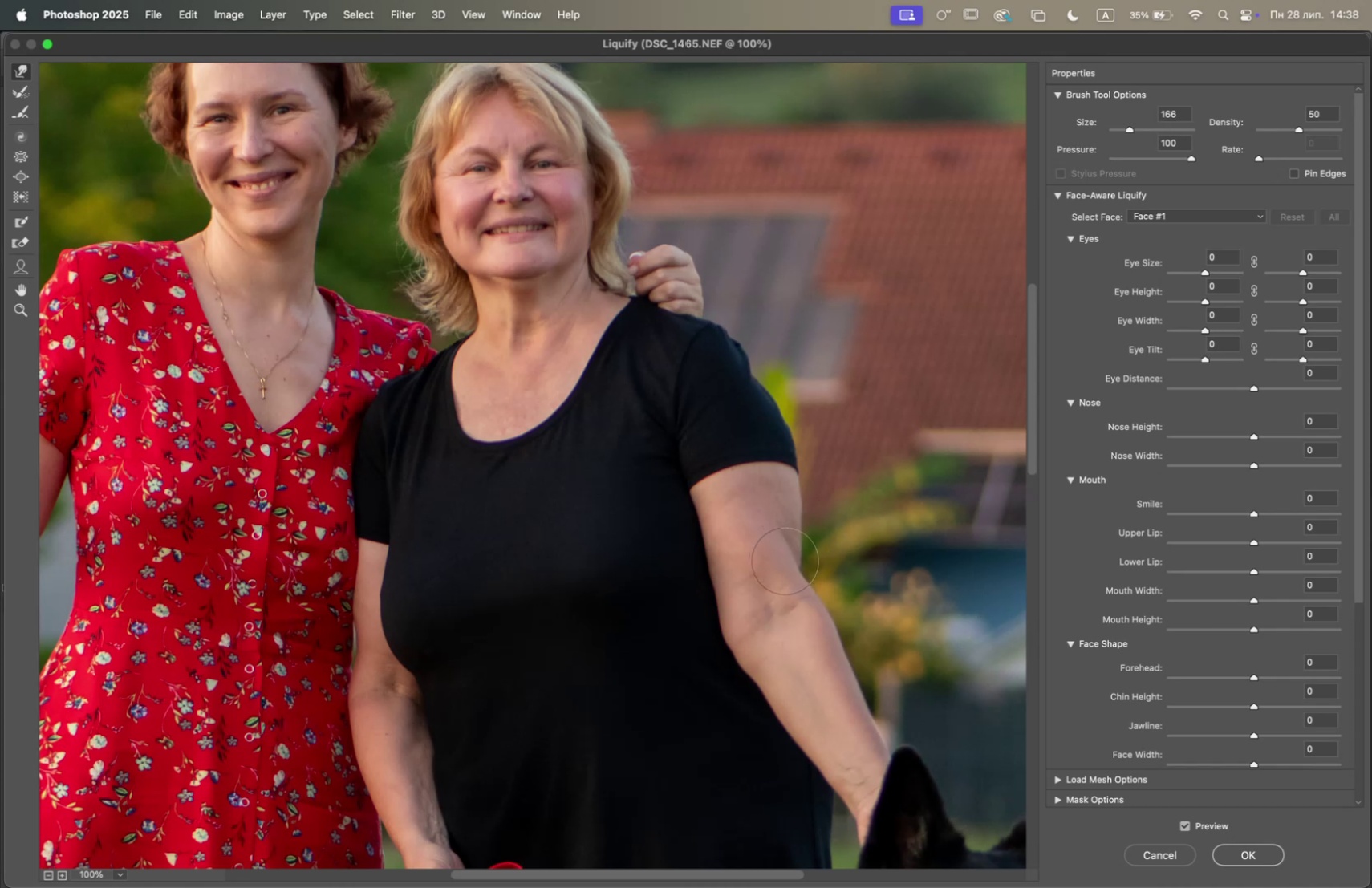 
left_click_drag(start_coordinate=[721, 681], to_coordinate=[723, 677])
 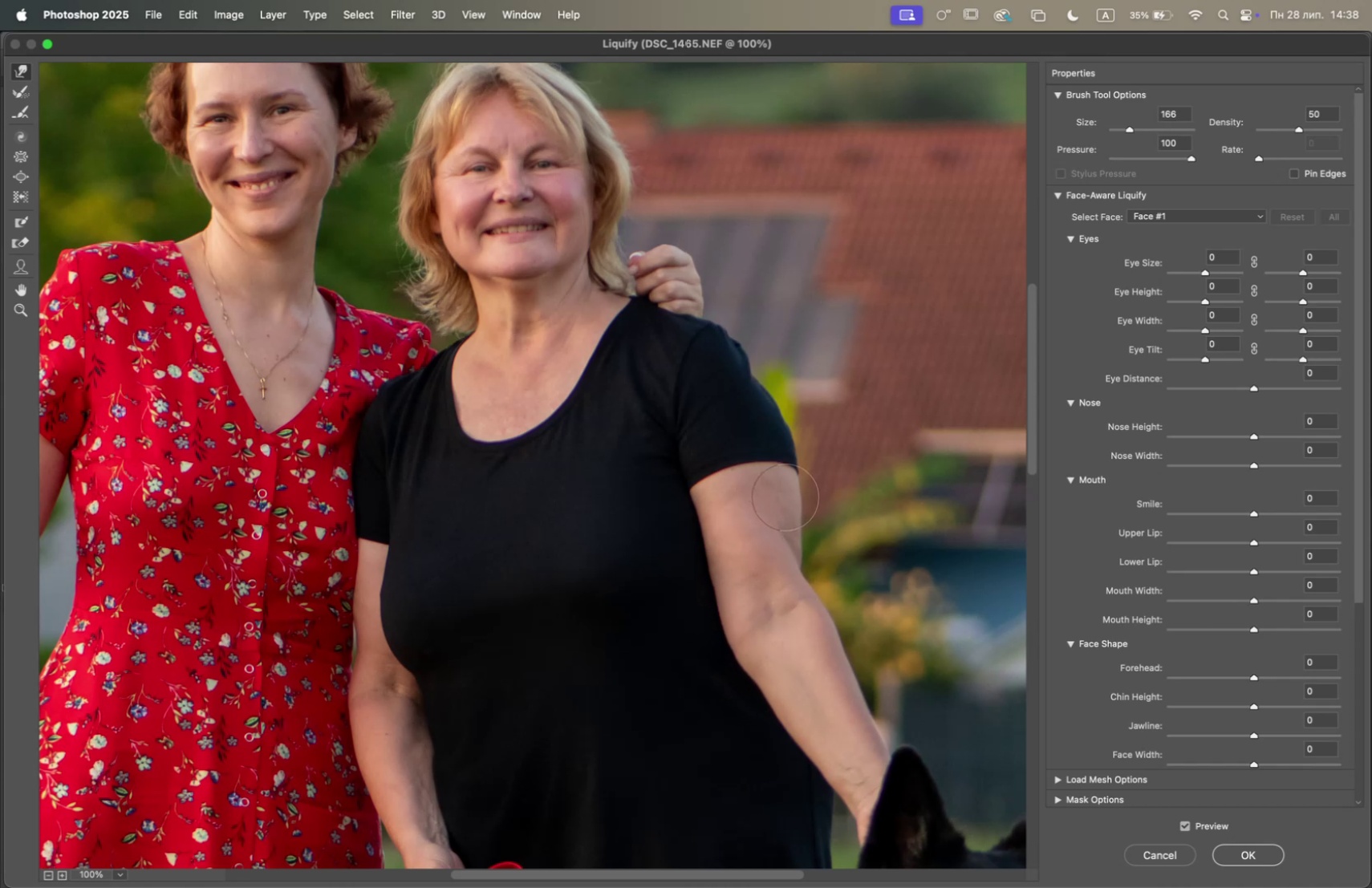 
left_click_drag(start_coordinate=[788, 493], to_coordinate=[784, 494])
 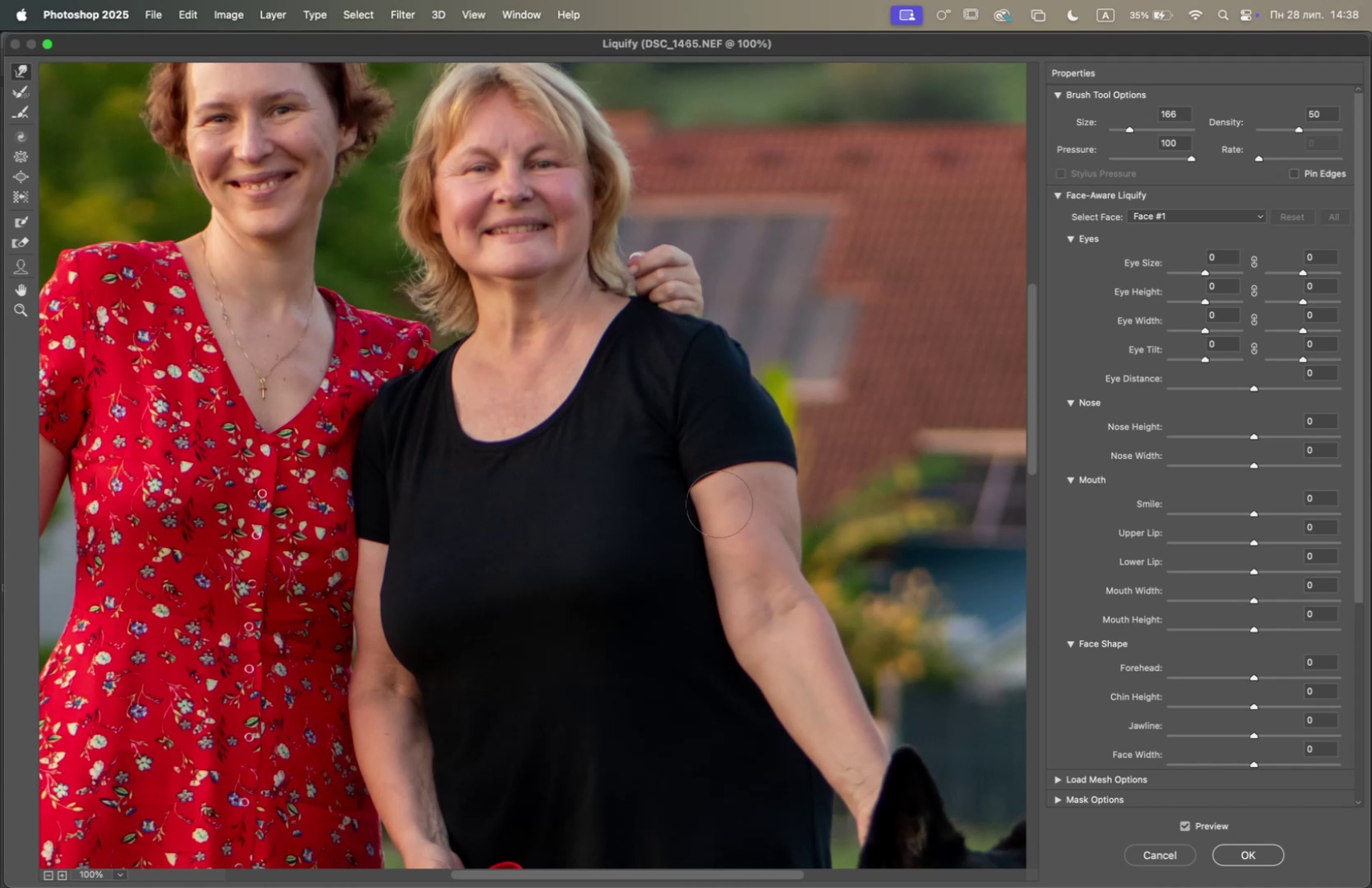 
left_click([718, 509])
 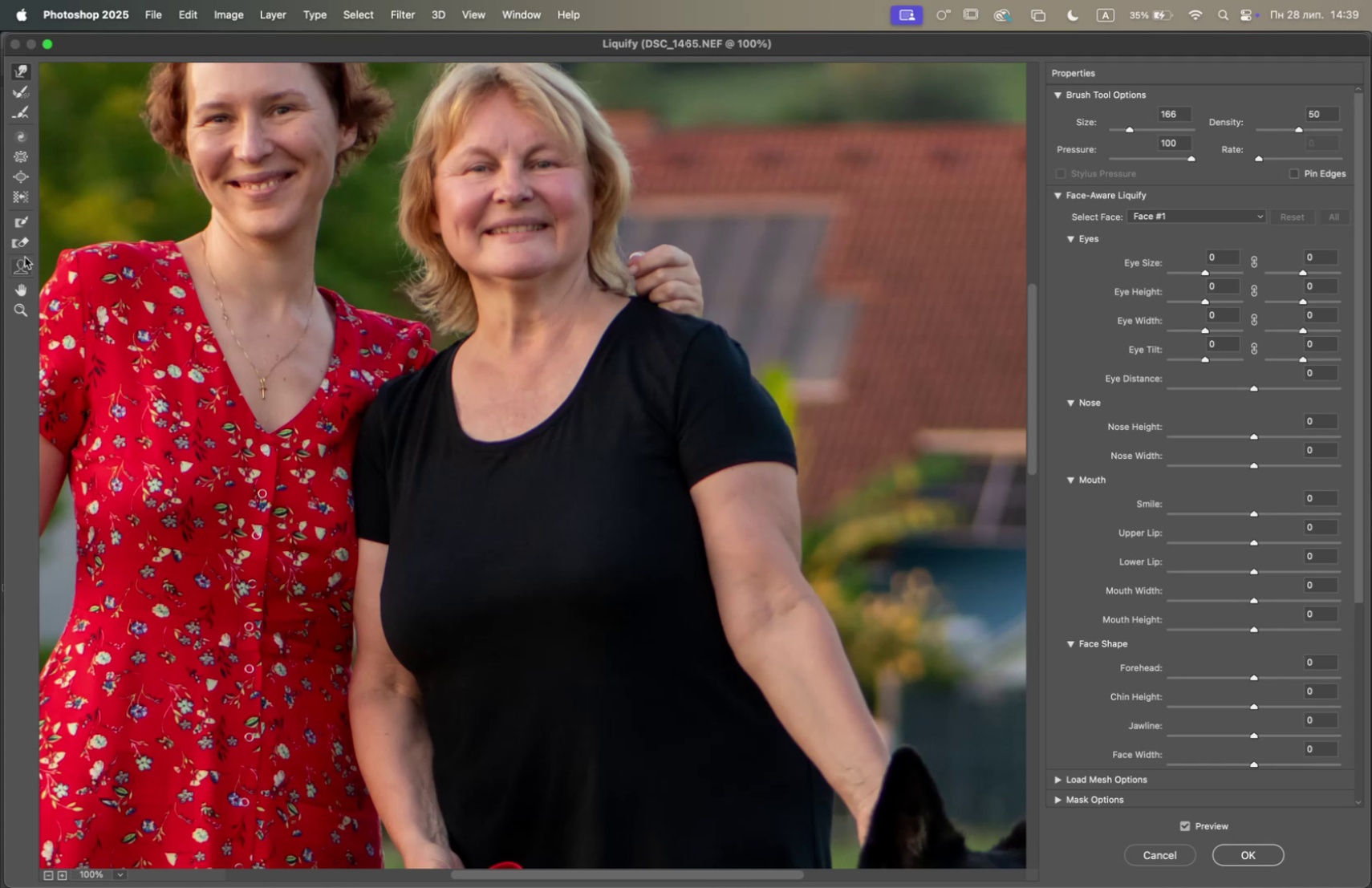 
left_click([23, 162])
 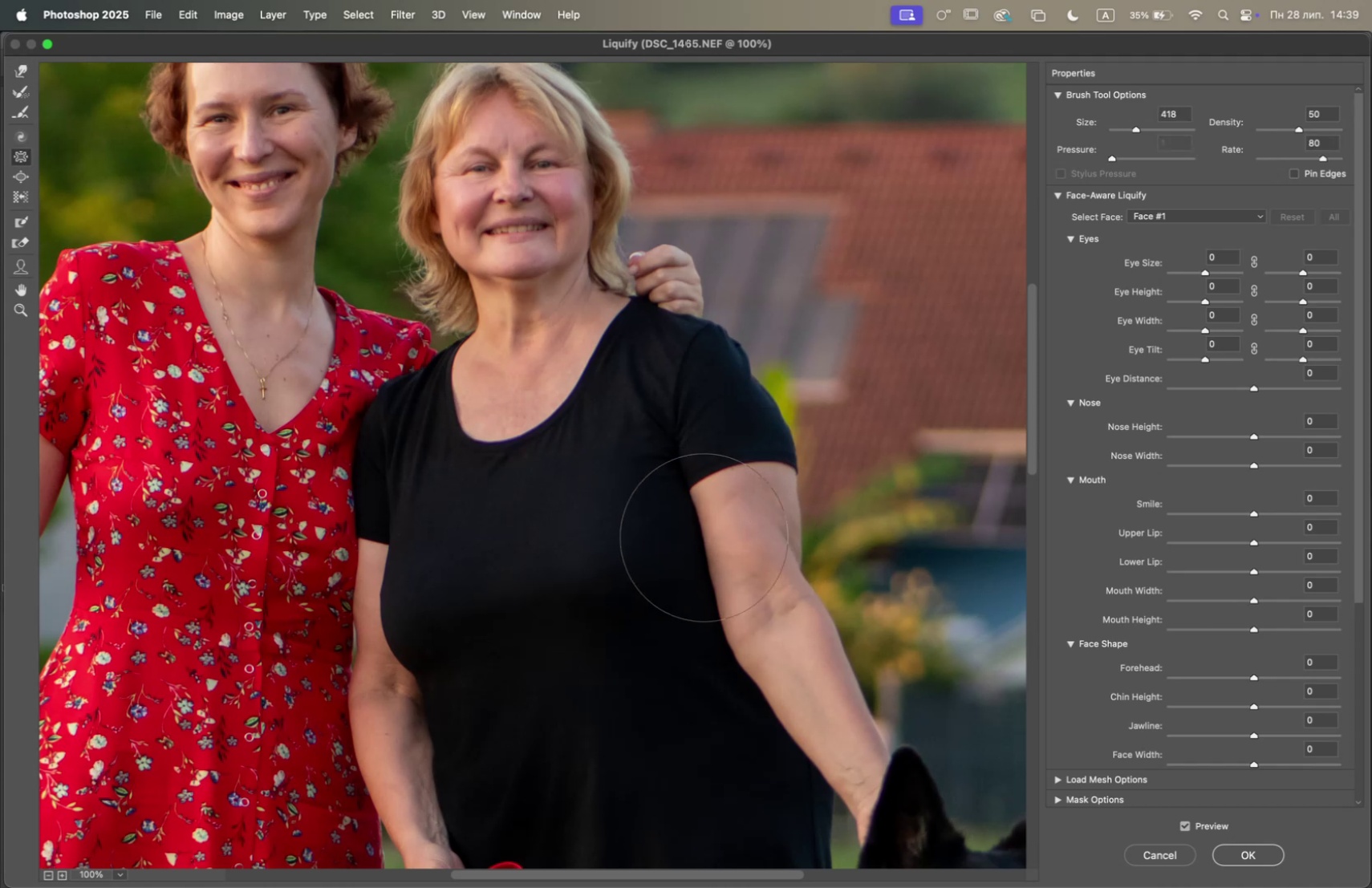 
left_click([760, 537])
 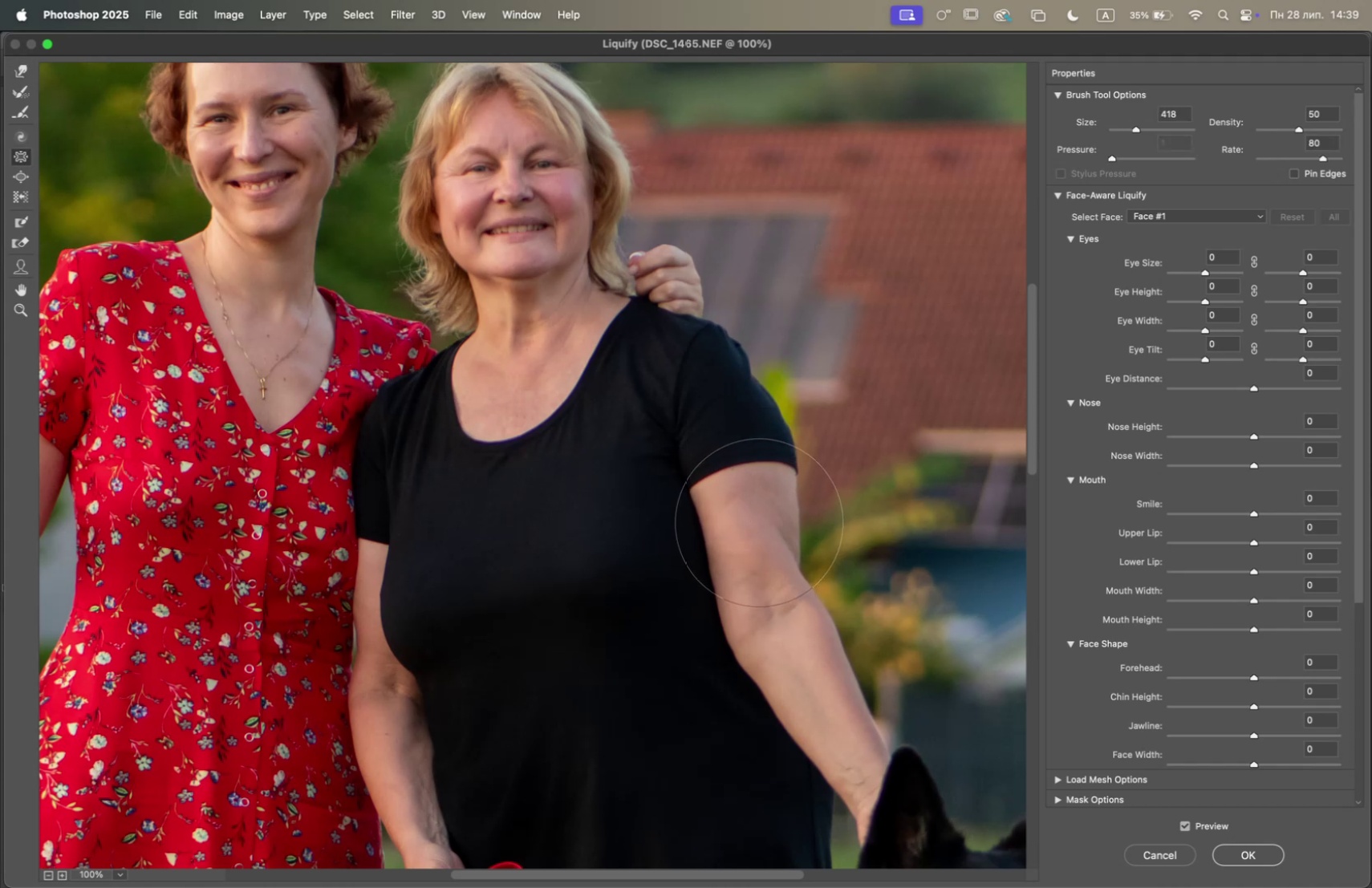 
left_click_drag(start_coordinate=[753, 499], to_coordinate=[749, 493])
 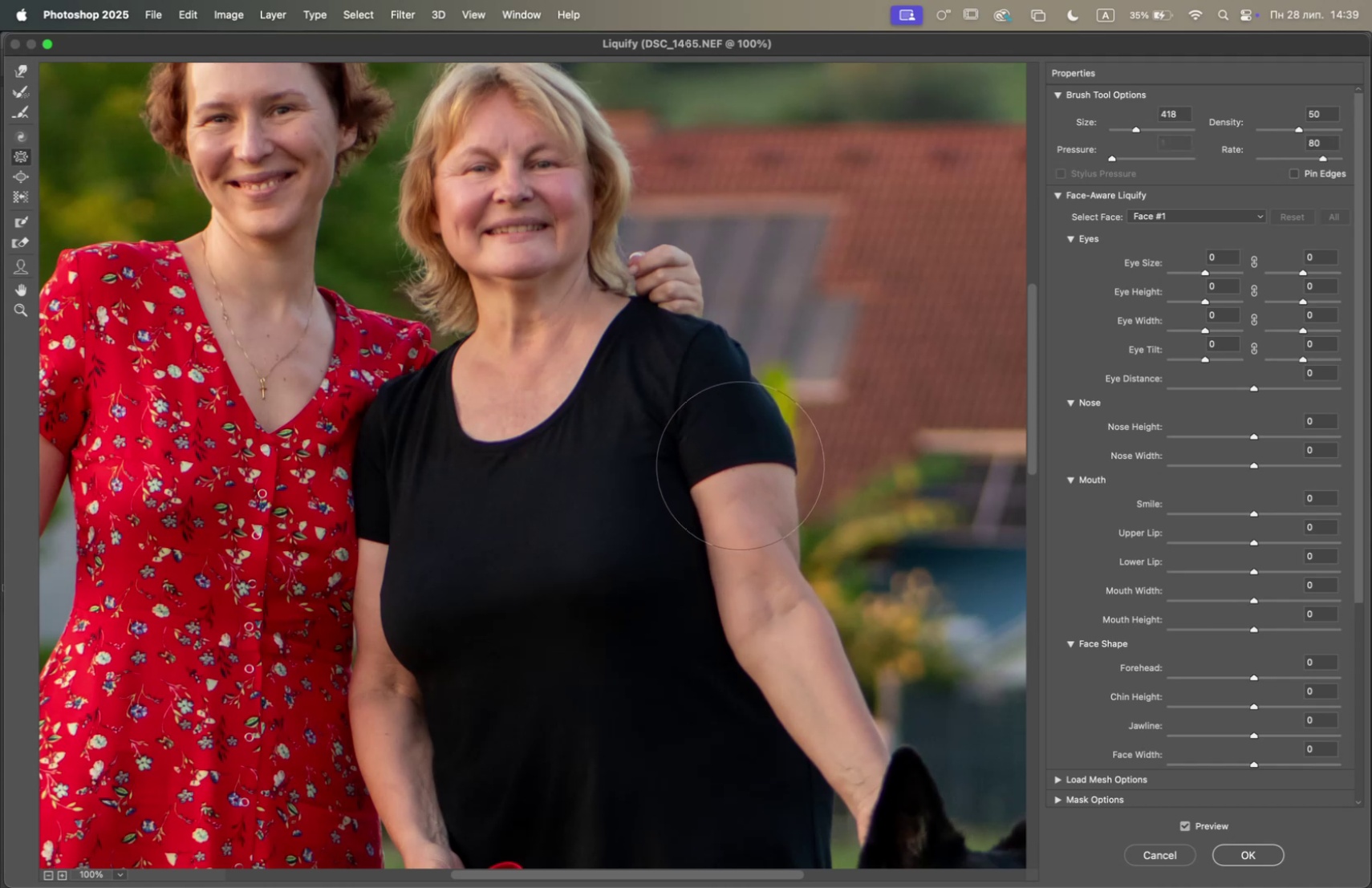 
left_click_drag(start_coordinate=[736, 451], to_coordinate=[732, 445])
 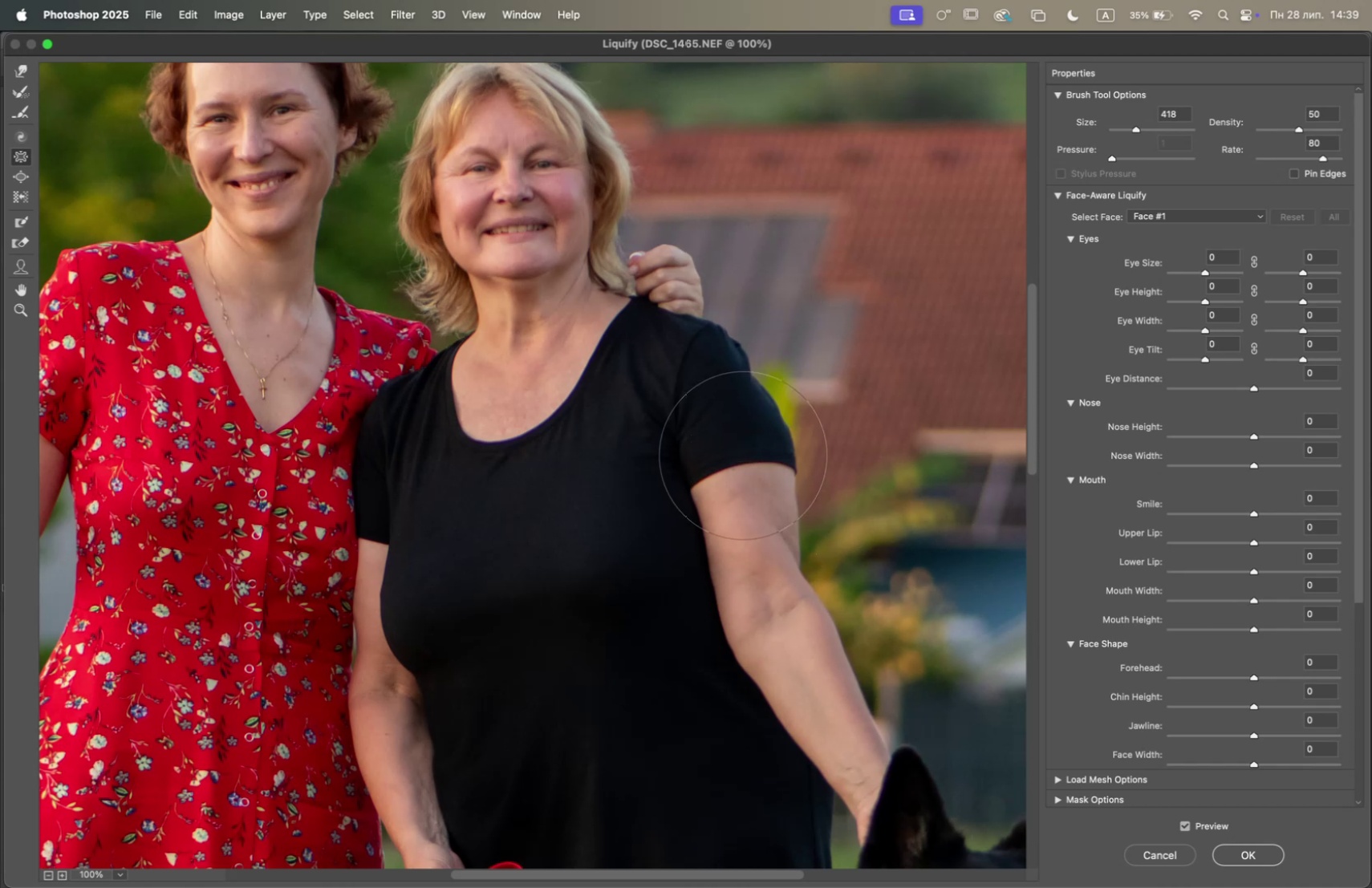 
double_click([734, 444])
 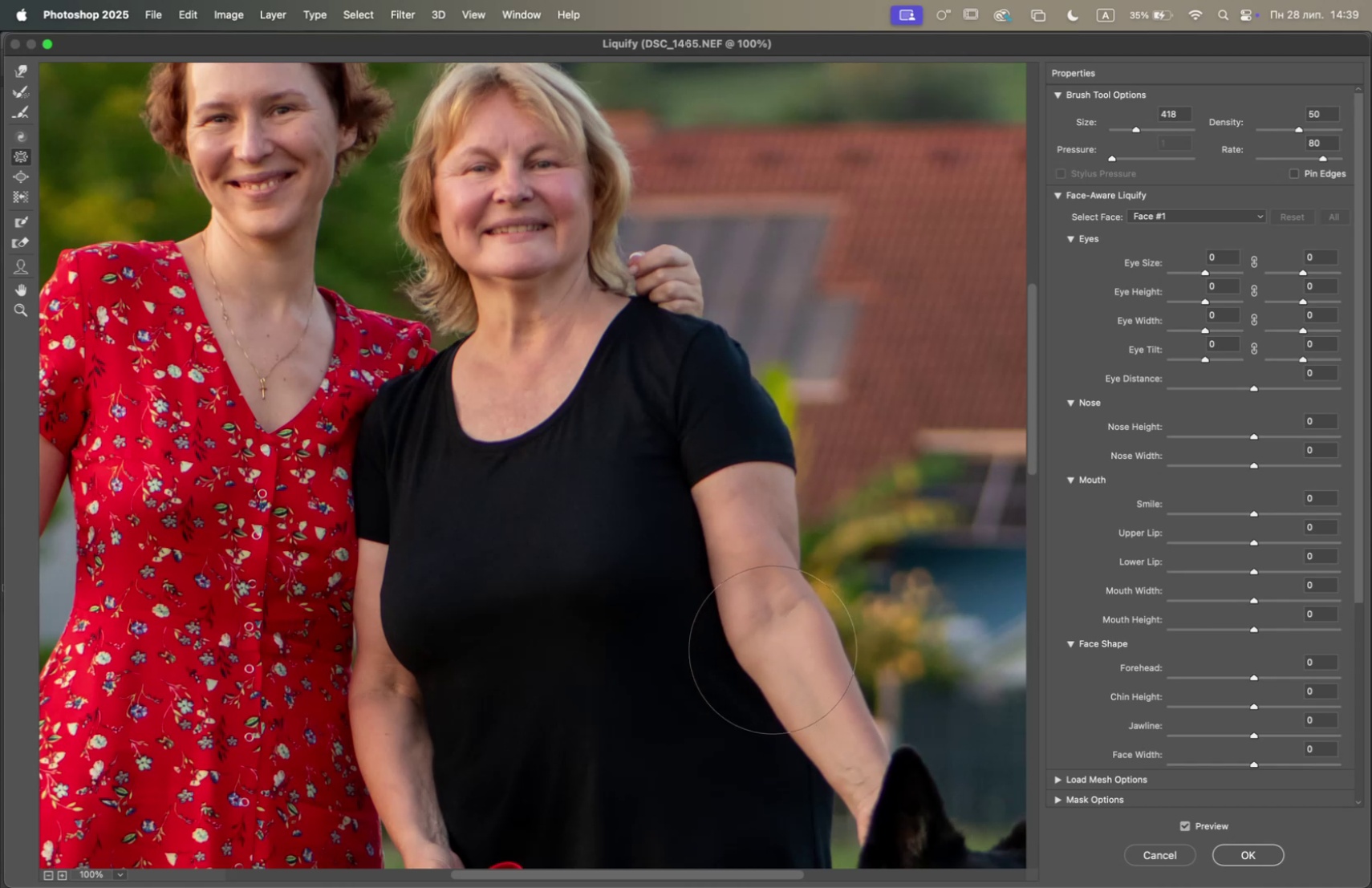 
left_click([784, 638])
 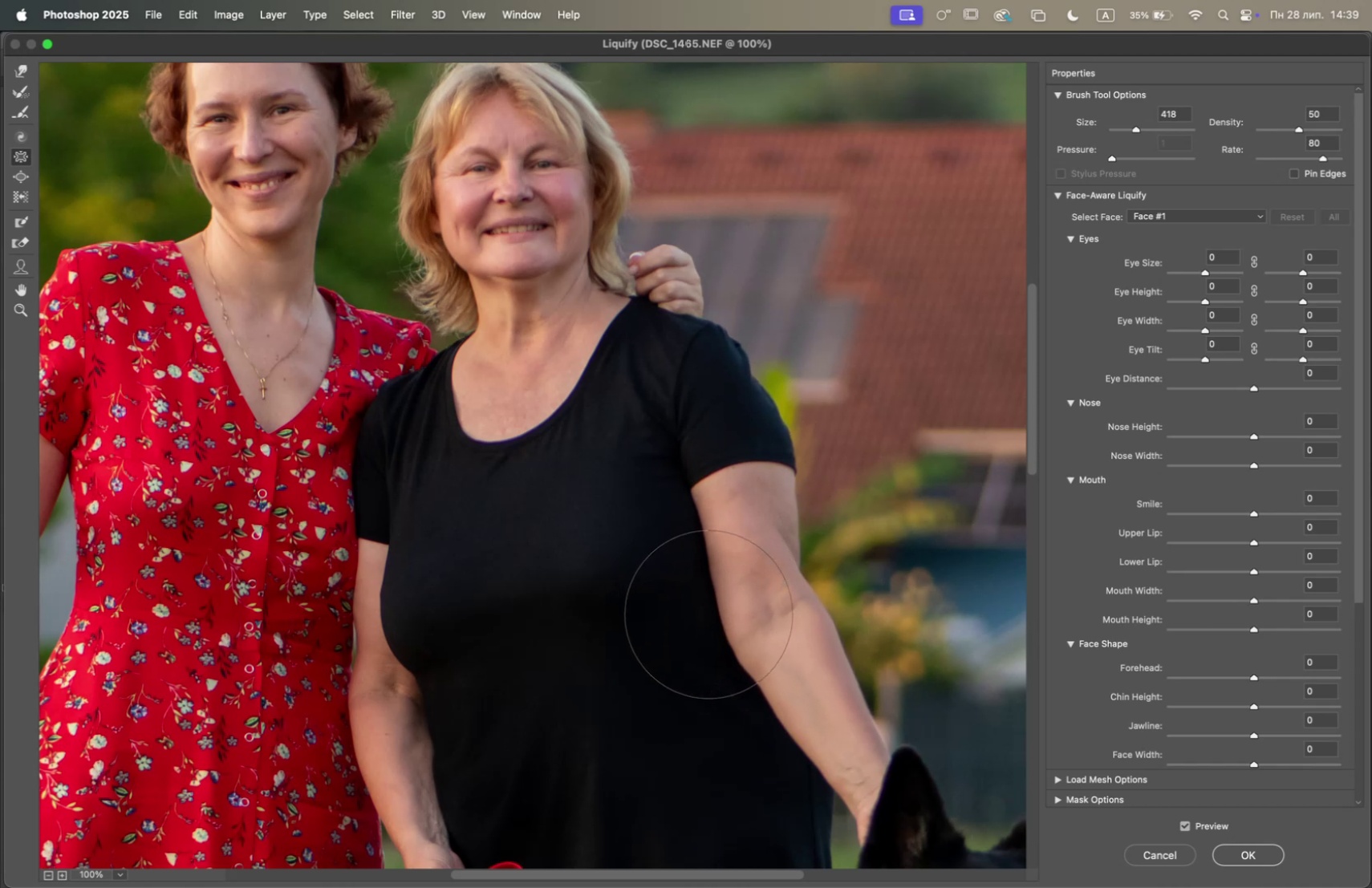 
left_click([425, 609])
 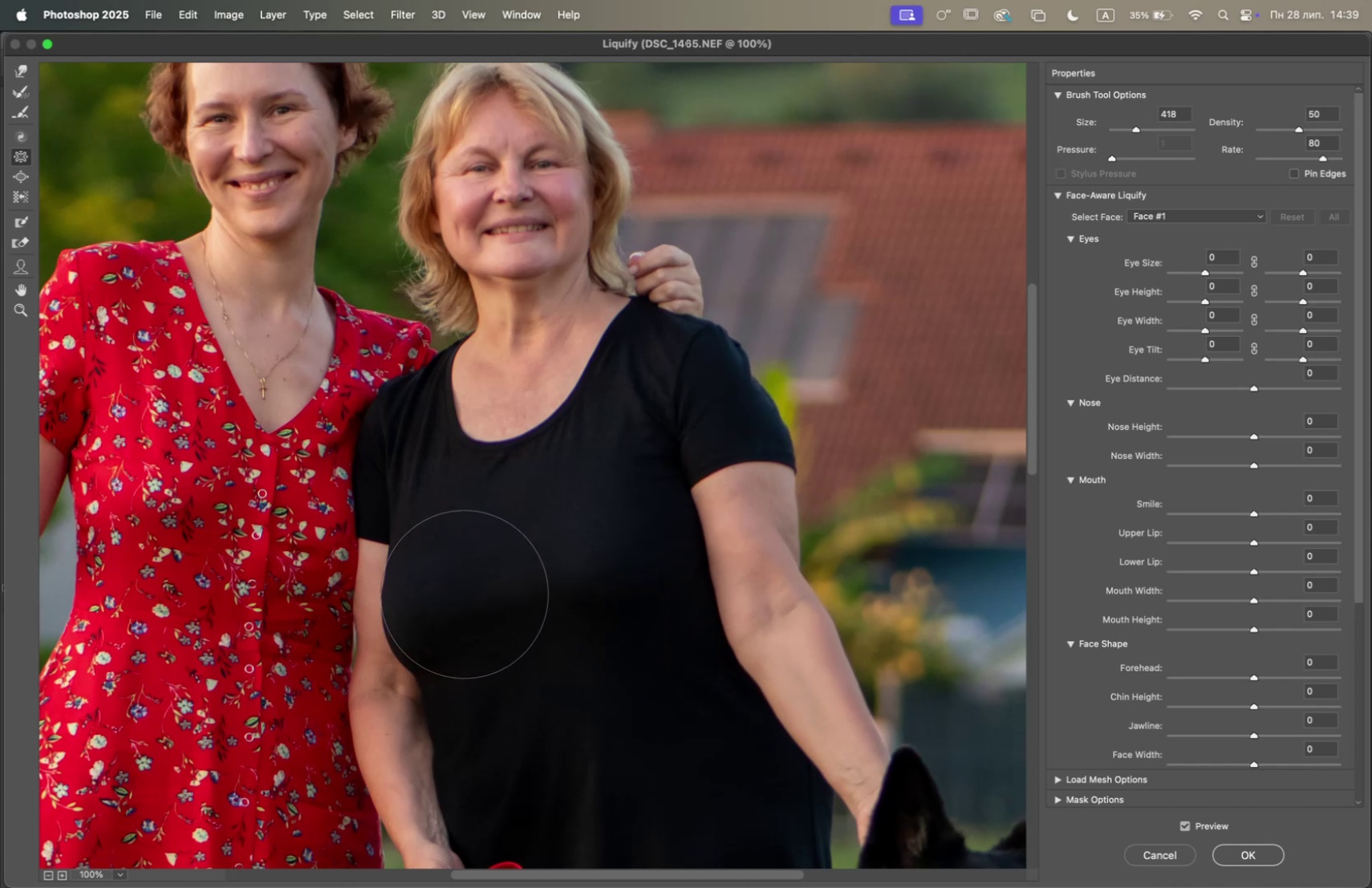 
left_click([603, 555])
 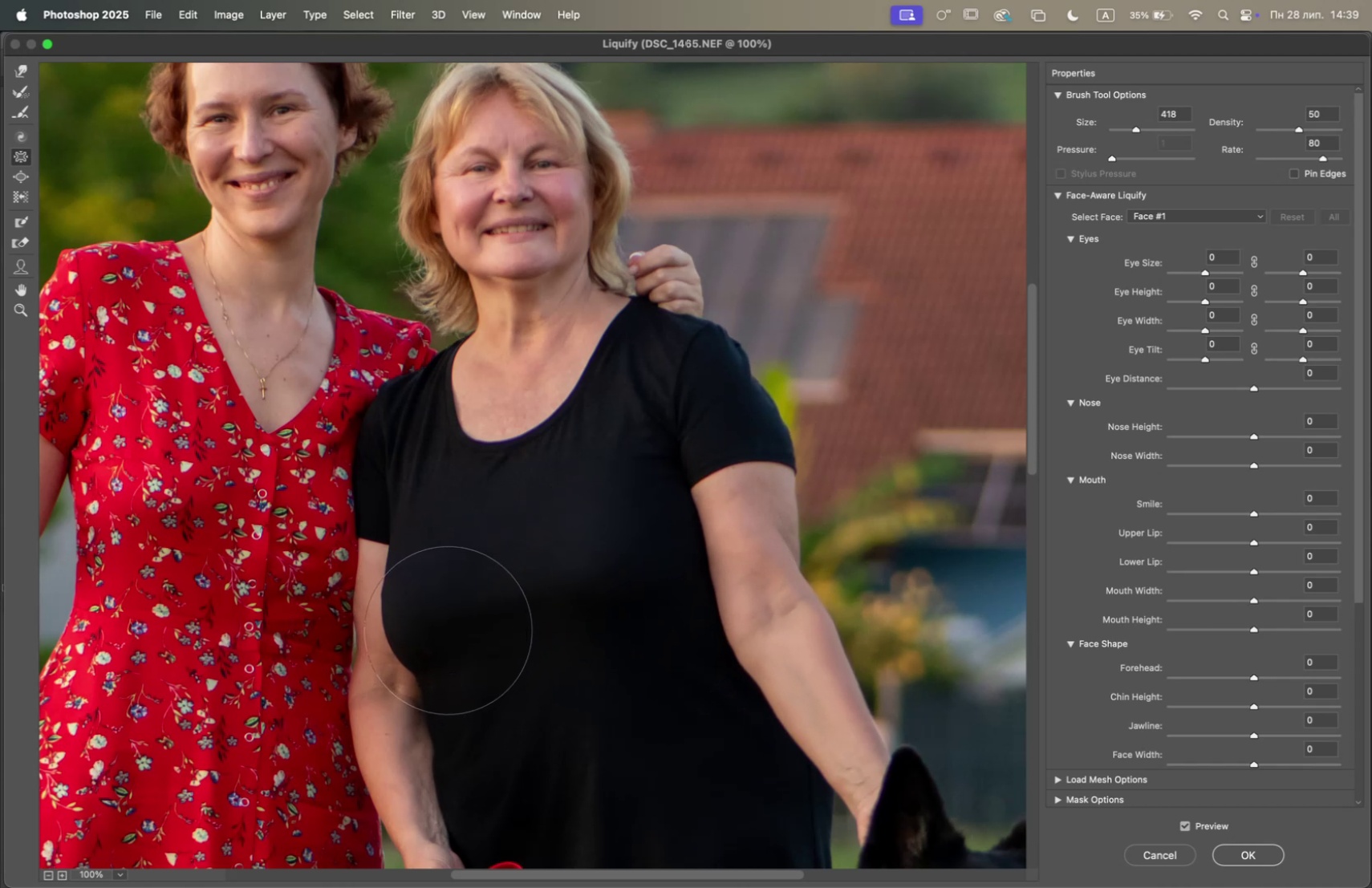 
triple_click([441, 578])
 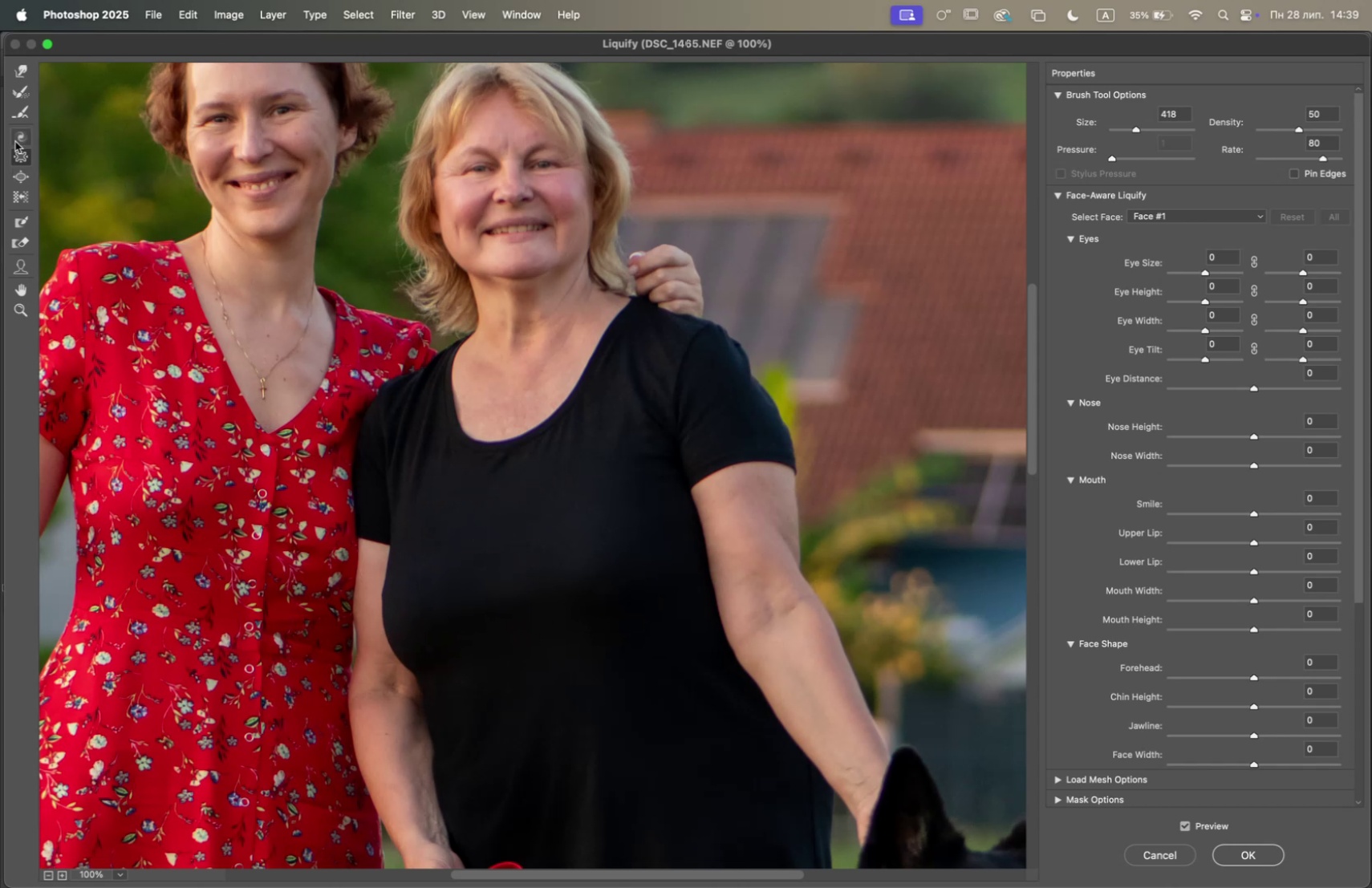 
left_click([24, 79])
 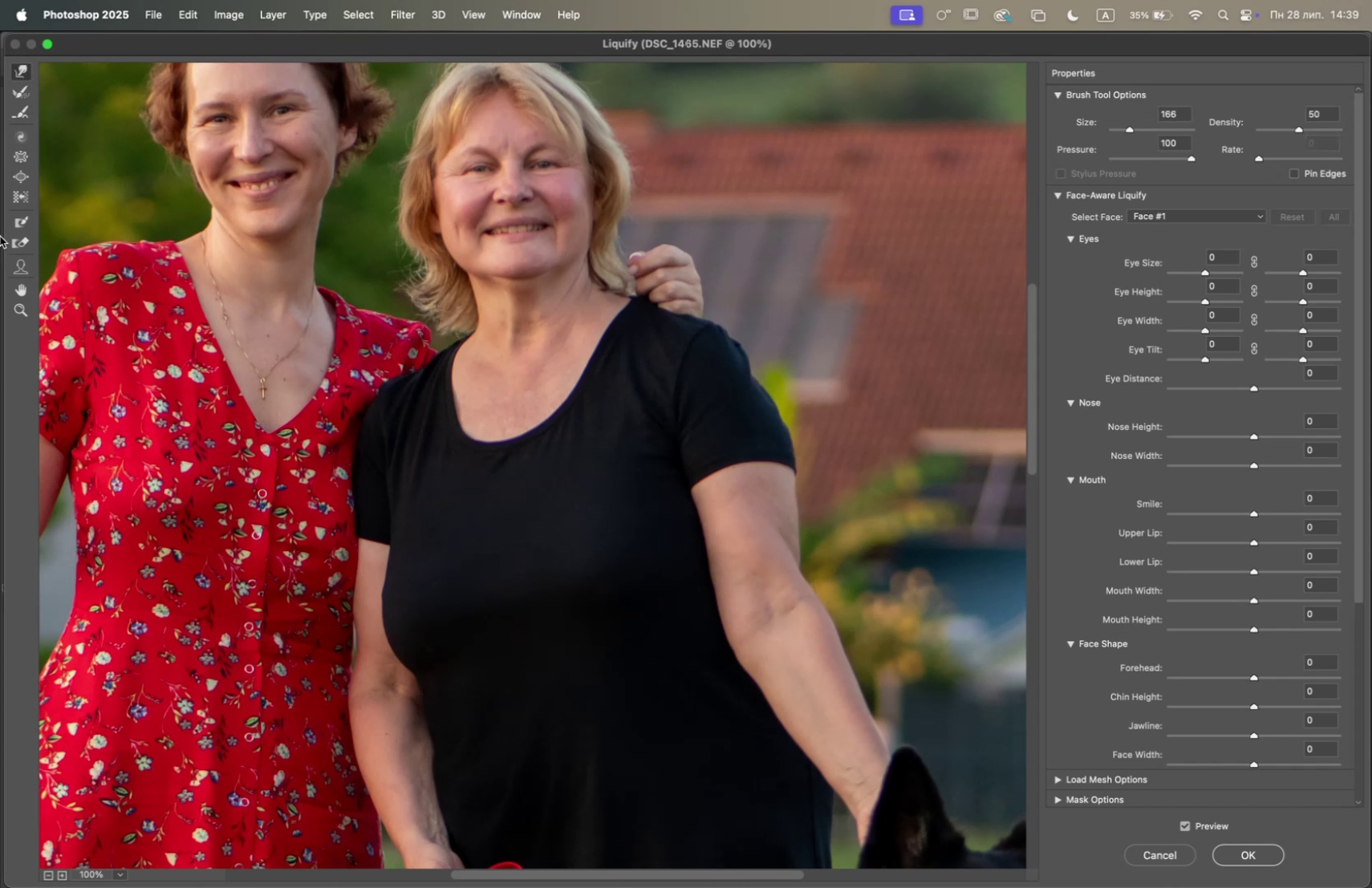 
left_click([27, 94])
 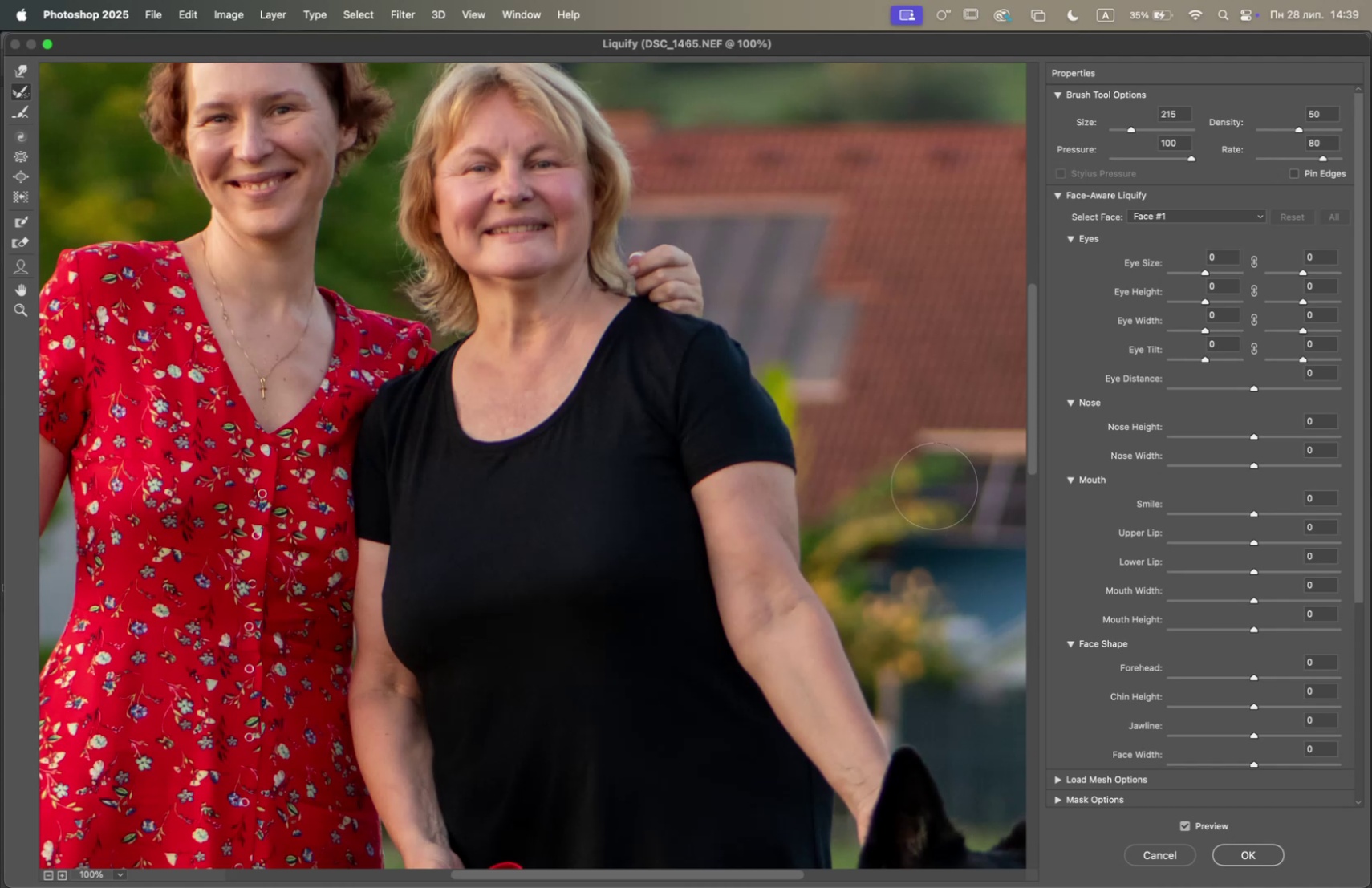 
right_click([883, 496])
 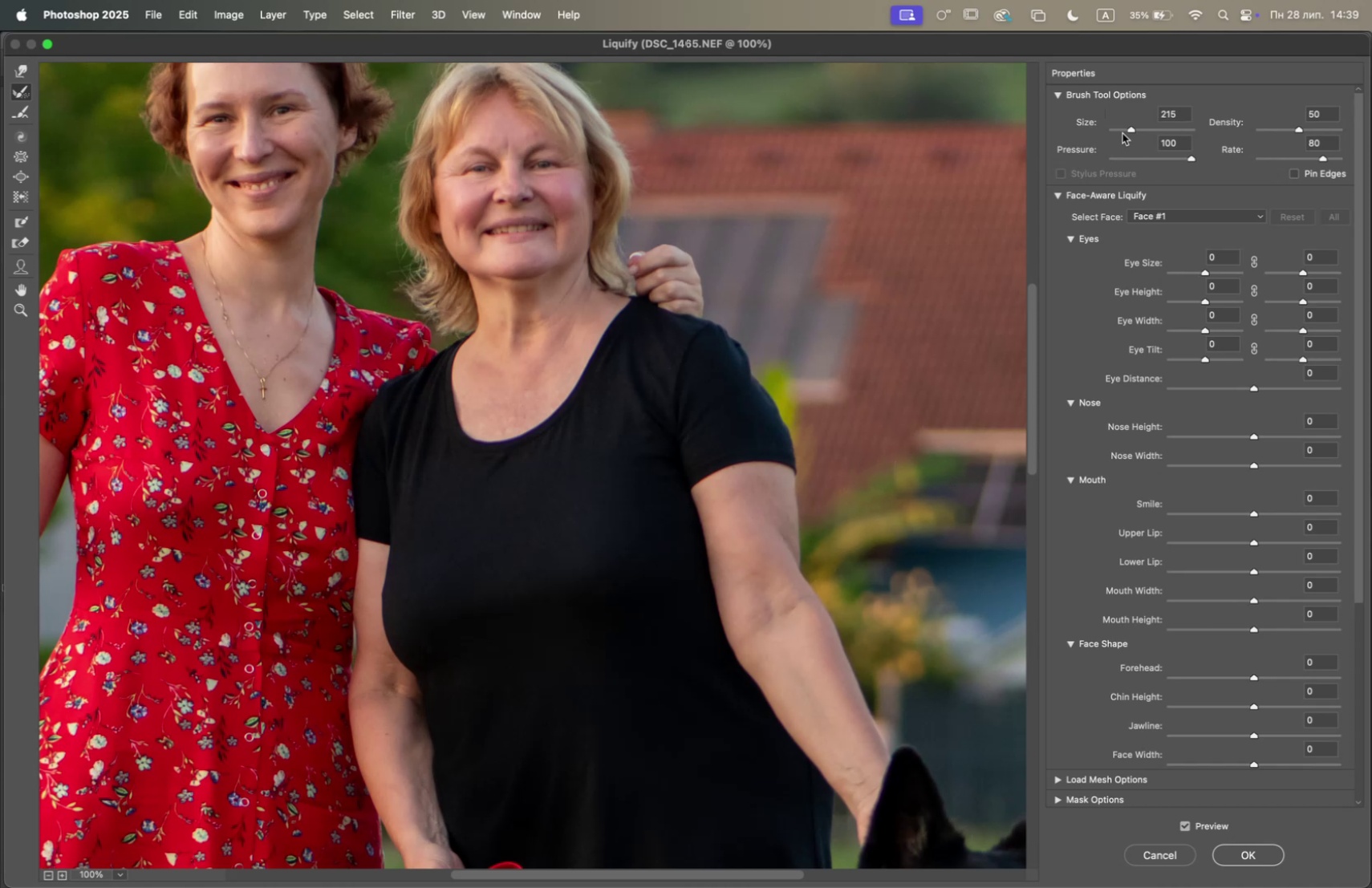 
left_click_drag(start_coordinate=[1126, 131], to_coordinate=[1119, 134])
 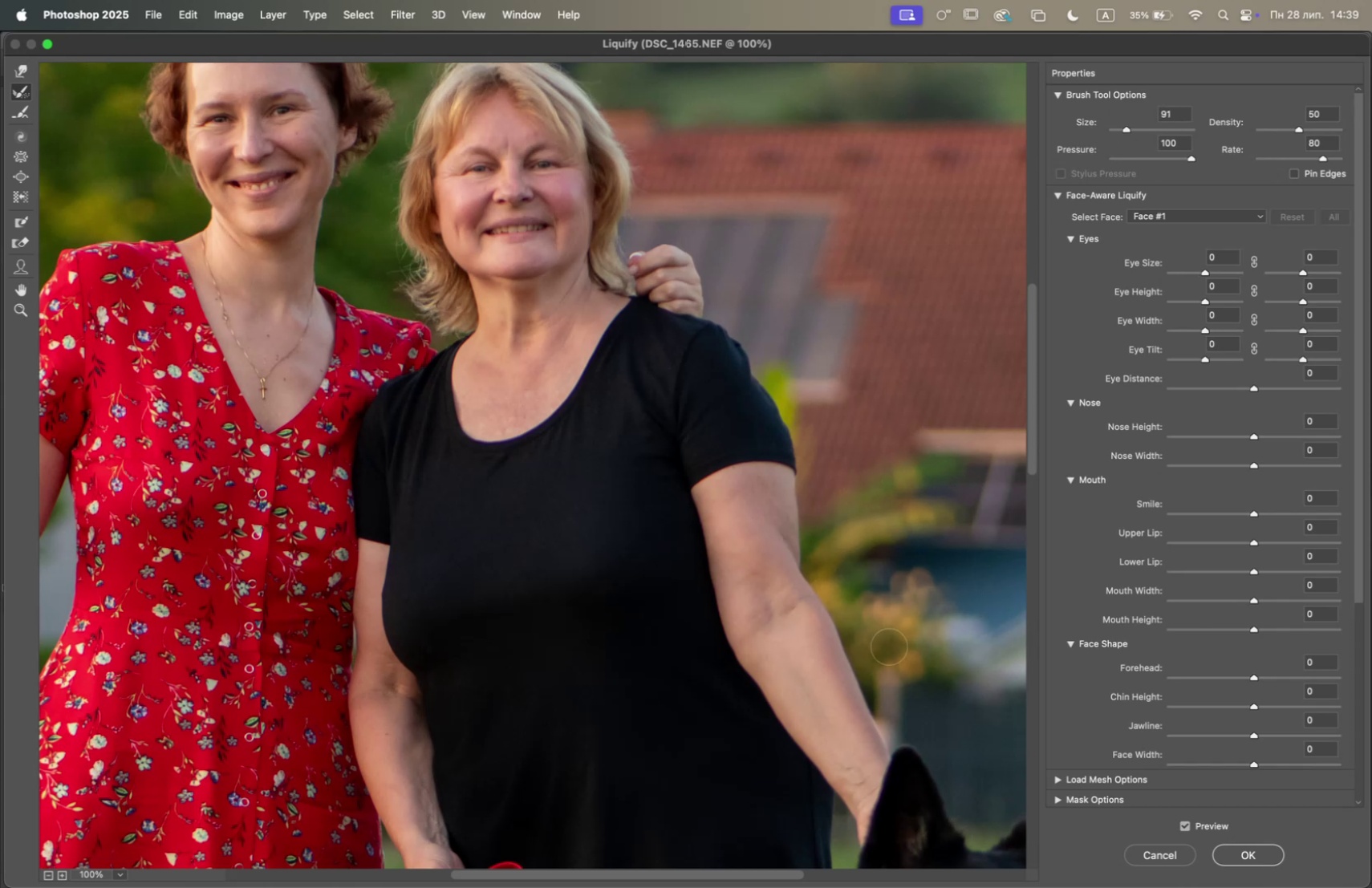 
left_click_drag(start_coordinate=[860, 453], to_coordinate=[840, 519])
 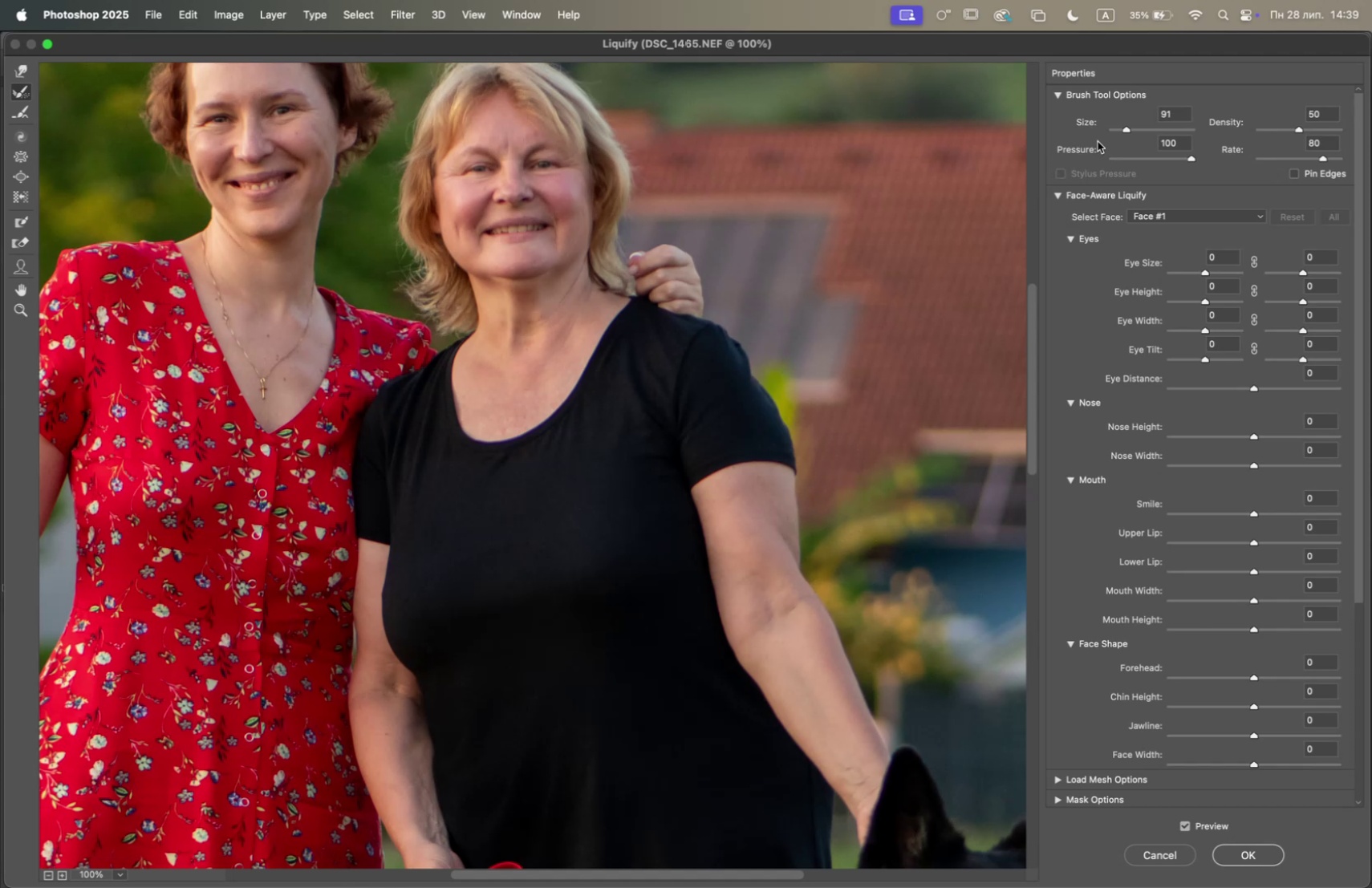 
left_click_drag(start_coordinate=[1125, 128], to_coordinate=[1120, 128])
 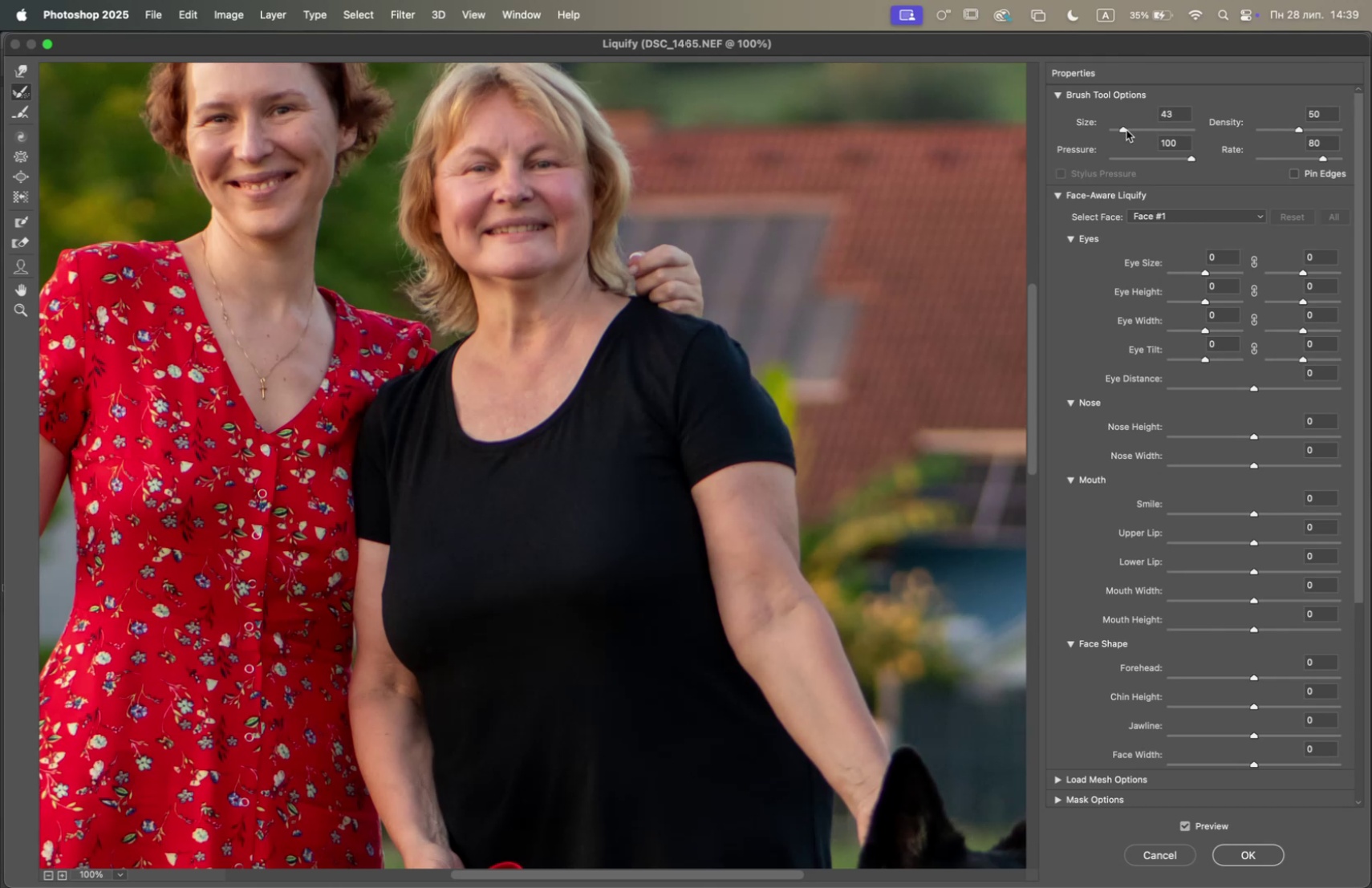 
wait(5.9)
 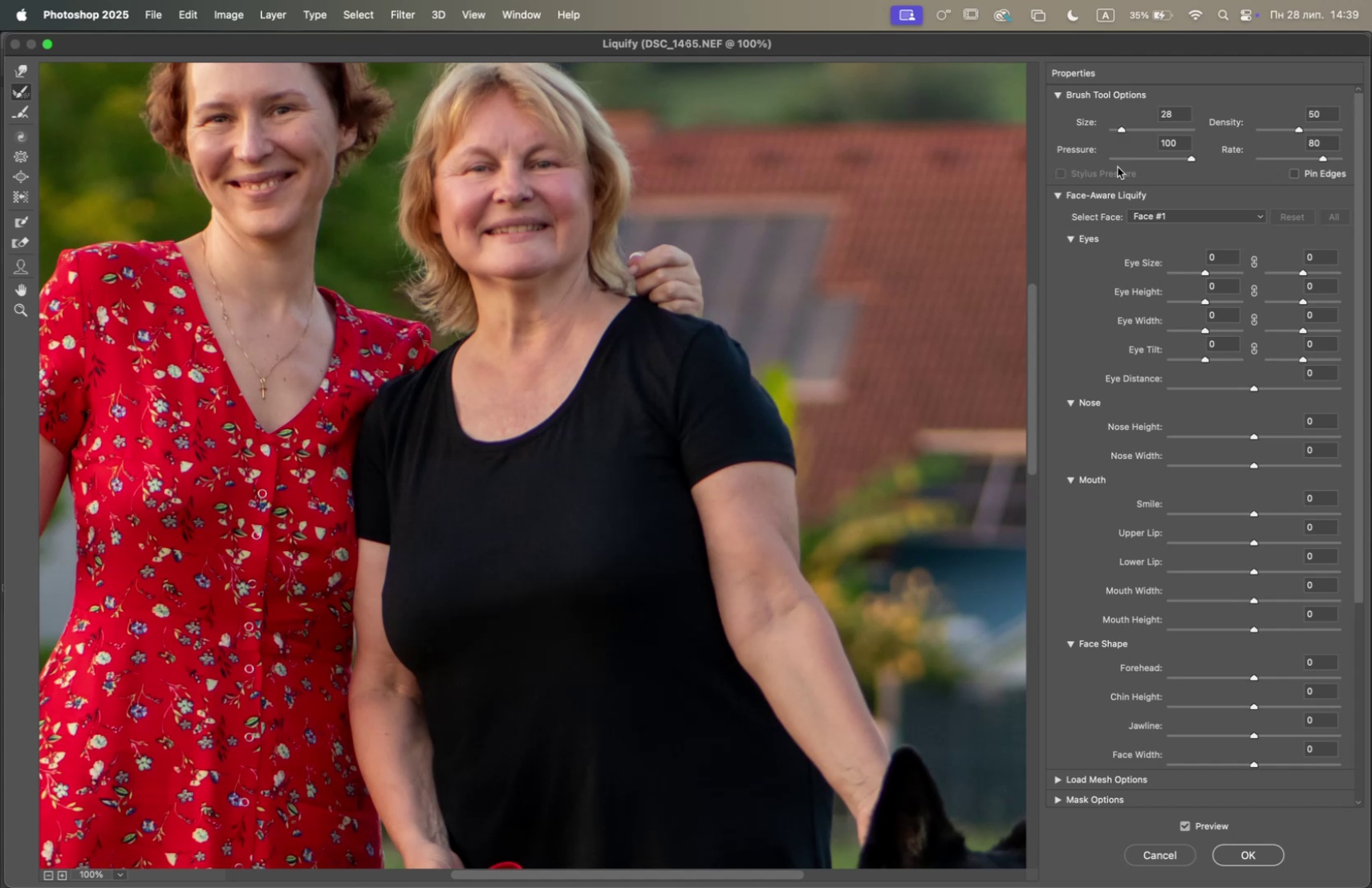 
left_click_drag(start_coordinate=[825, 432], to_coordinate=[863, 500])
 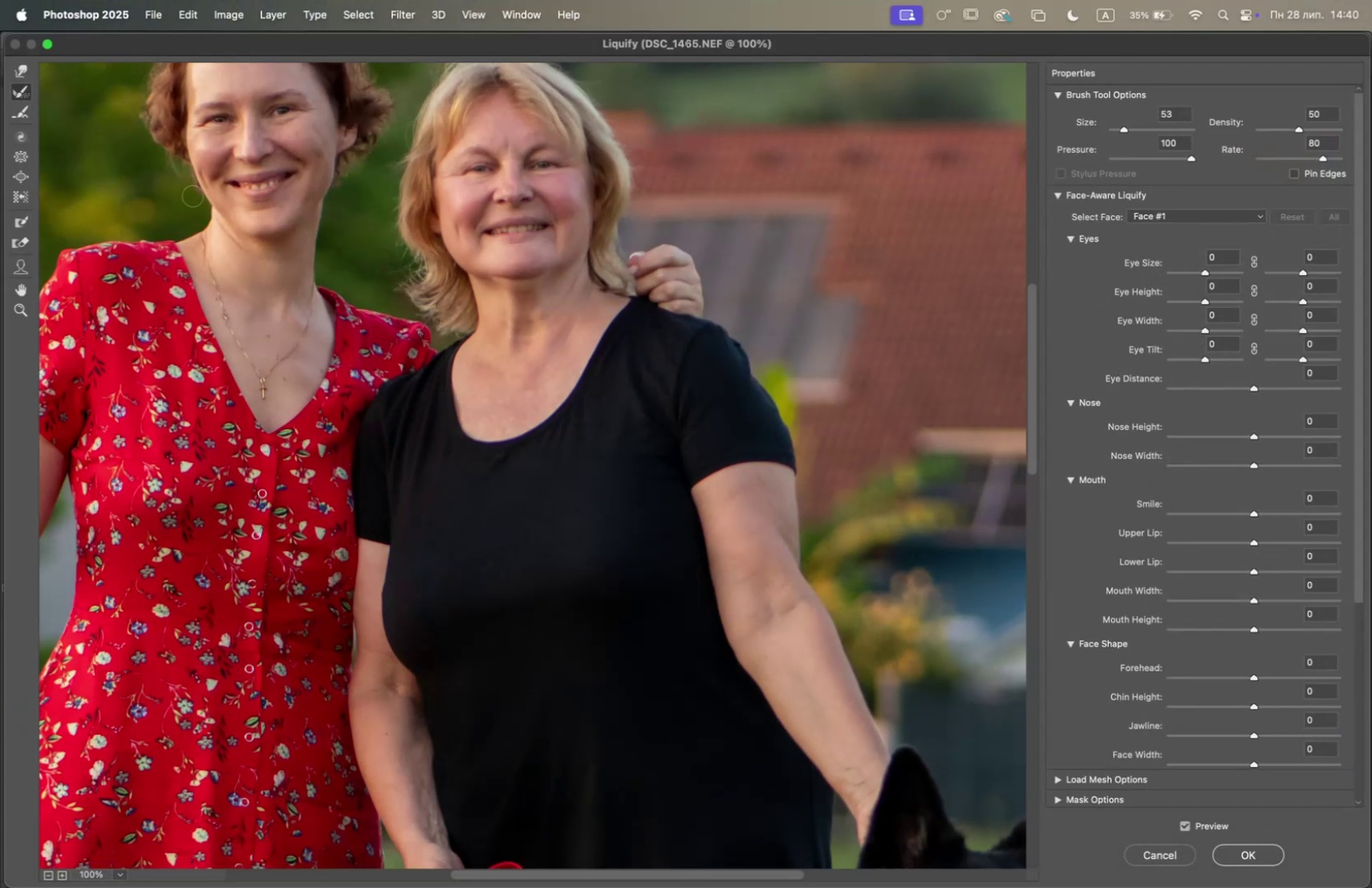 
wait(6.83)
 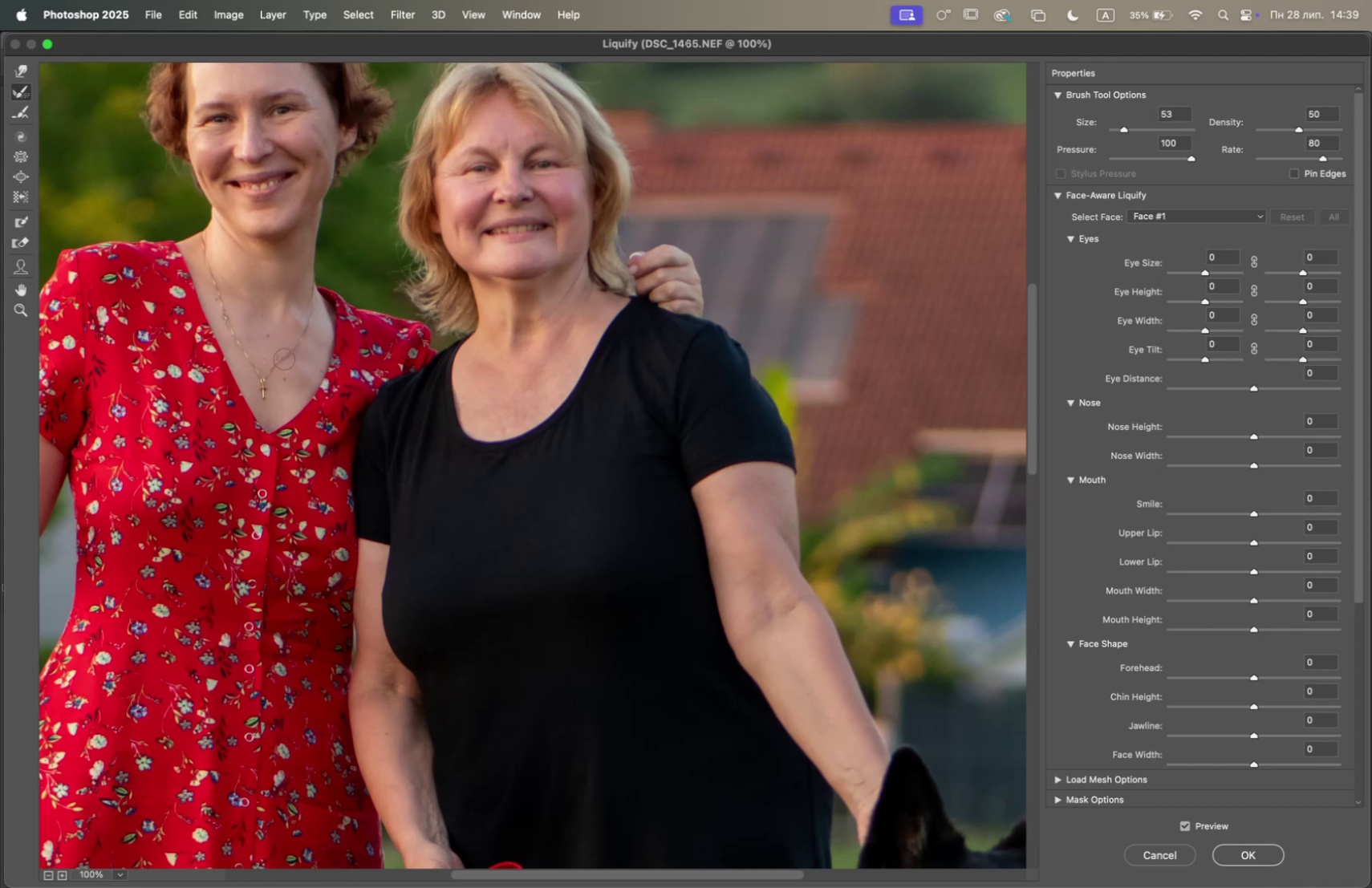 
left_click([22, 67])
 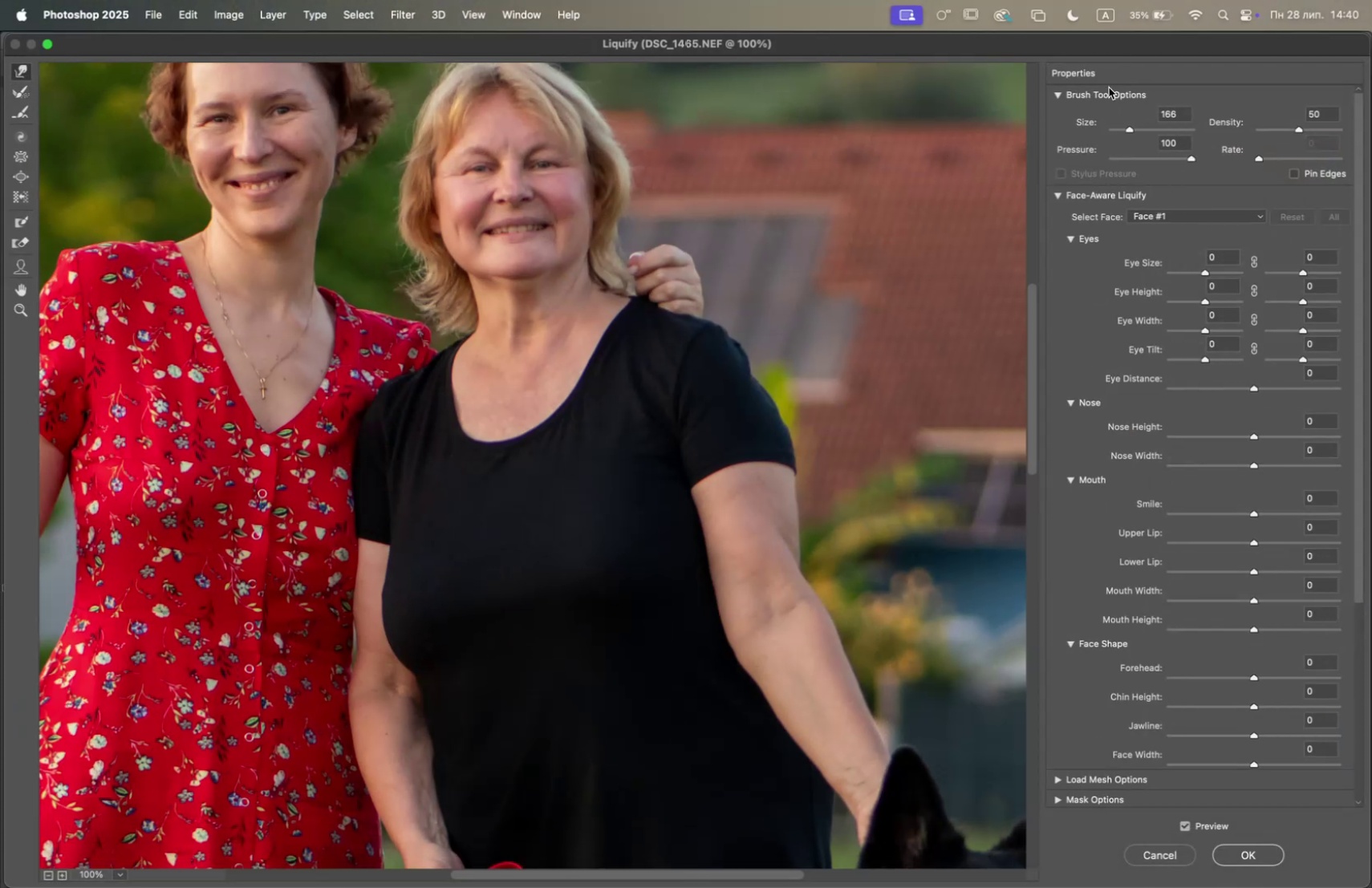 
left_click_drag(start_coordinate=[1130, 126], to_coordinate=[1135, 128])
 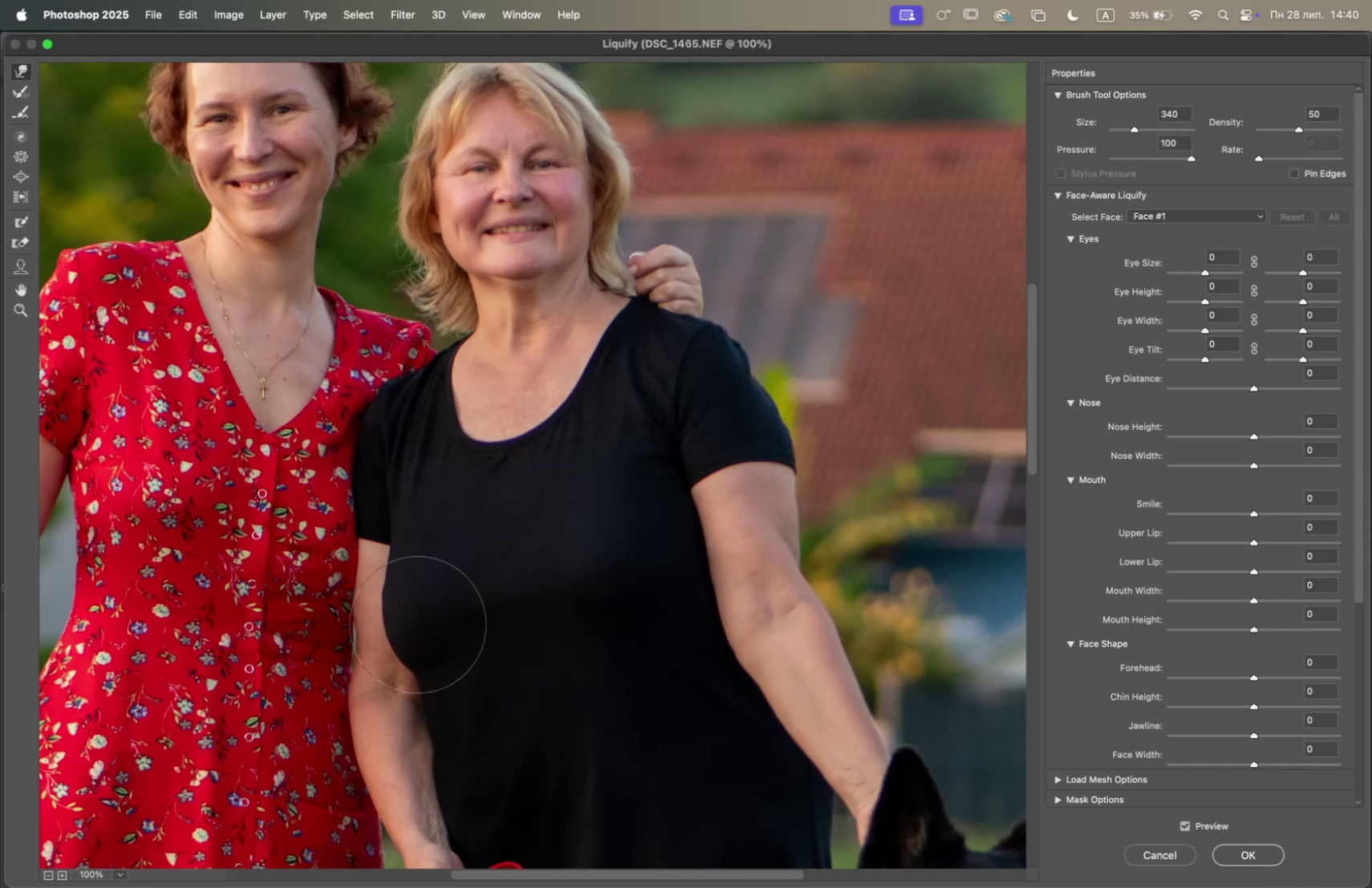 
left_click_drag(start_coordinate=[418, 648], to_coordinate=[418, 639])
 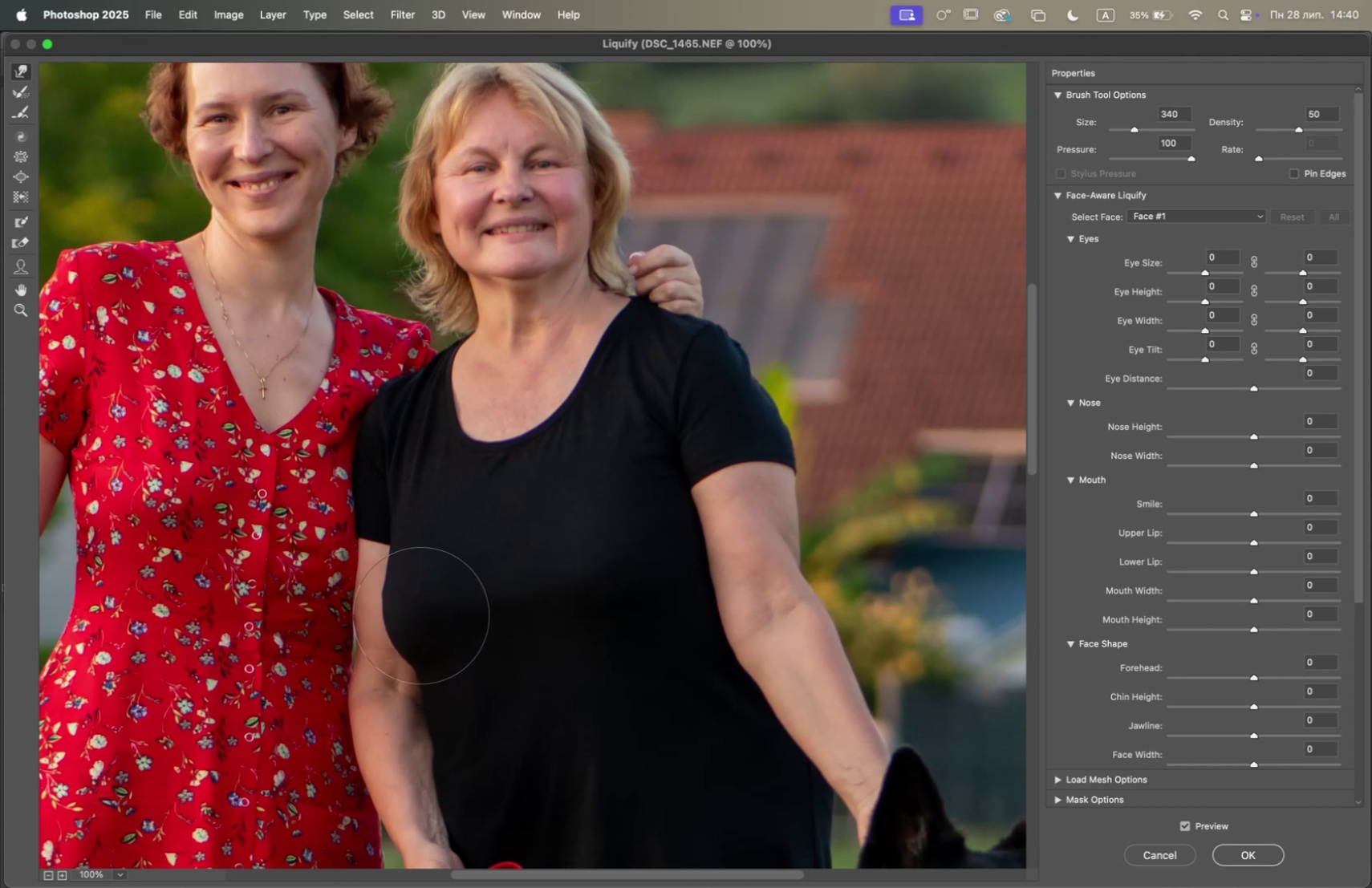 
left_click_drag(start_coordinate=[424, 604], to_coordinate=[423, 596])
 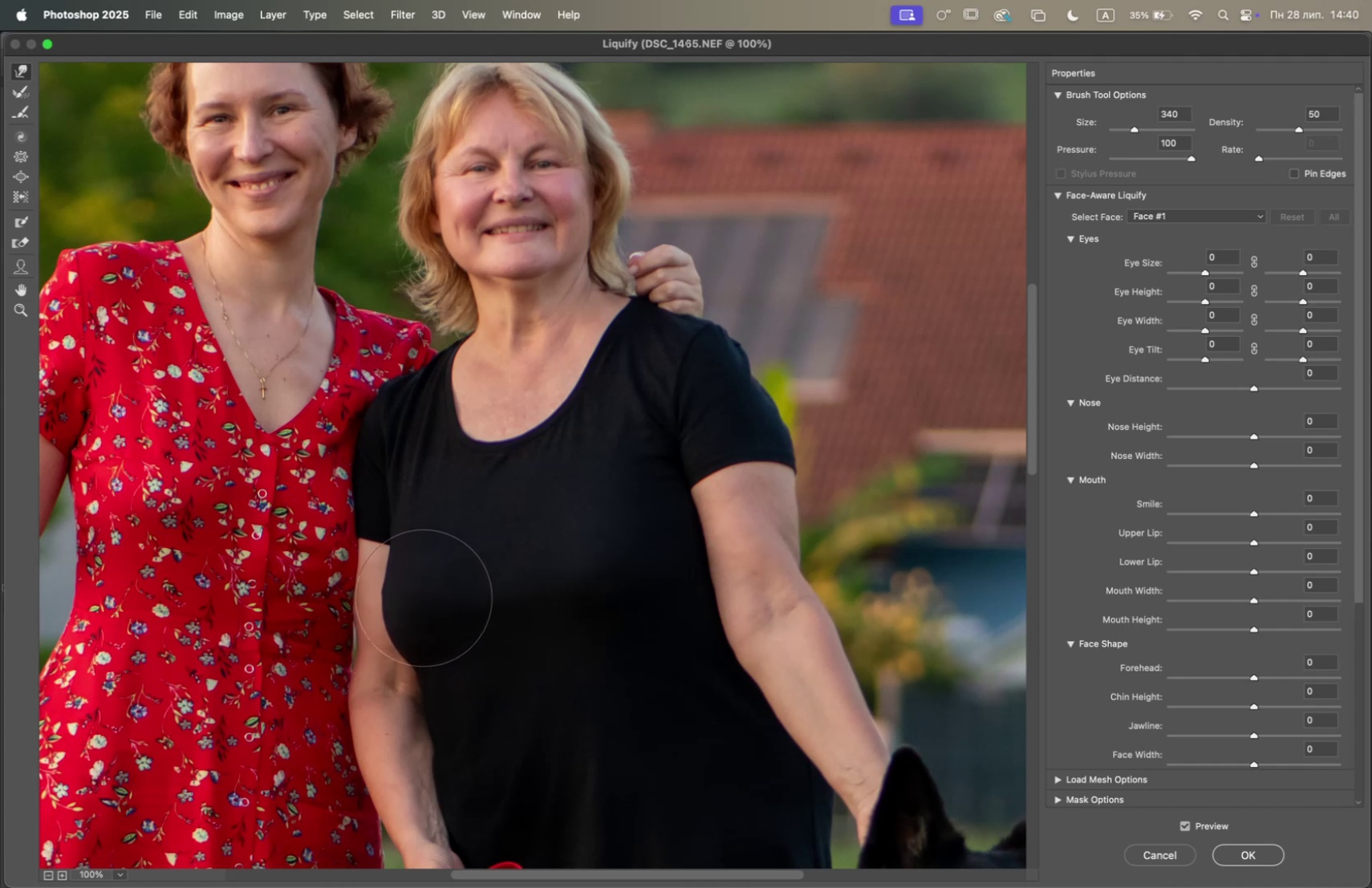 
left_click_drag(start_coordinate=[430, 589], to_coordinate=[429, 593])
 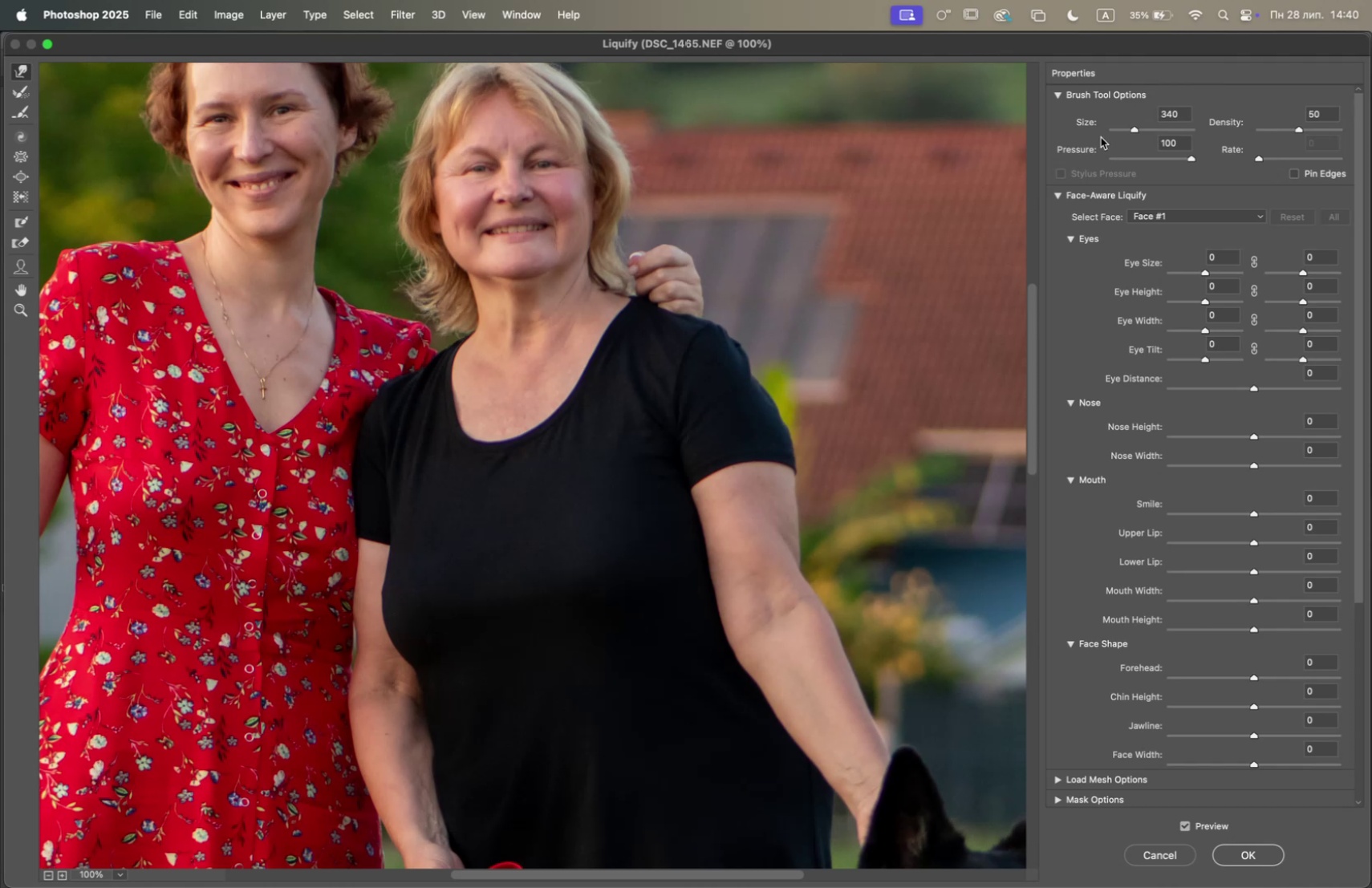 
left_click_drag(start_coordinate=[1135, 131], to_coordinate=[1130, 132])
 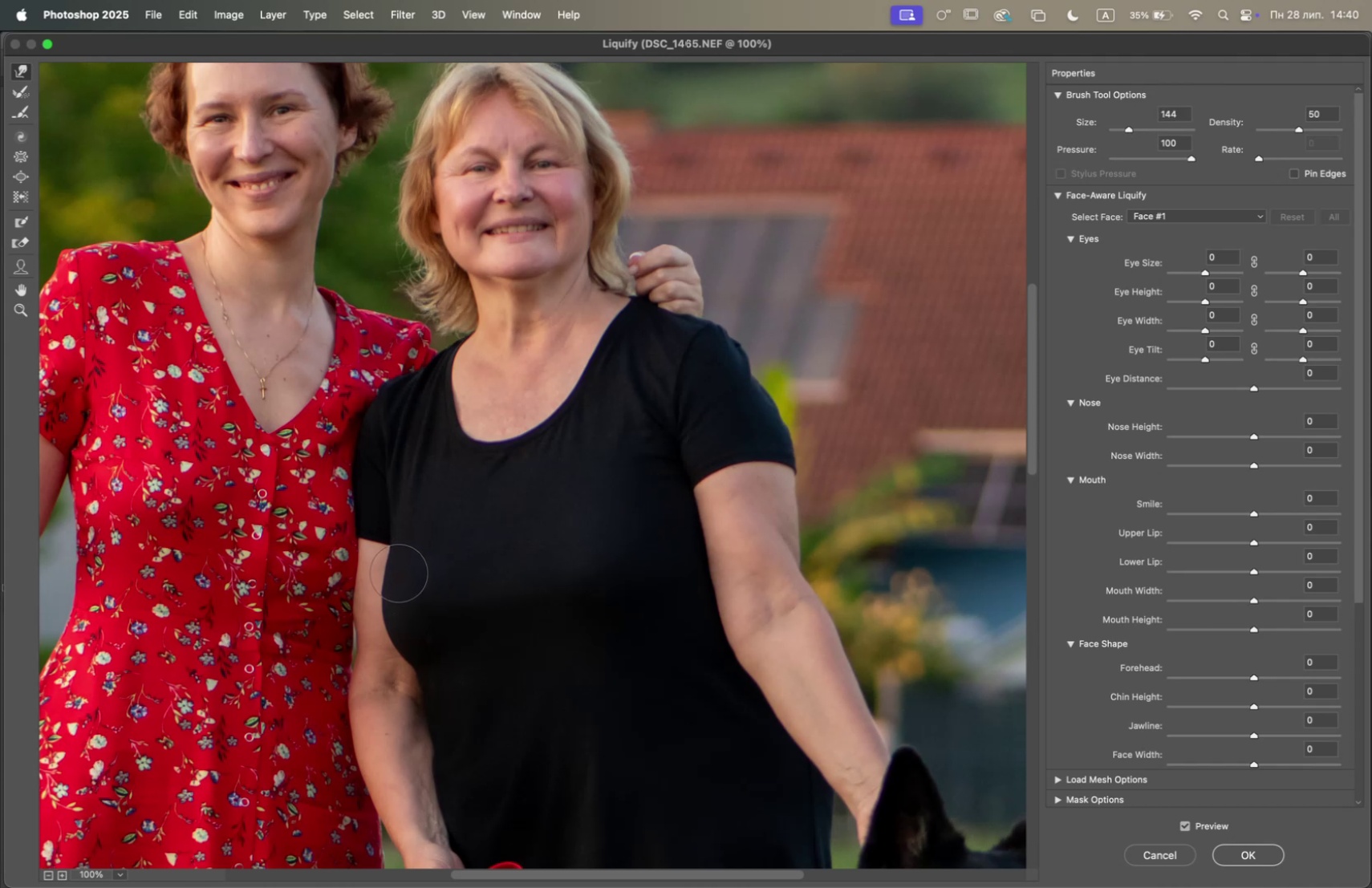 
wait(10.51)
 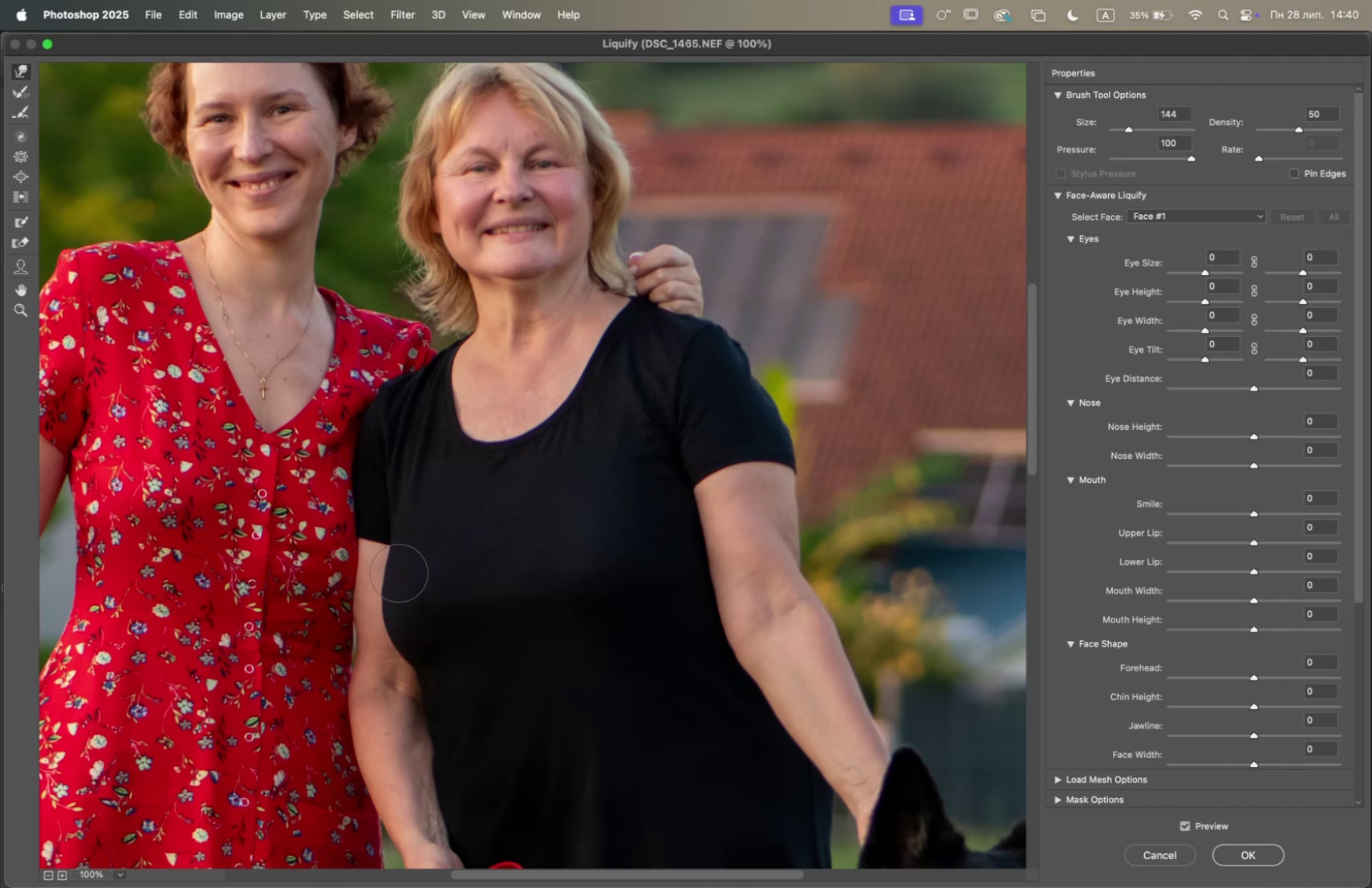 
left_click_drag(start_coordinate=[1129, 128], to_coordinate=[1134, 129])
 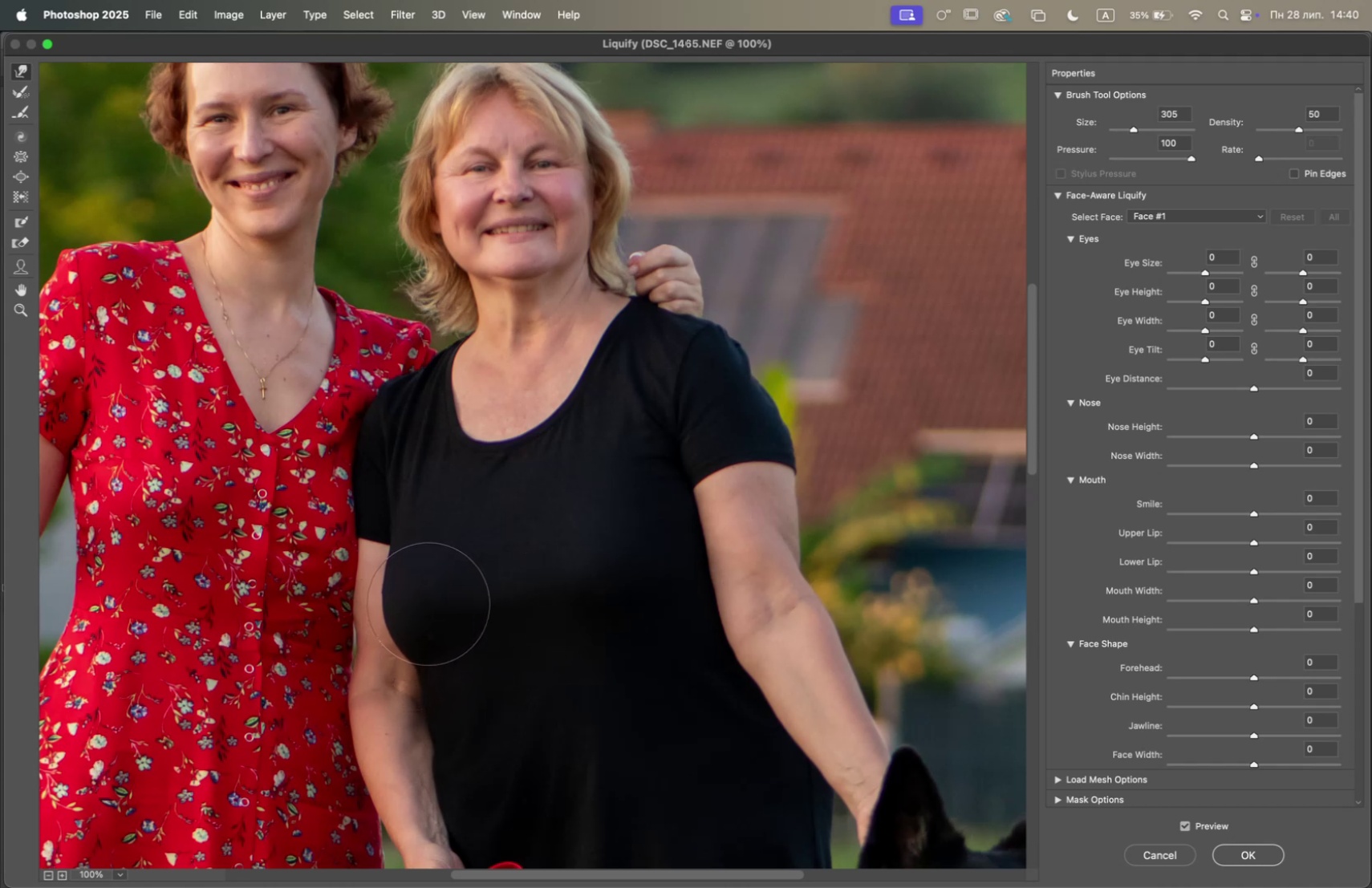 
wait(6.09)
 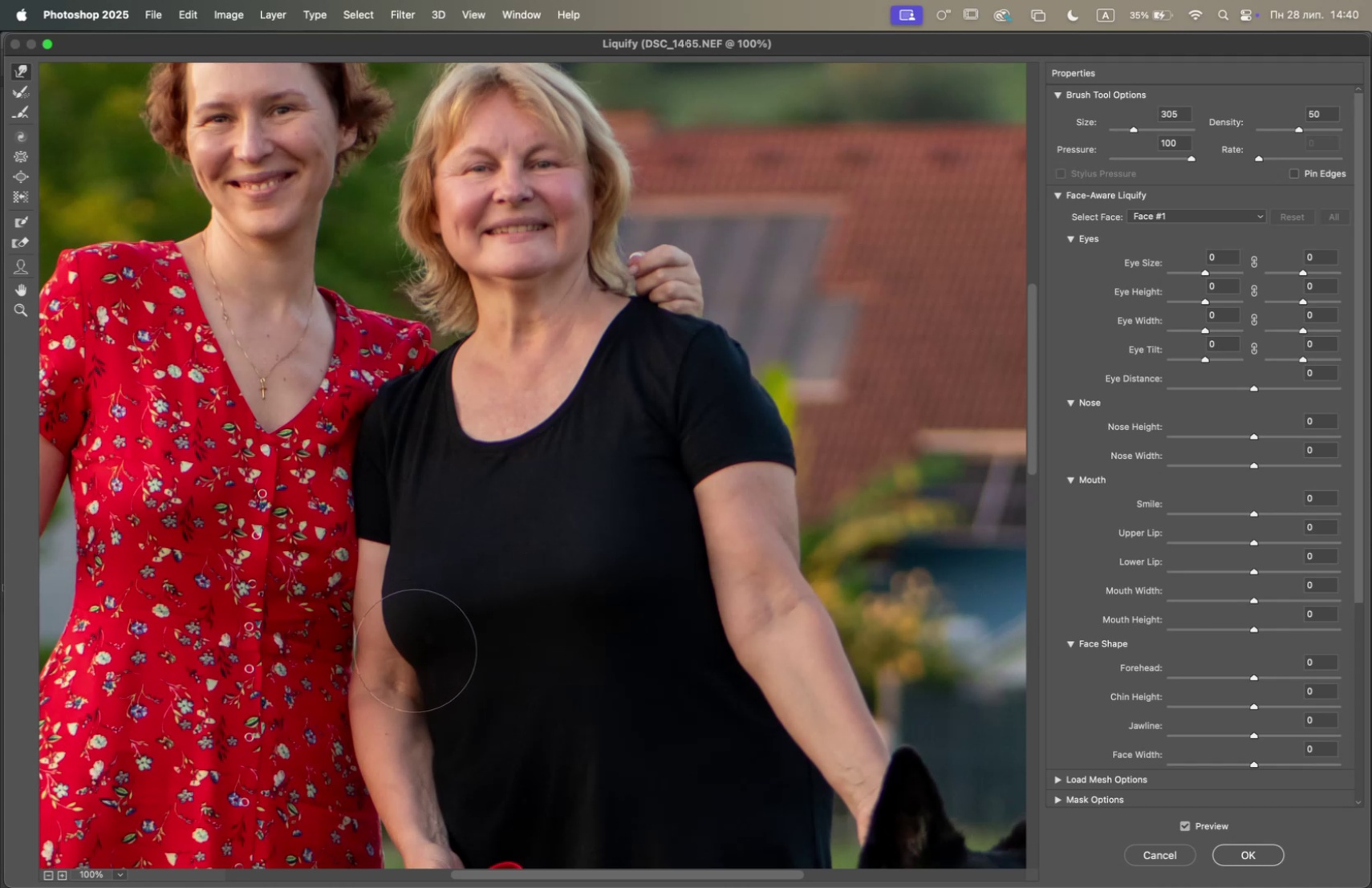 
left_click_drag(start_coordinate=[430, 577], to_coordinate=[431, 573])
 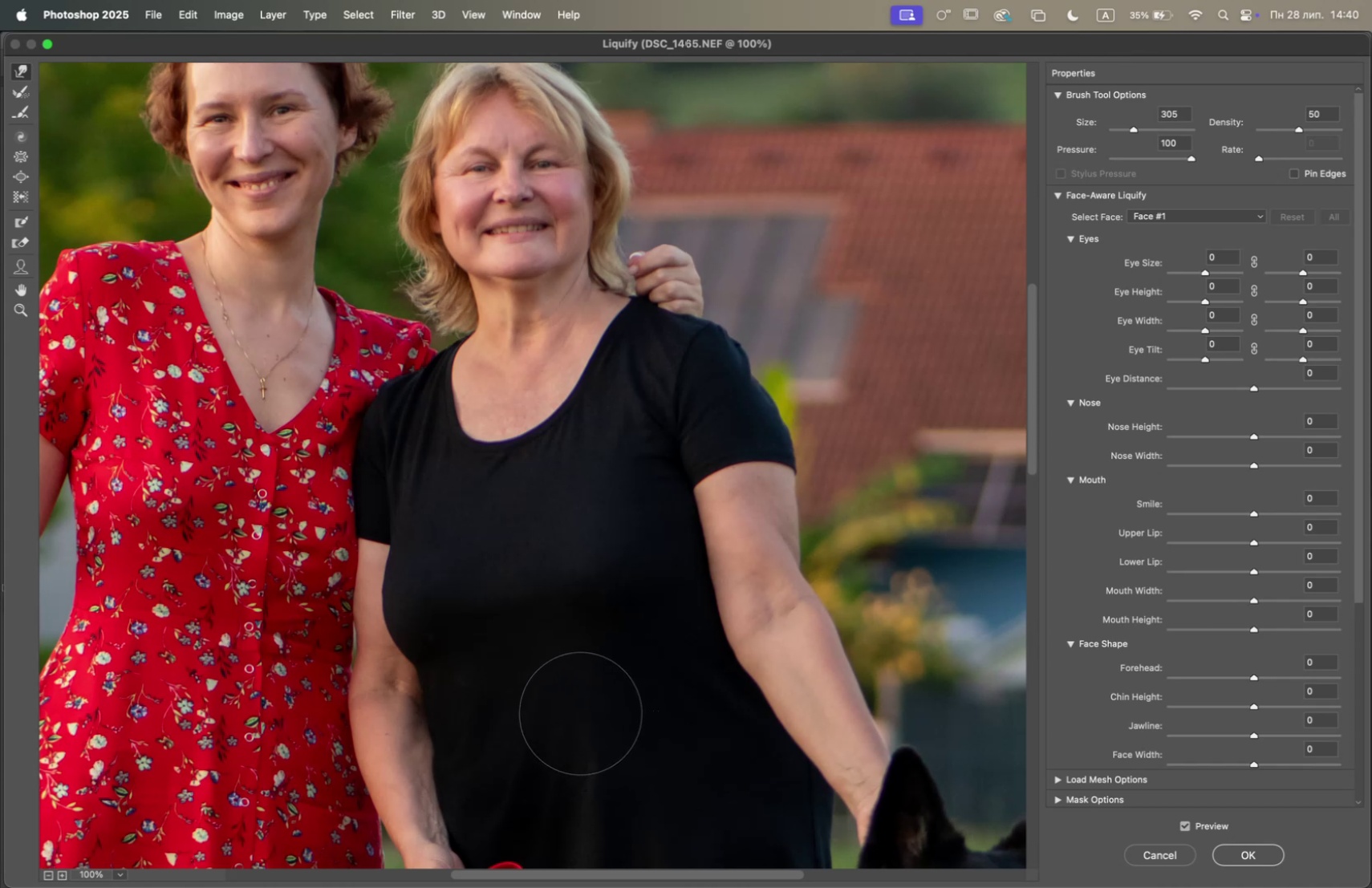 
key(B)
 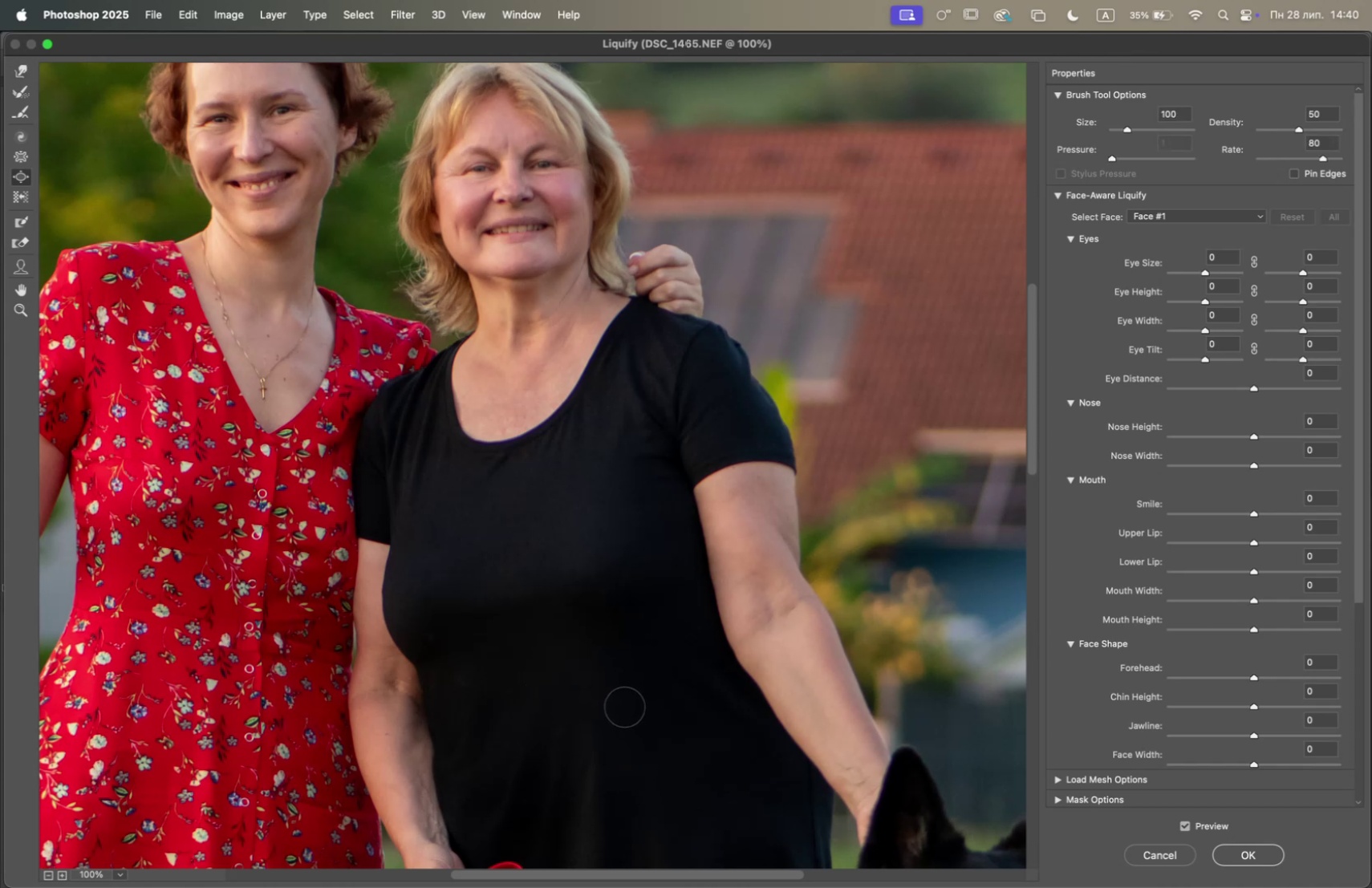 
hold_key(key=Space, duration=1.5)
 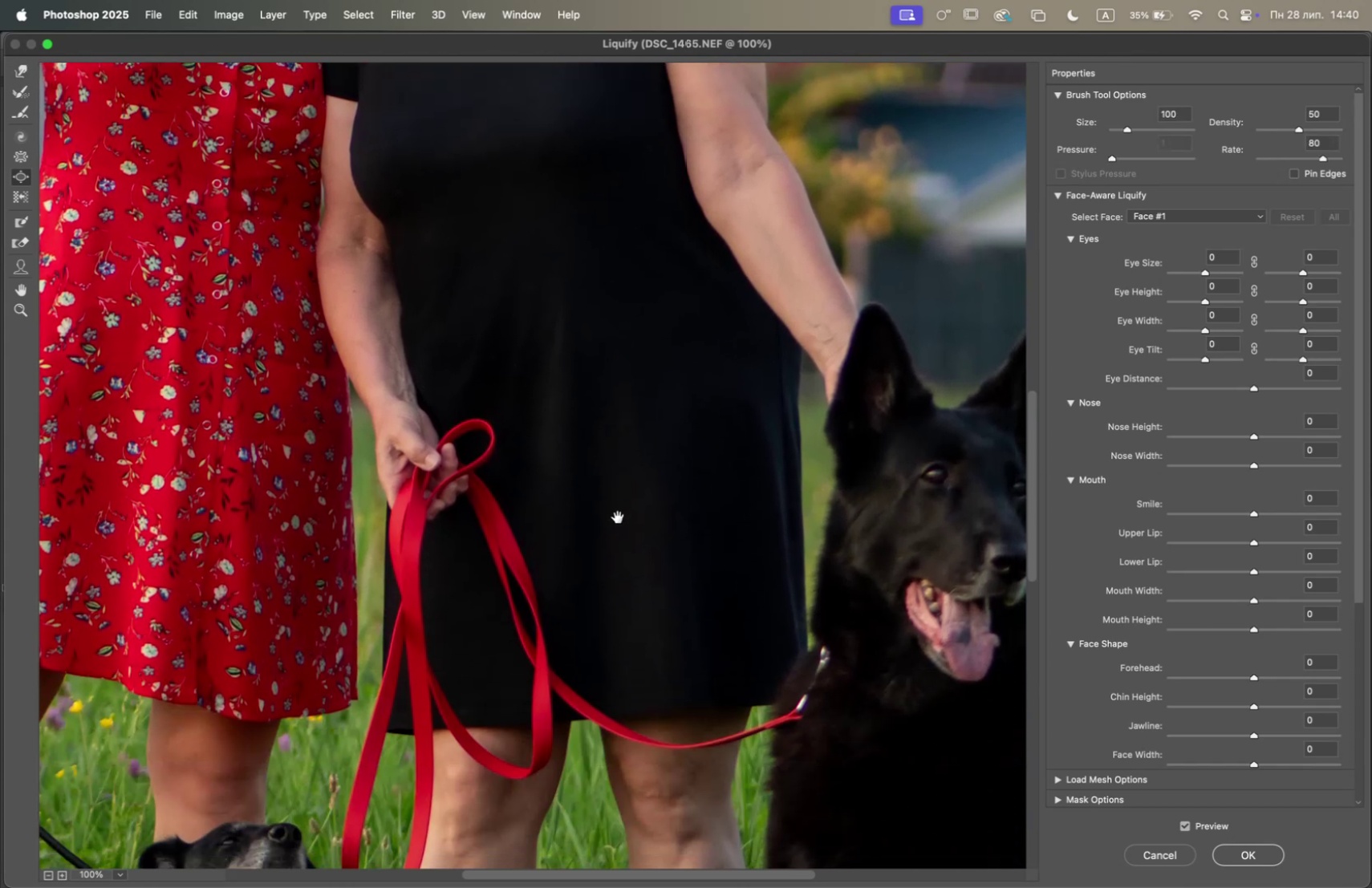 
left_click_drag(start_coordinate=[621, 700], to_coordinate=[643, 530])
 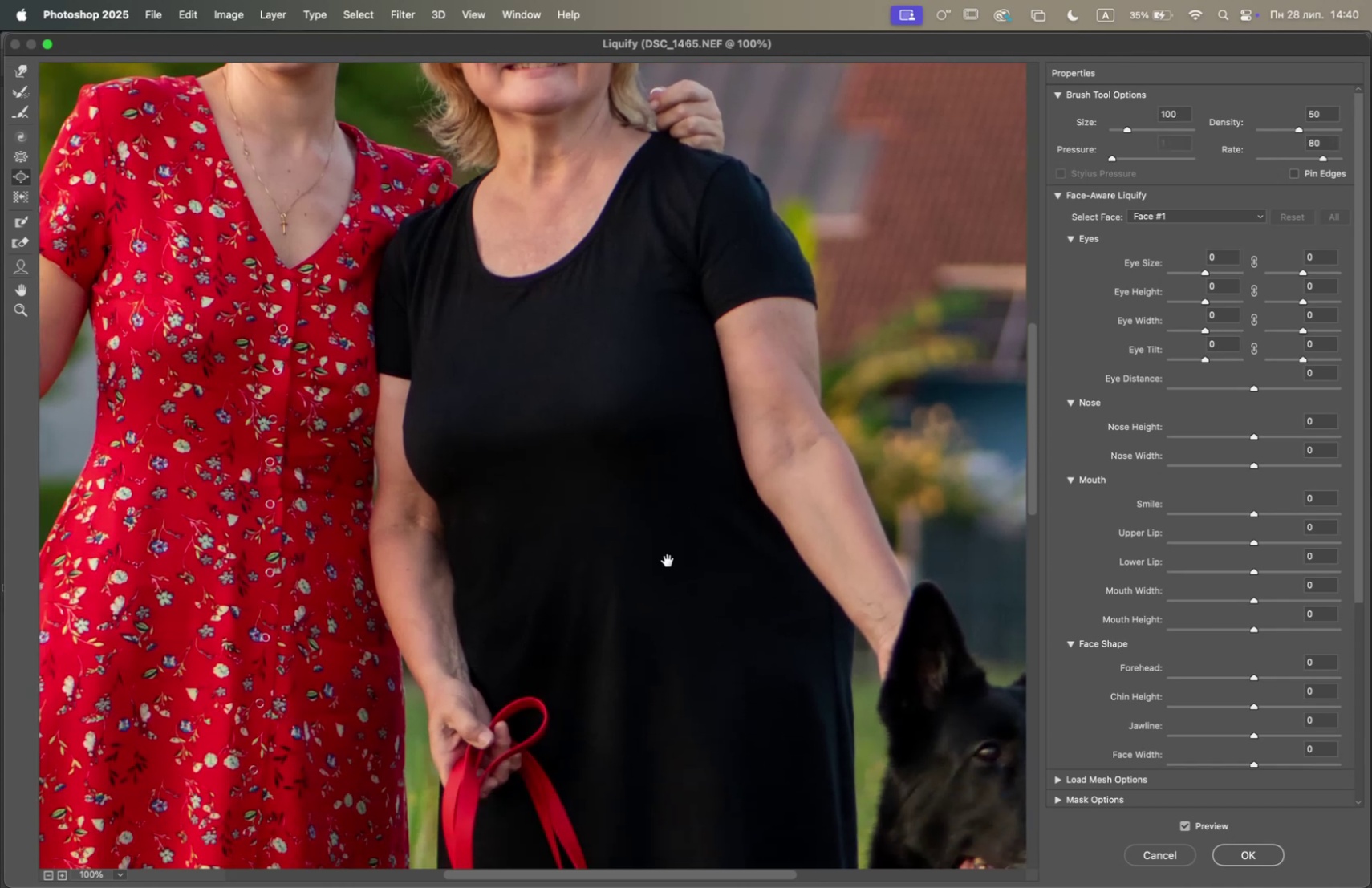 
left_click_drag(start_coordinate=[688, 654], to_coordinate=[633, 545])
 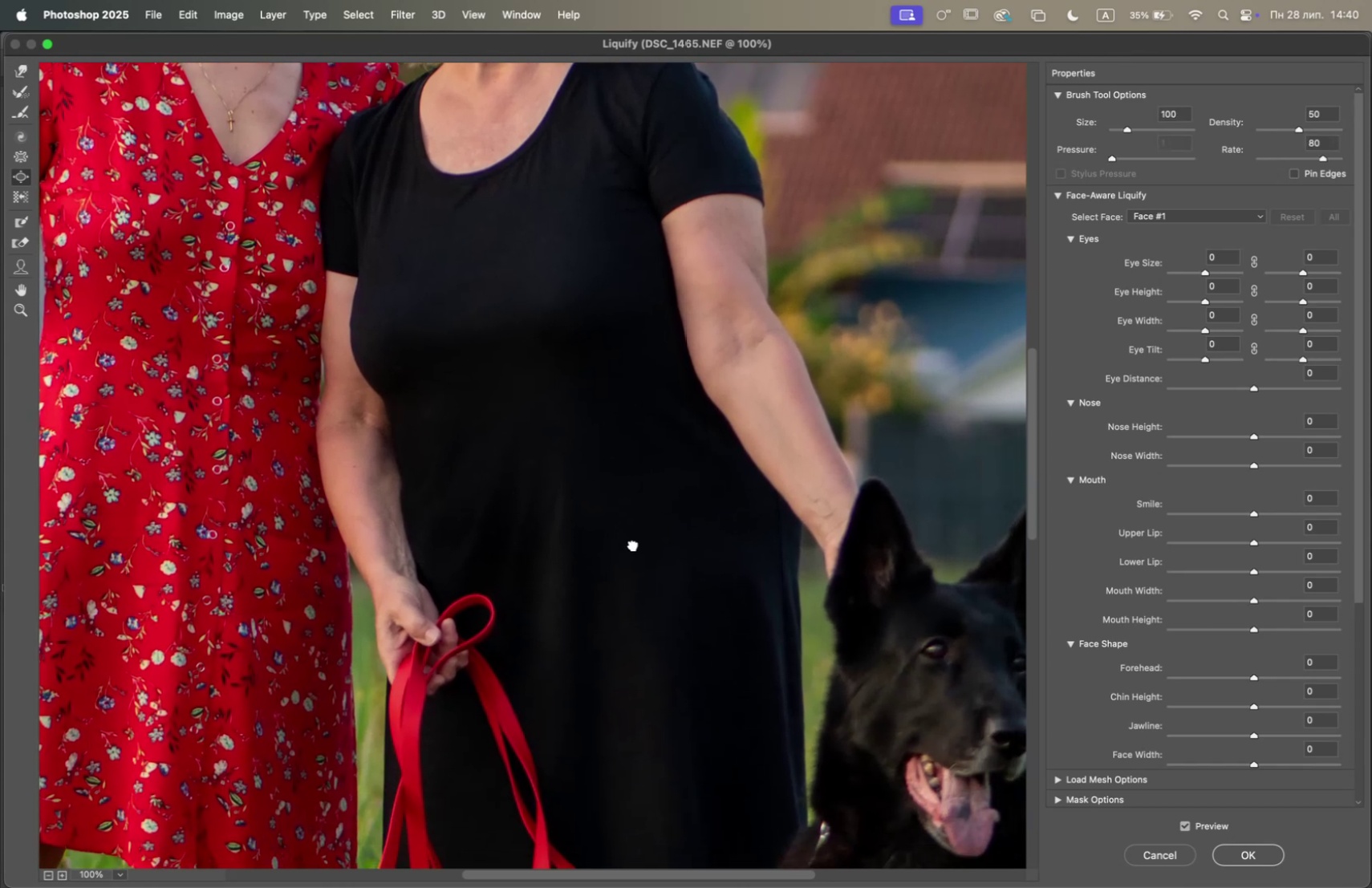 
hold_key(key=Space, duration=1.51)
 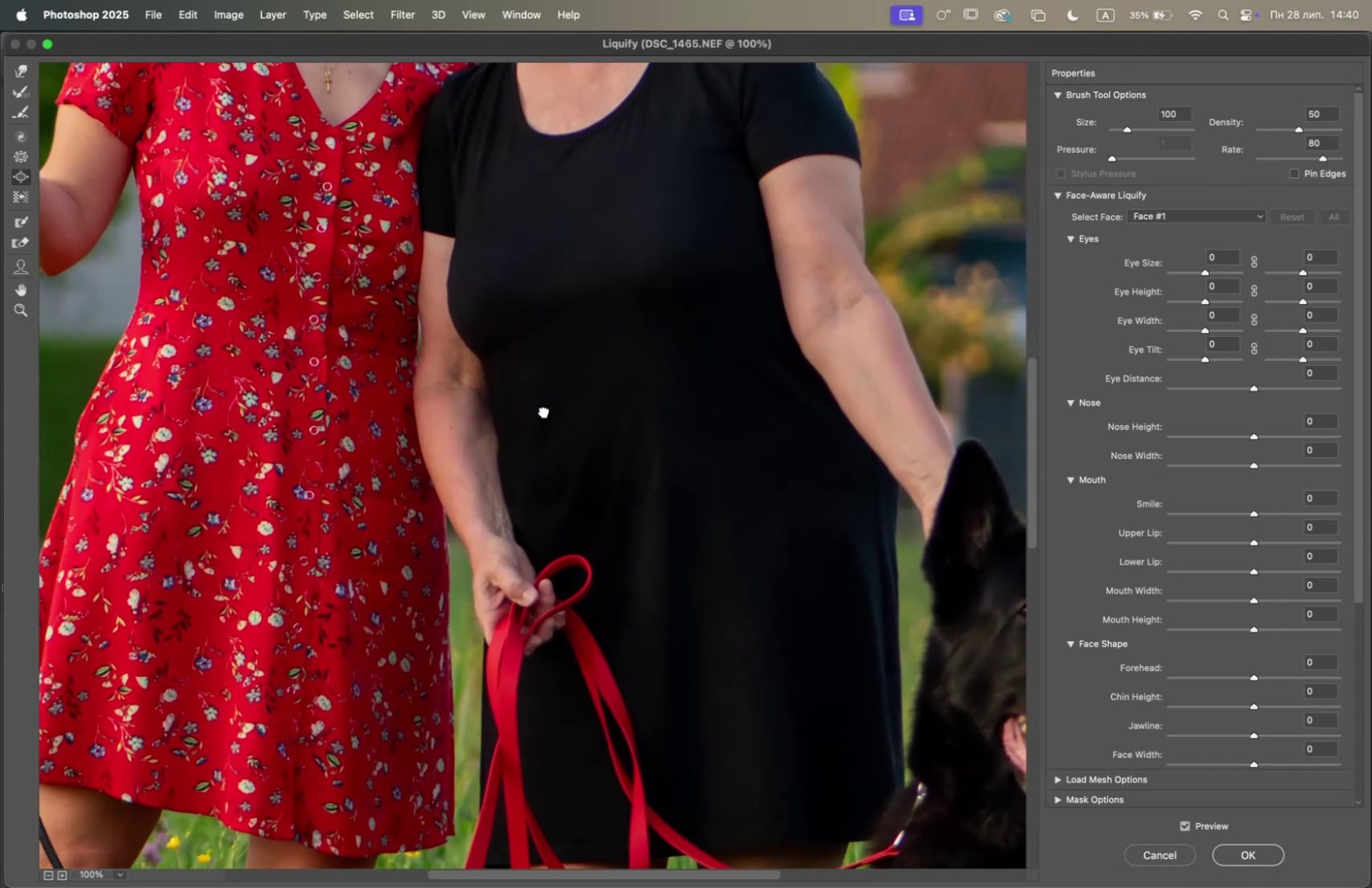 
left_click_drag(start_coordinate=[617, 711], to_coordinate=[619, 533])
 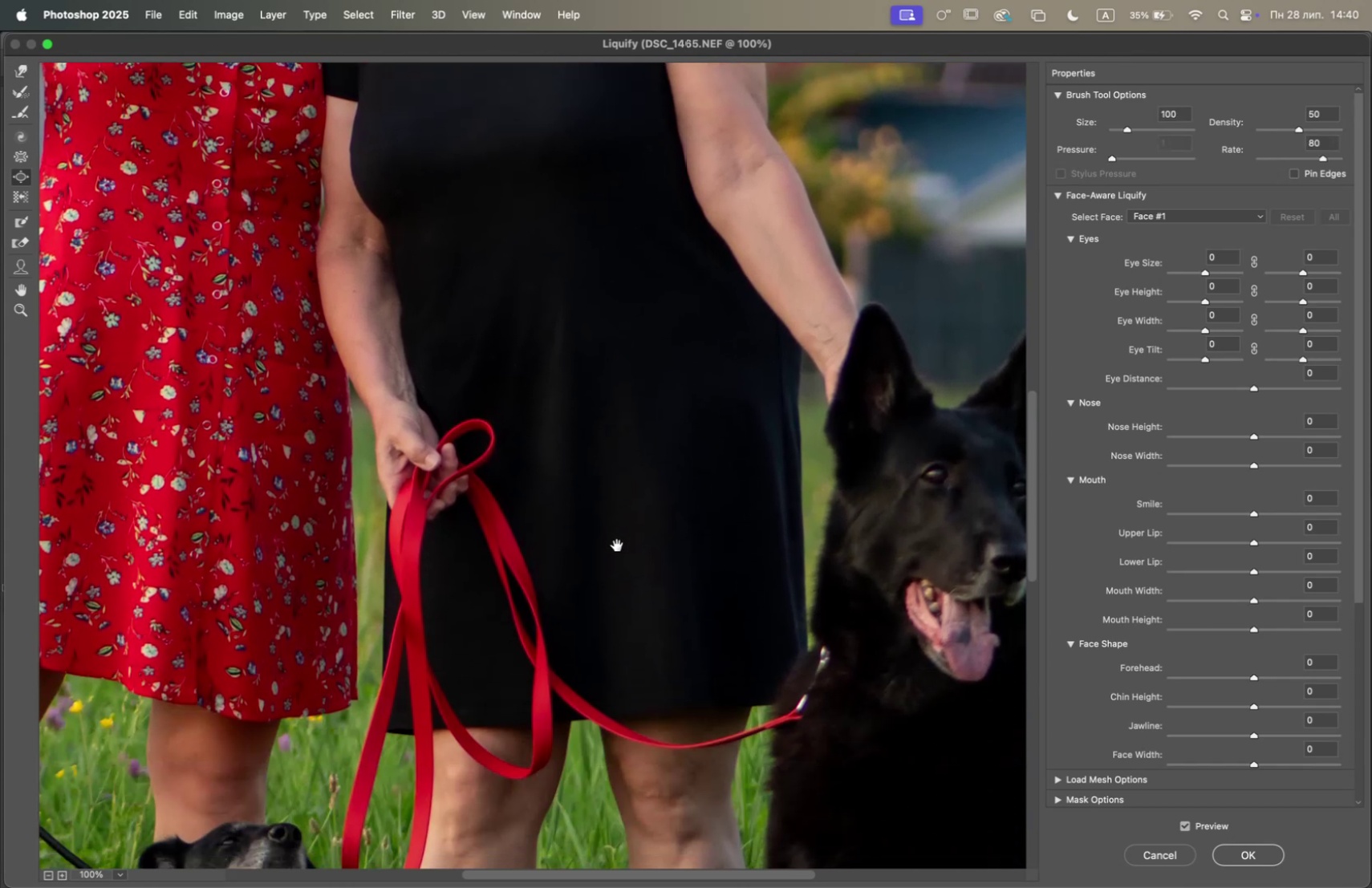 
left_click_drag(start_coordinate=[615, 575], to_coordinate=[719, 705])
 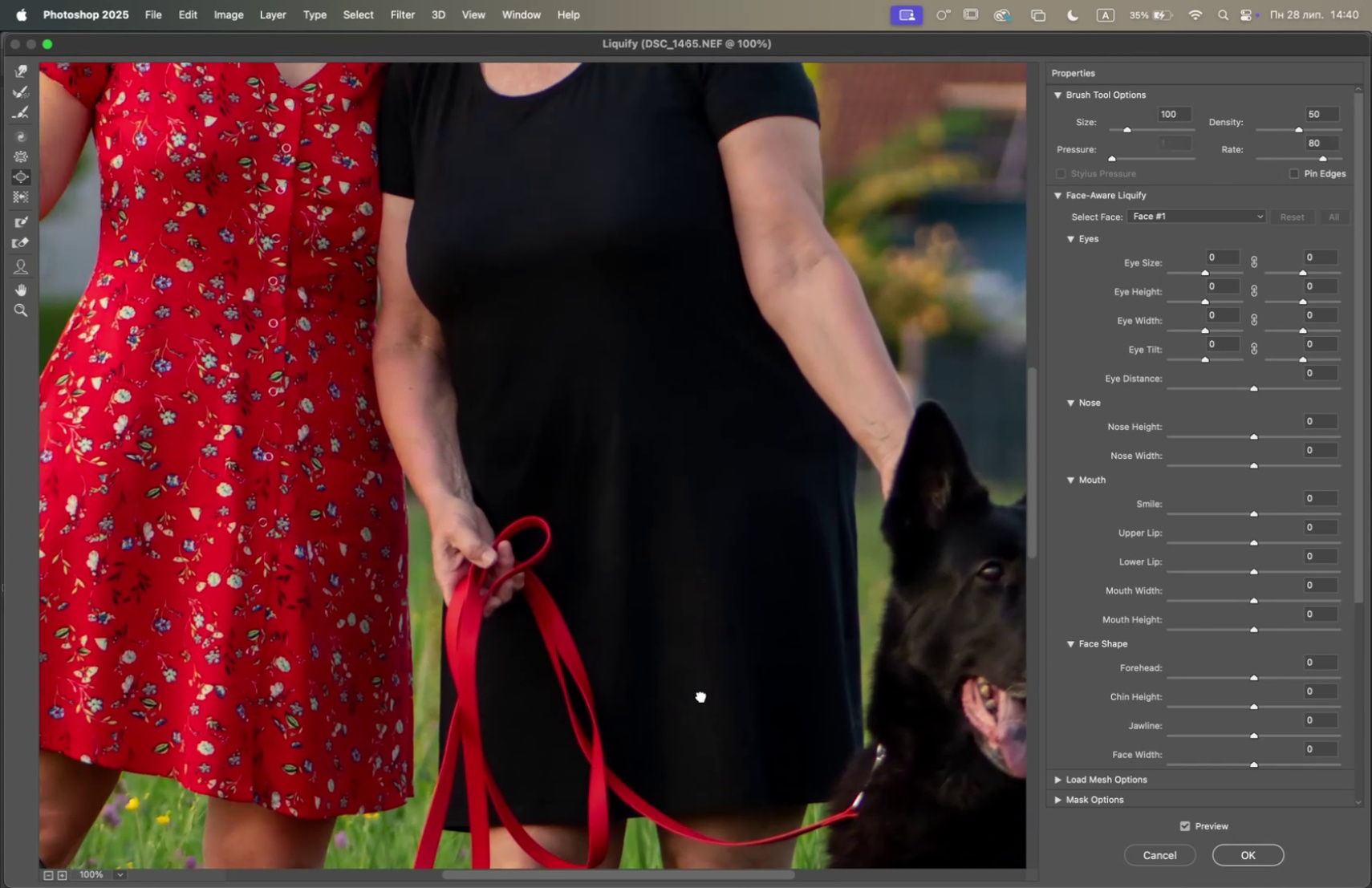 
hold_key(key=Space, duration=1.51)
 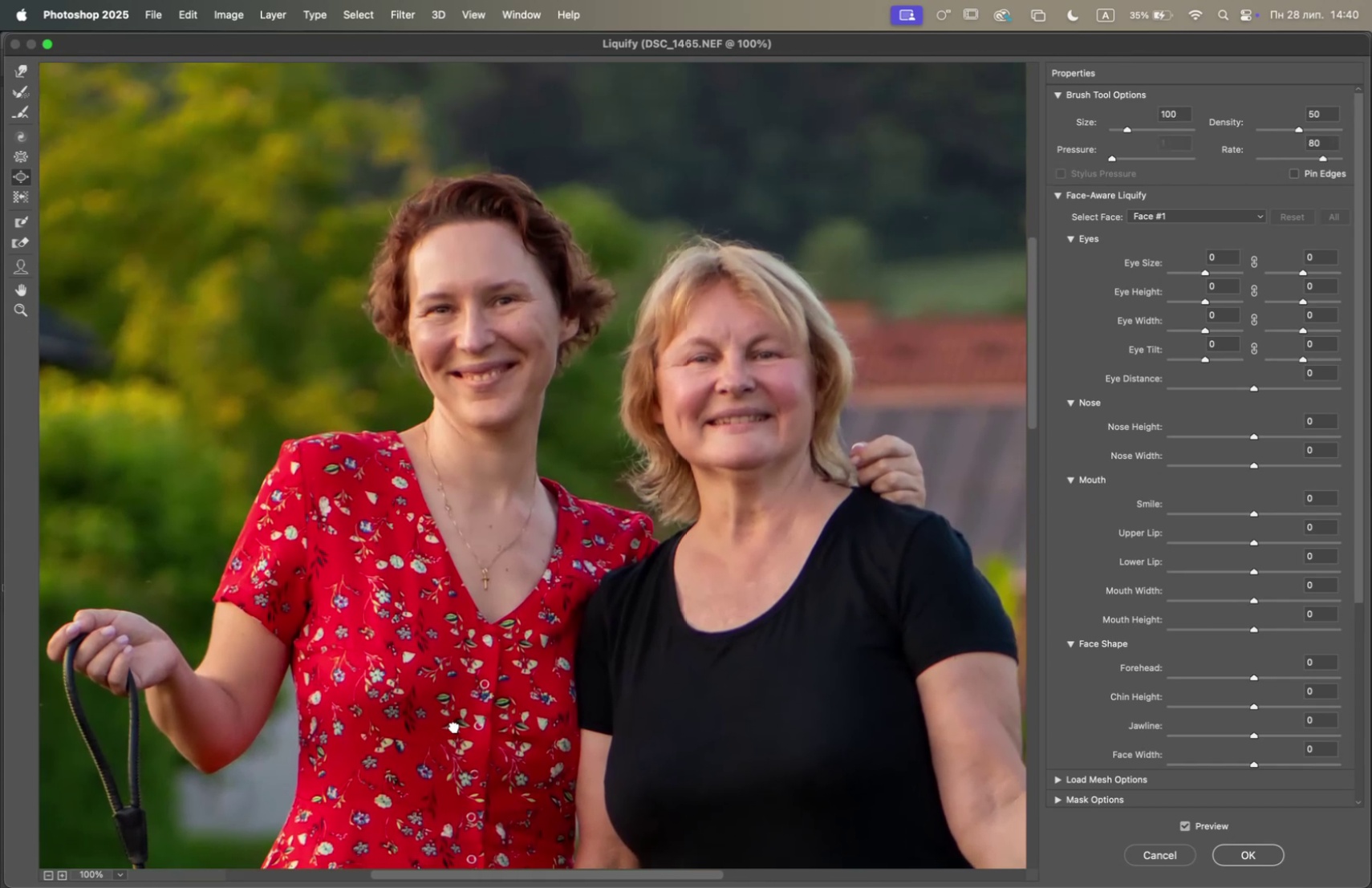 
left_click_drag(start_coordinate=[530, 355], to_coordinate=[686, 662])
 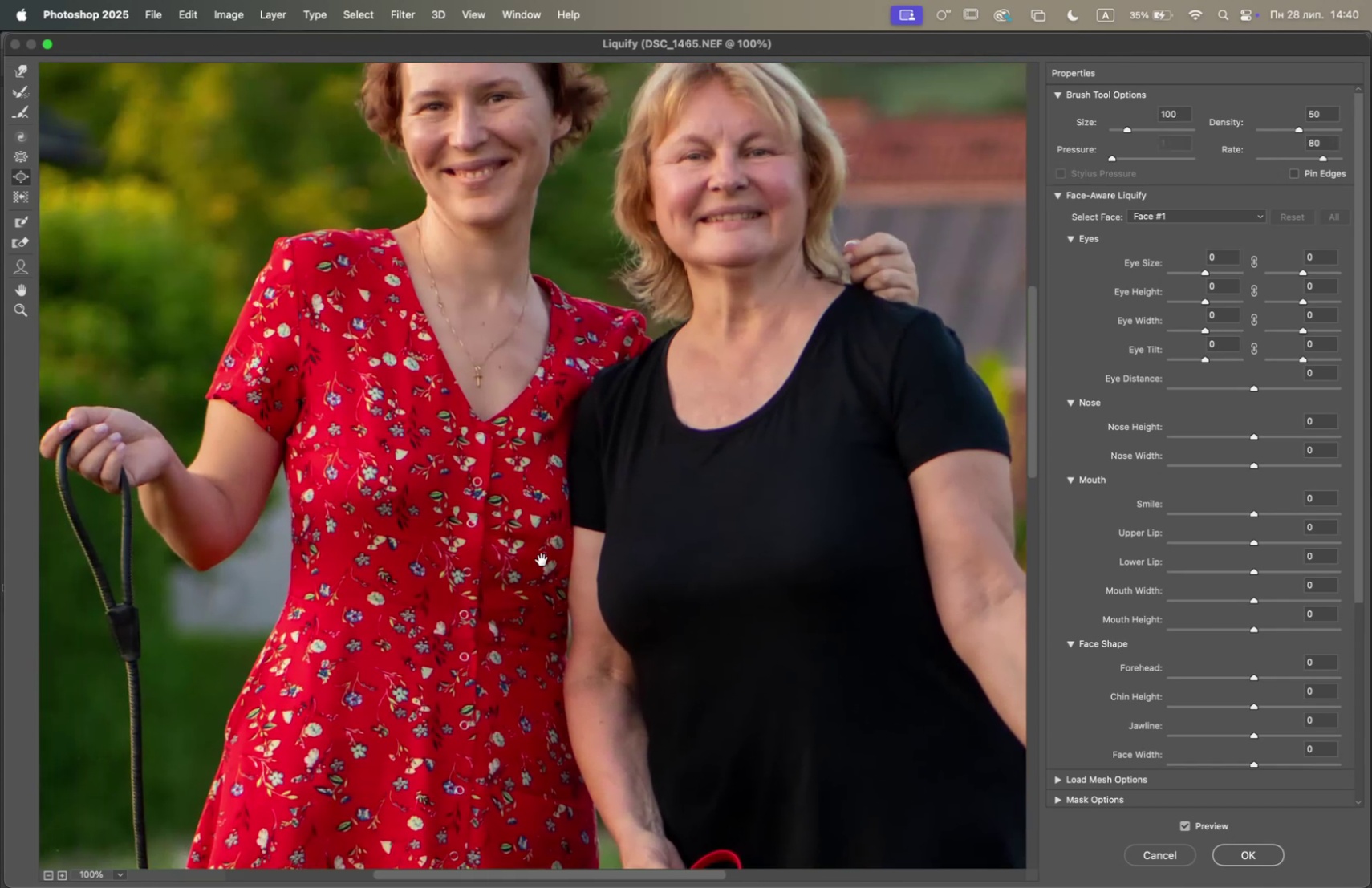 
left_click_drag(start_coordinate=[445, 519], to_coordinate=[454, 726])
 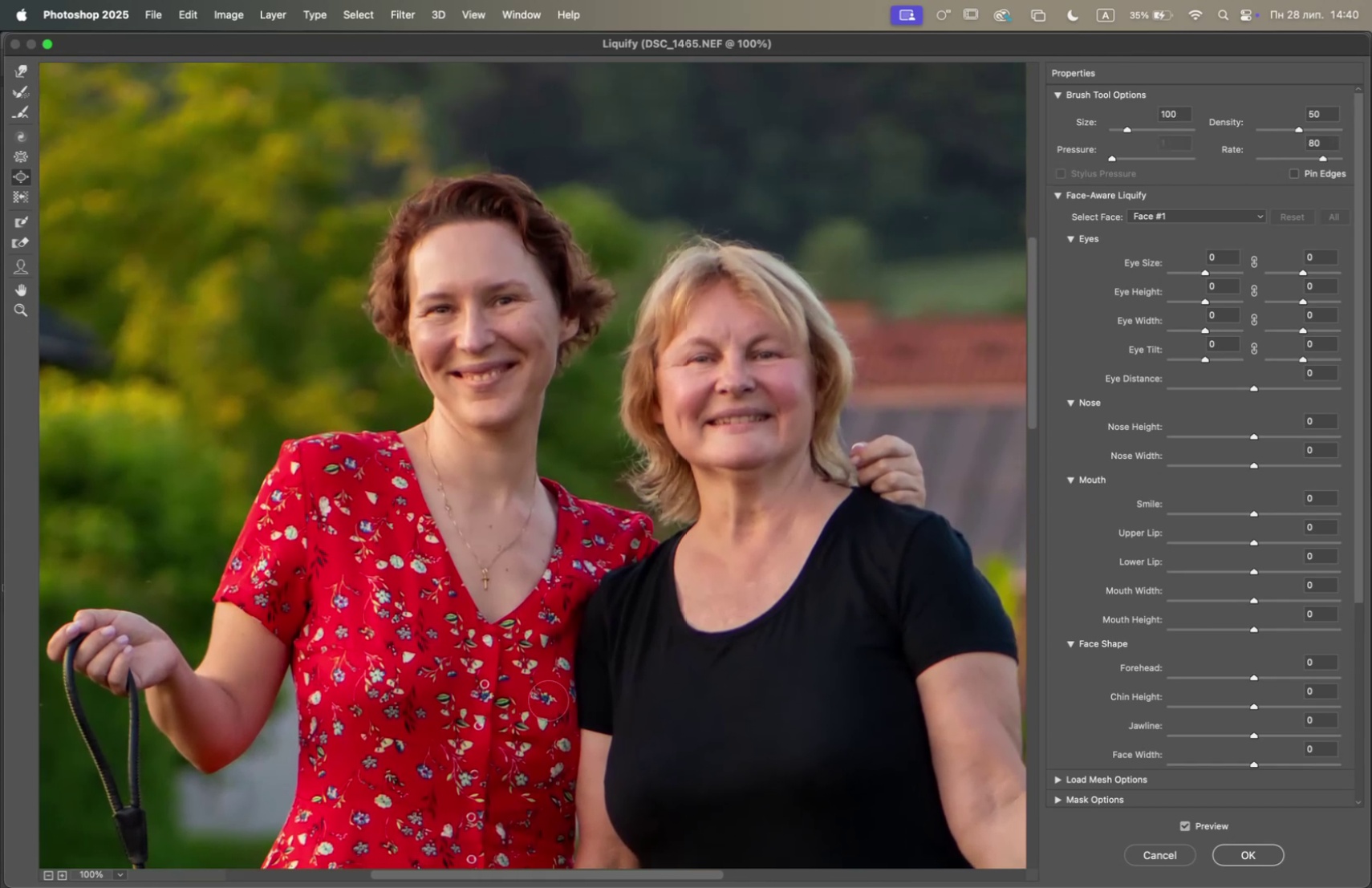 
hold_key(key=Space, duration=0.57)
 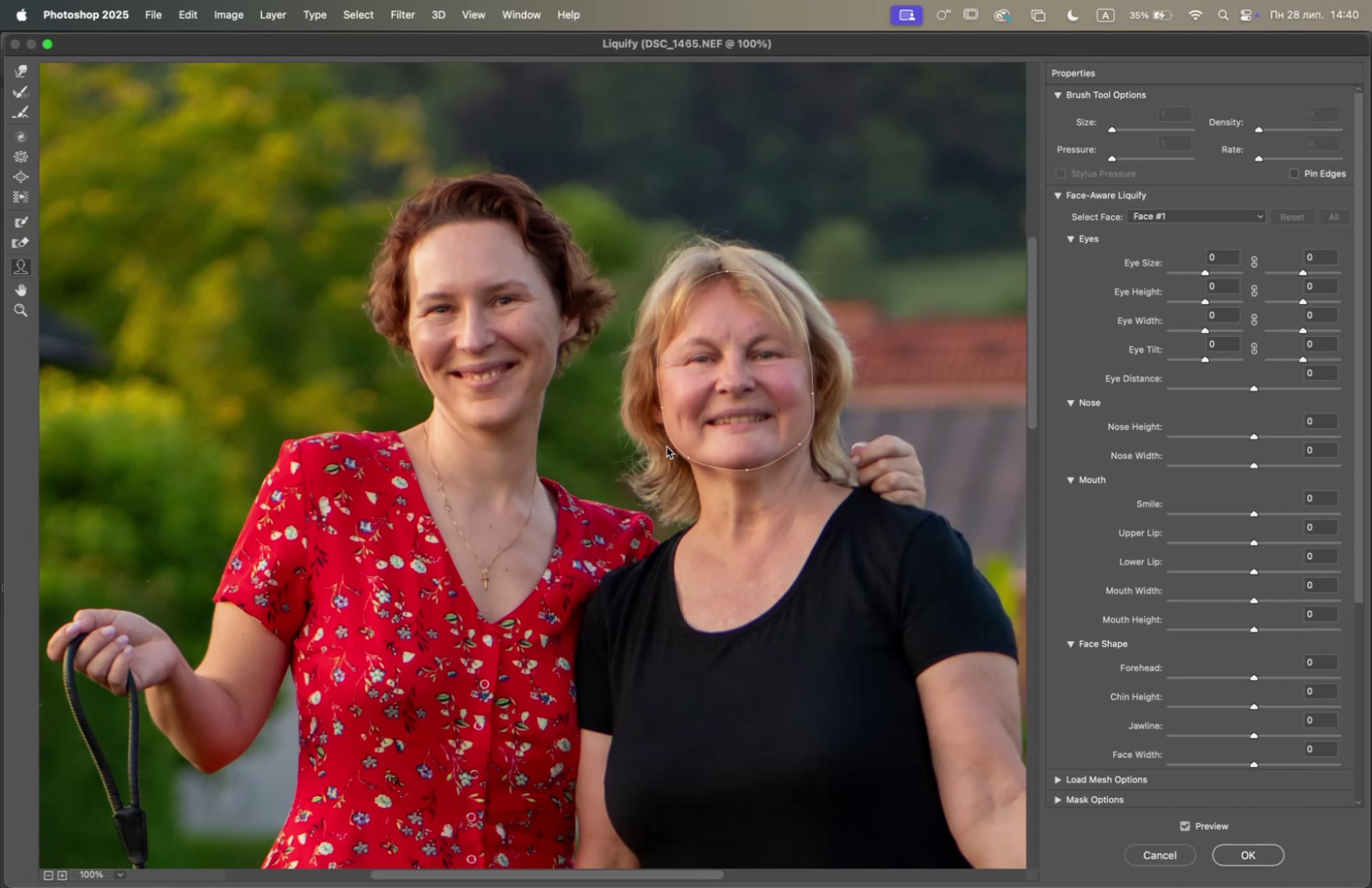 
wait(9.43)
 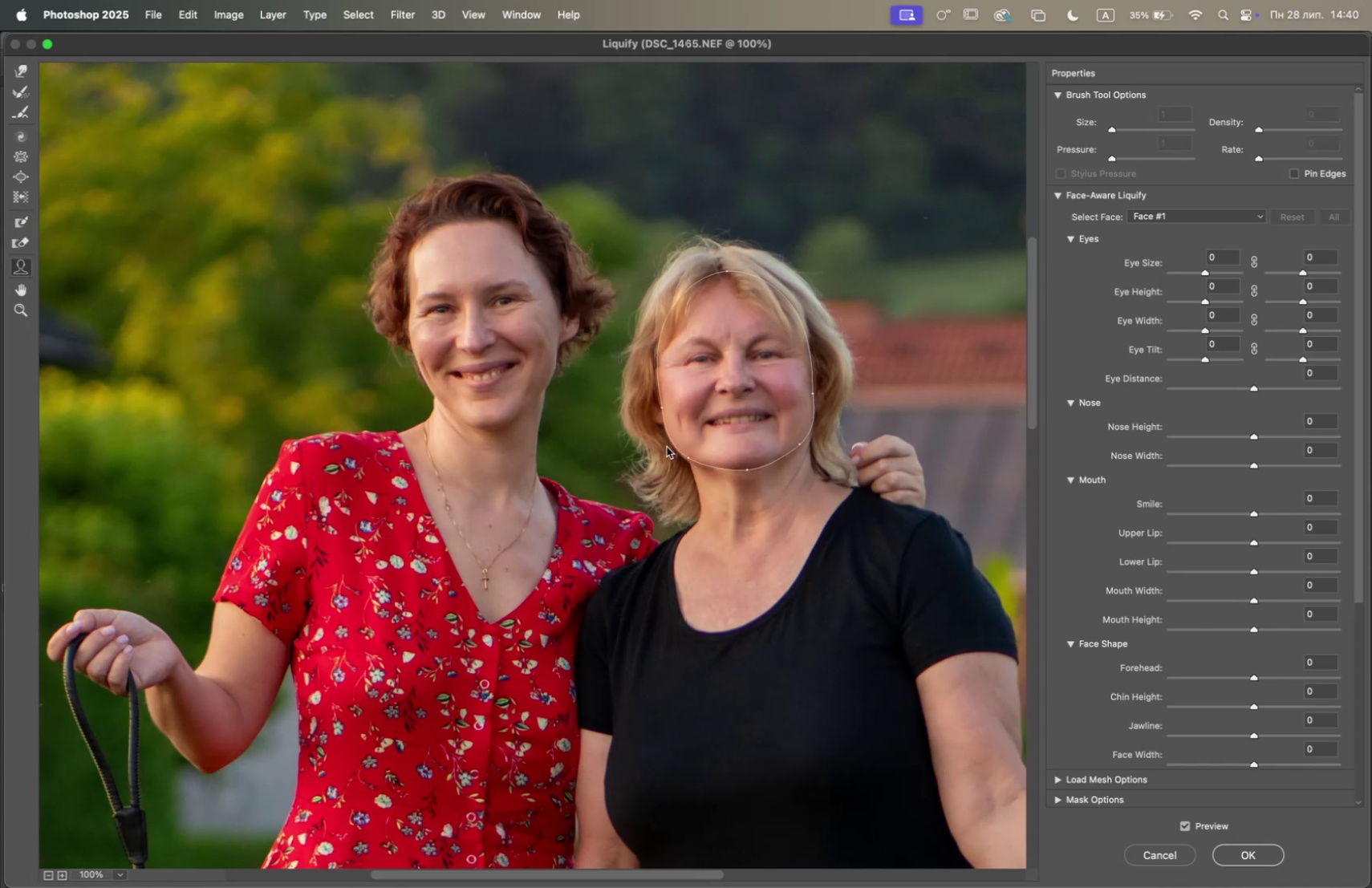 
left_click_drag(start_coordinate=[692, 456], to_coordinate=[696, 451])
 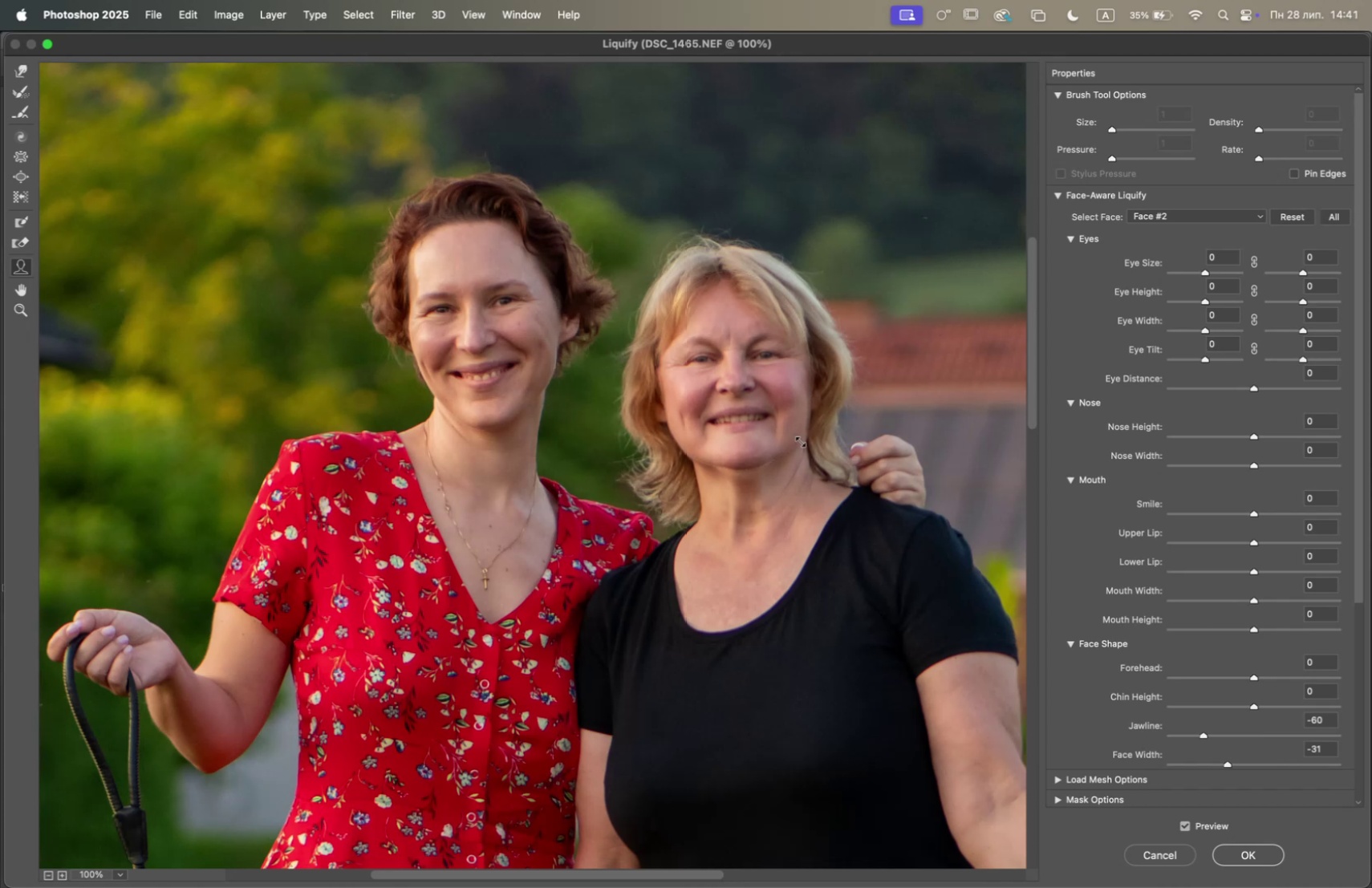 
wait(8.59)
 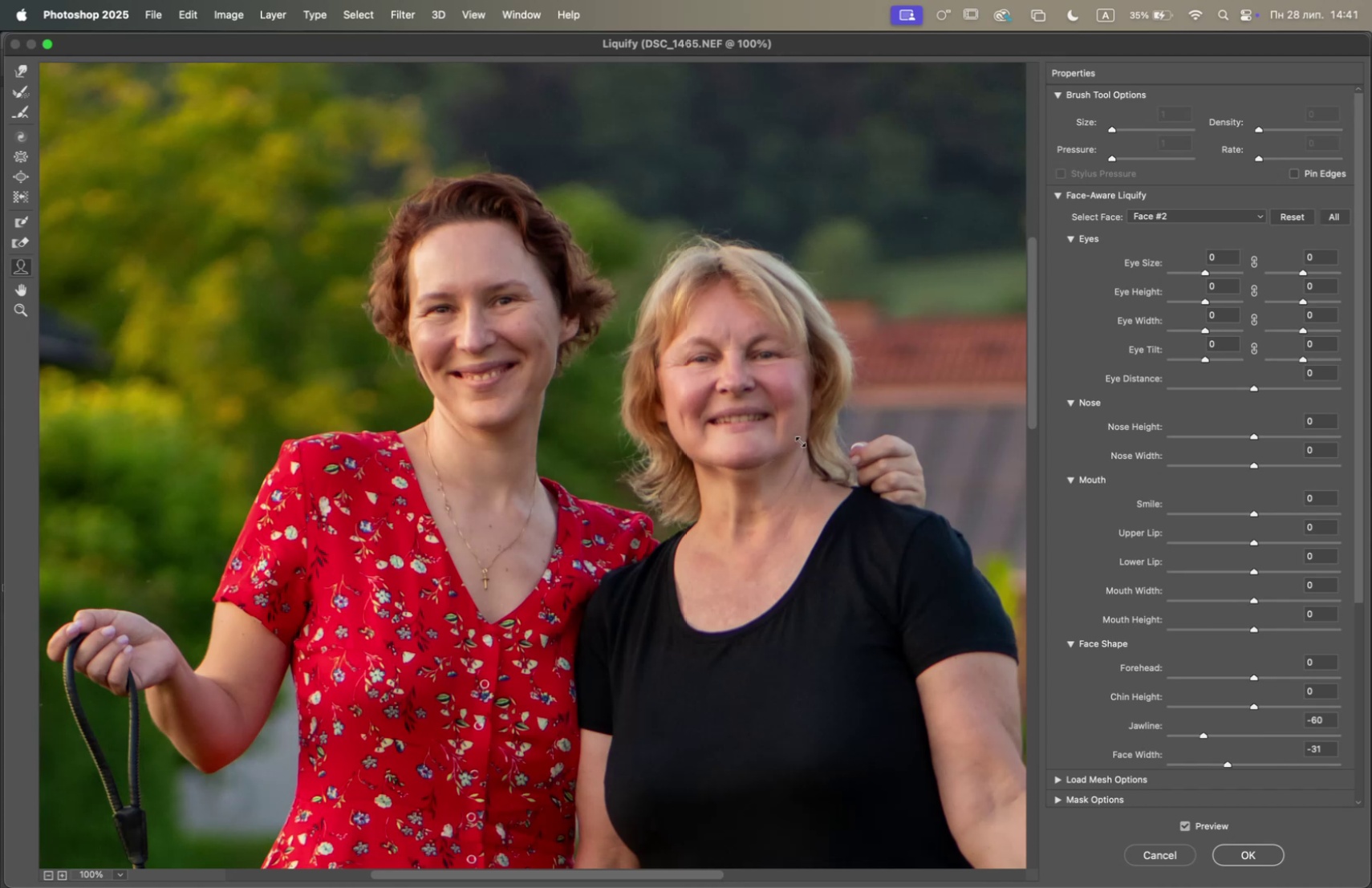 
left_click([21, 68])
 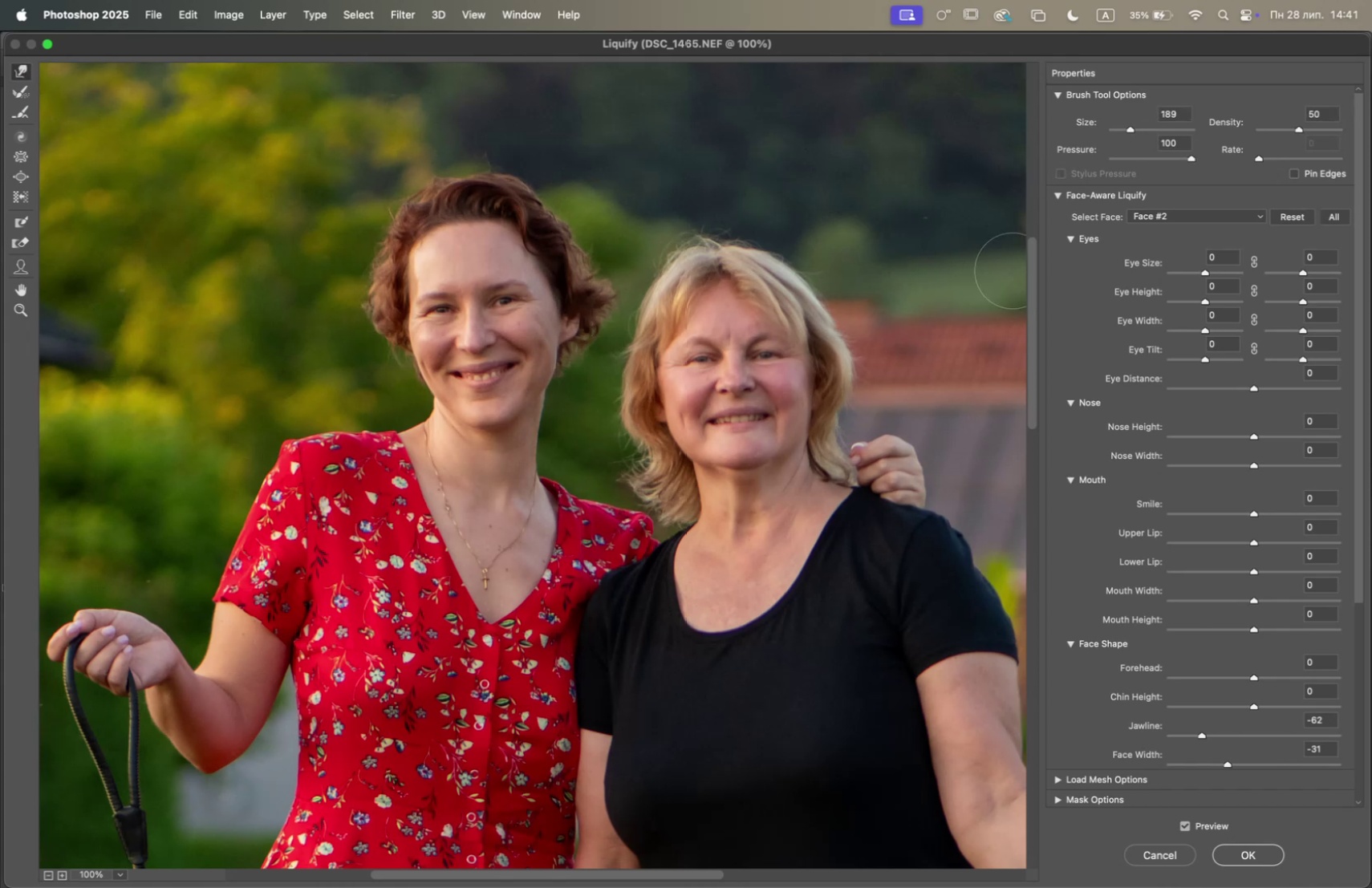 
left_click_drag(start_coordinate=[815, 439], to_coordinate=[814, 434])
 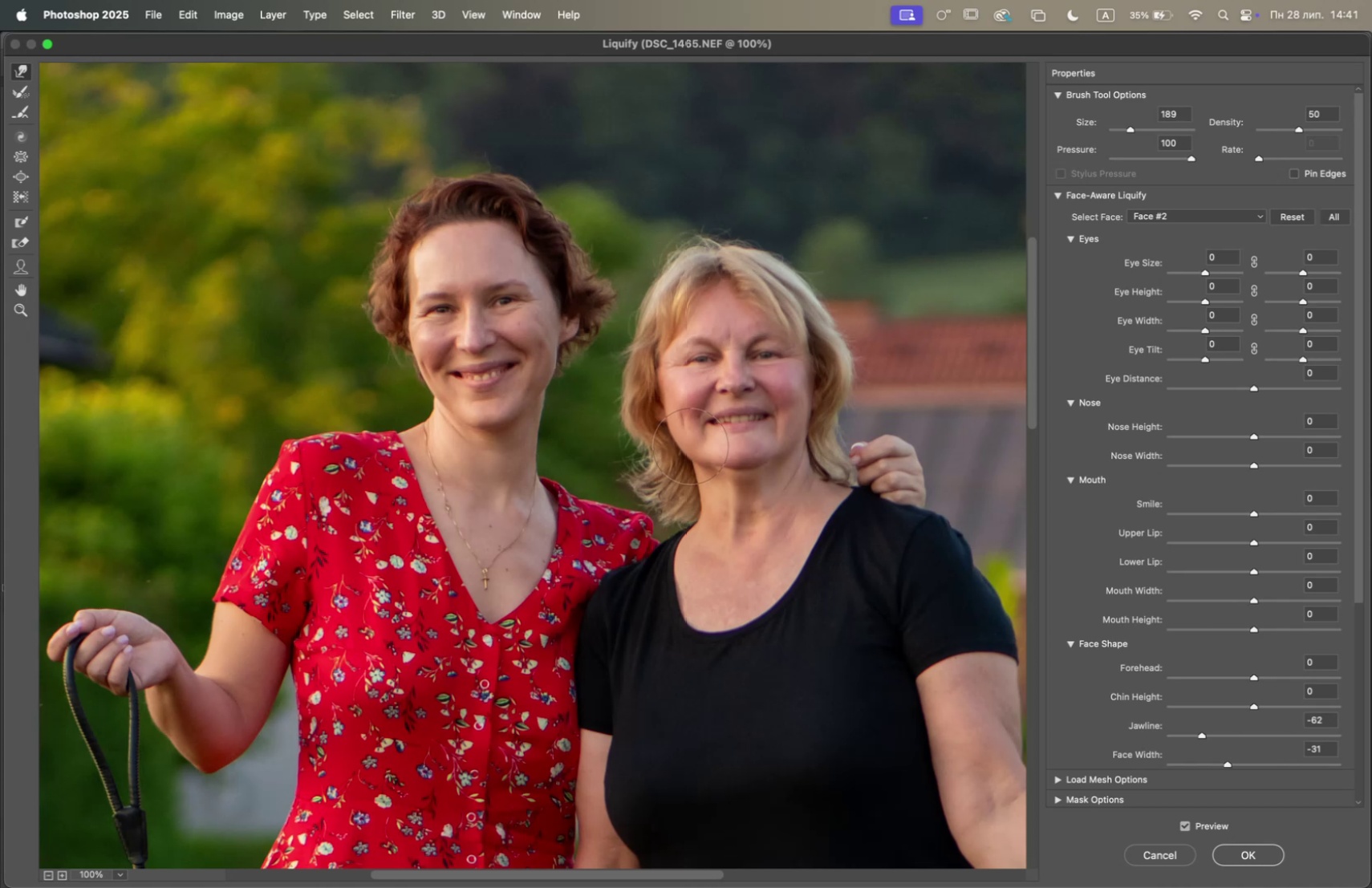 
wait(9.13)
 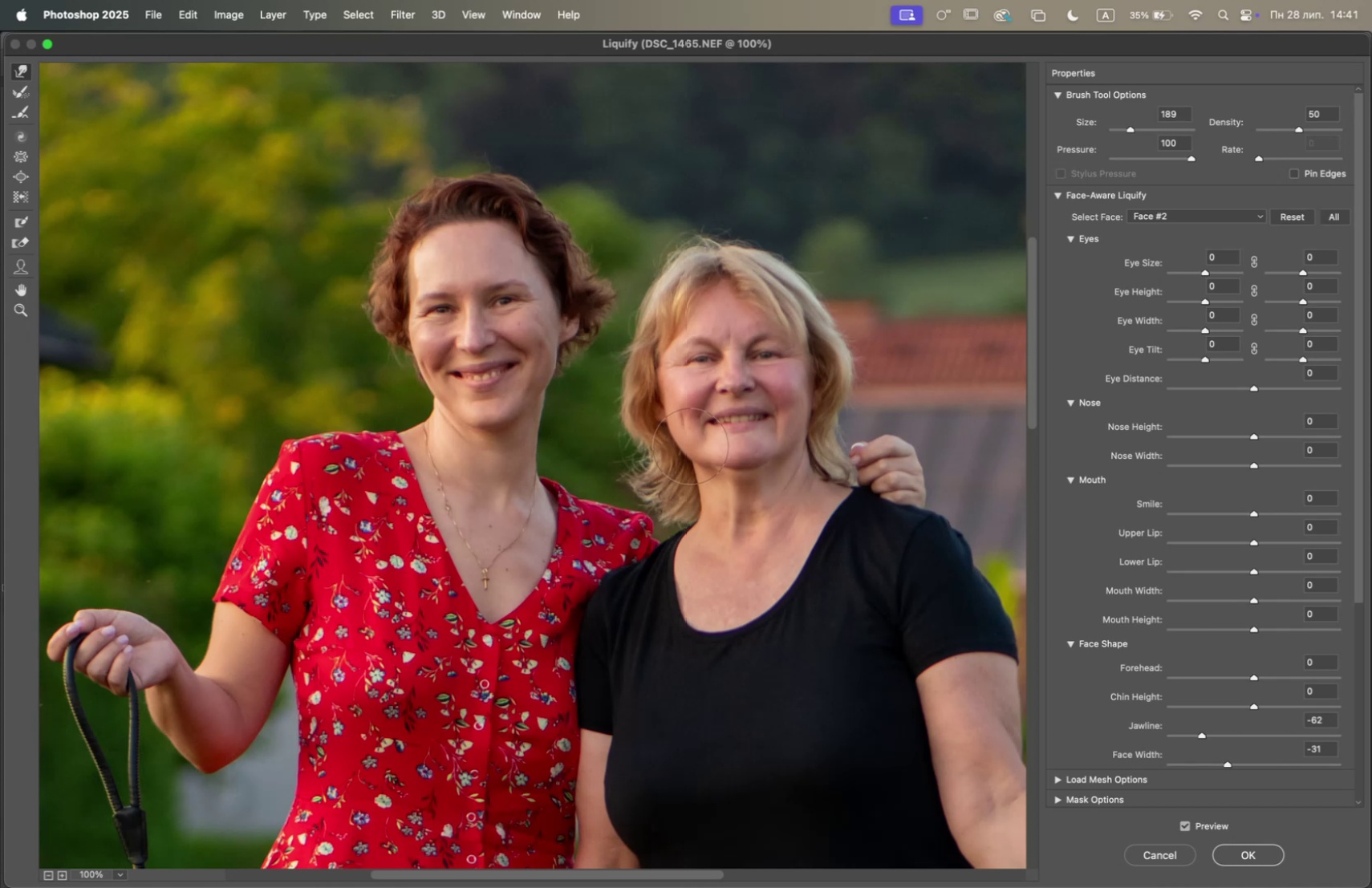 
left_click_drag(start_coordinate=[700, 628], to_coordinate=[701, 623])
 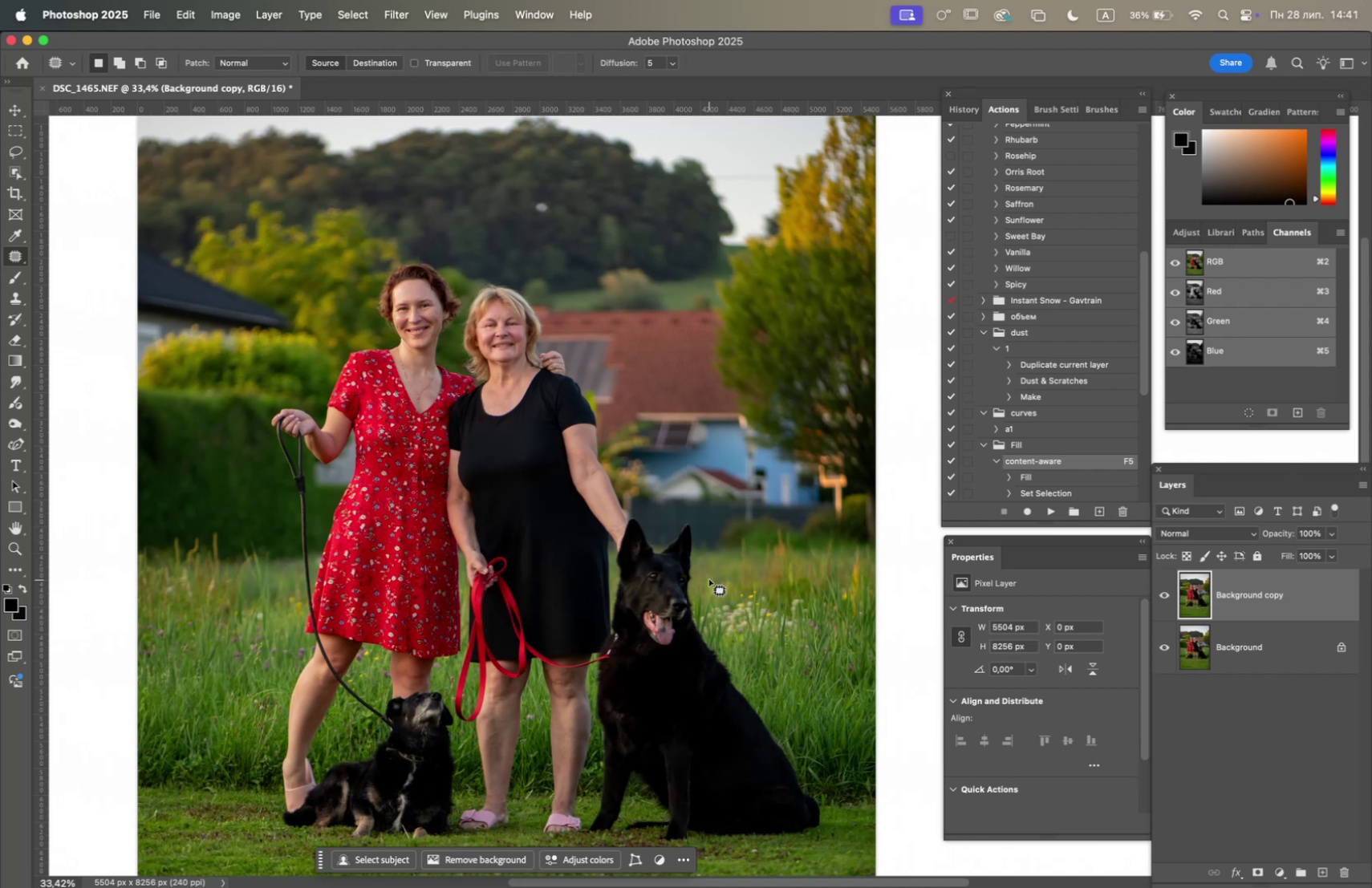 
wait(12.62)
 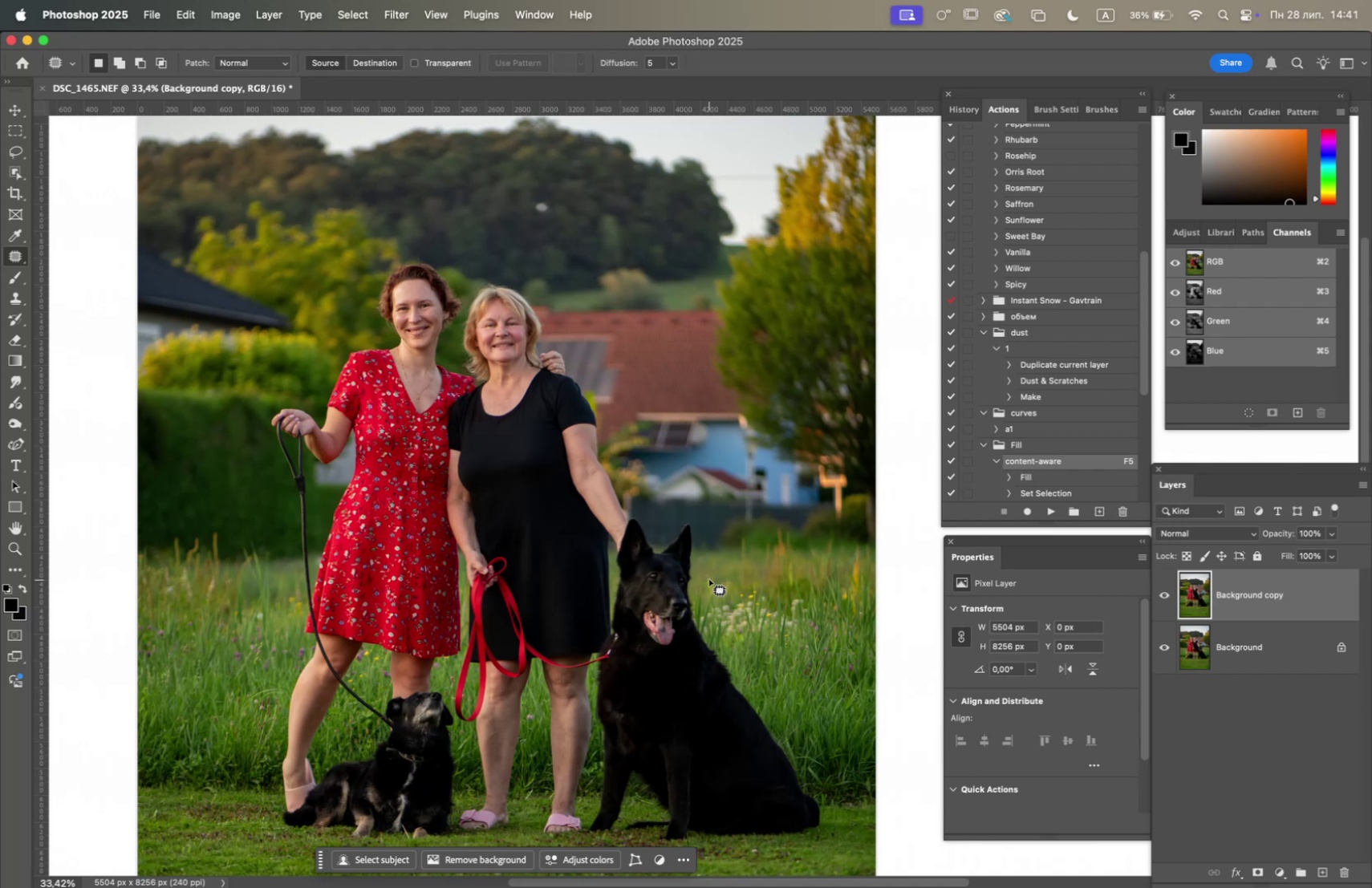 
left_click([1164, 588])
 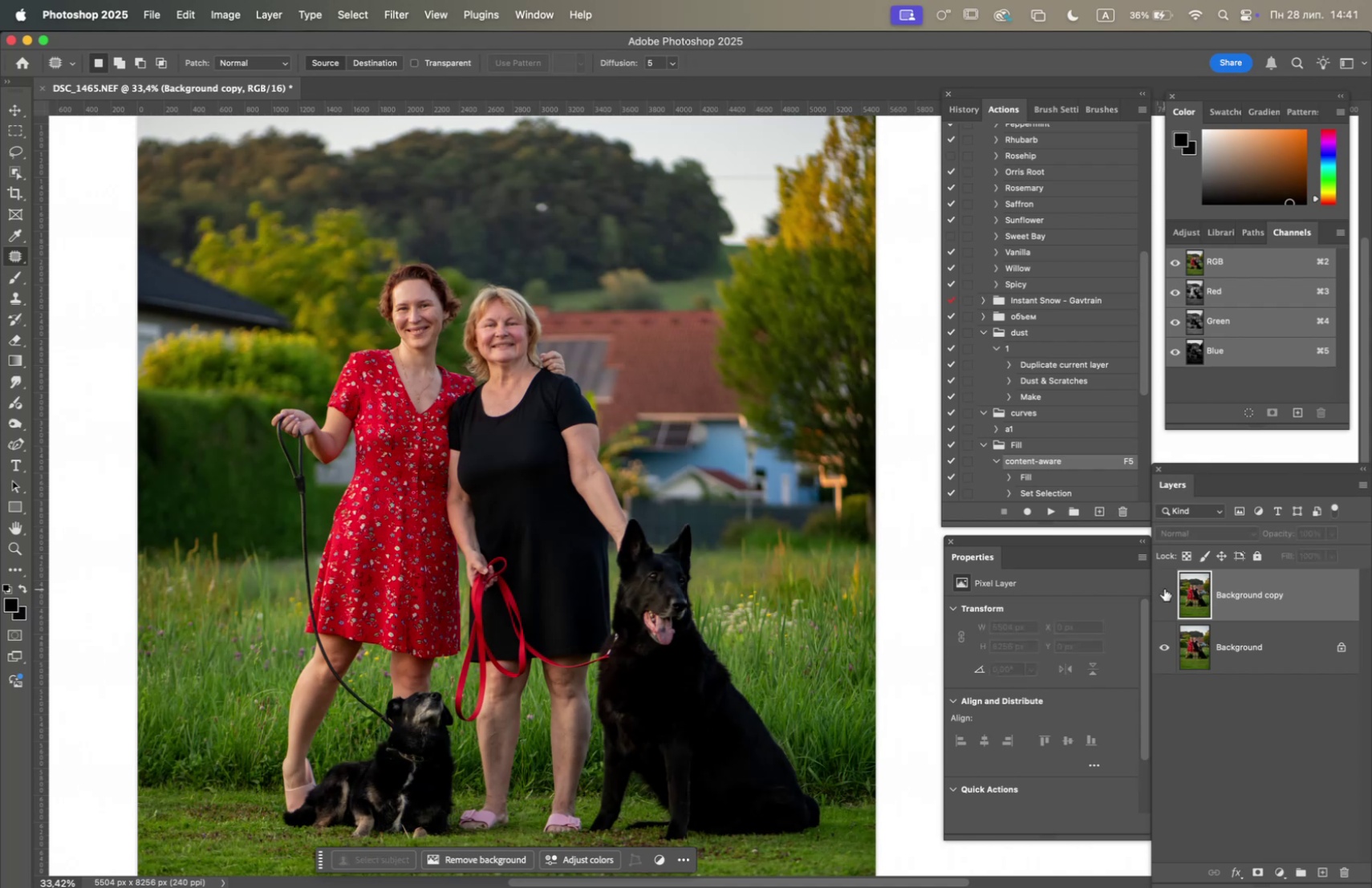 
left_click([1164, 588])
 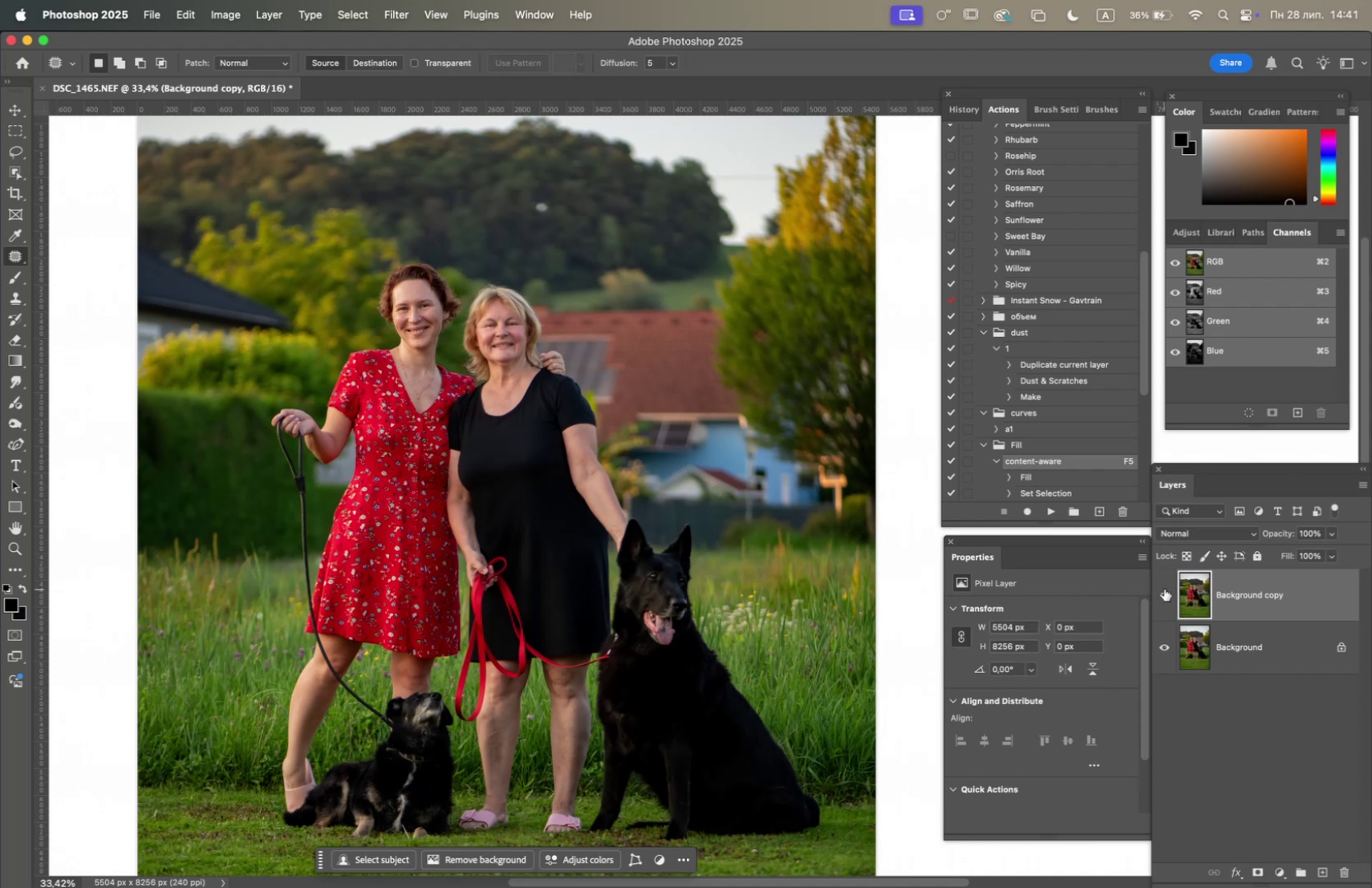 
left_click([1164, 588])
 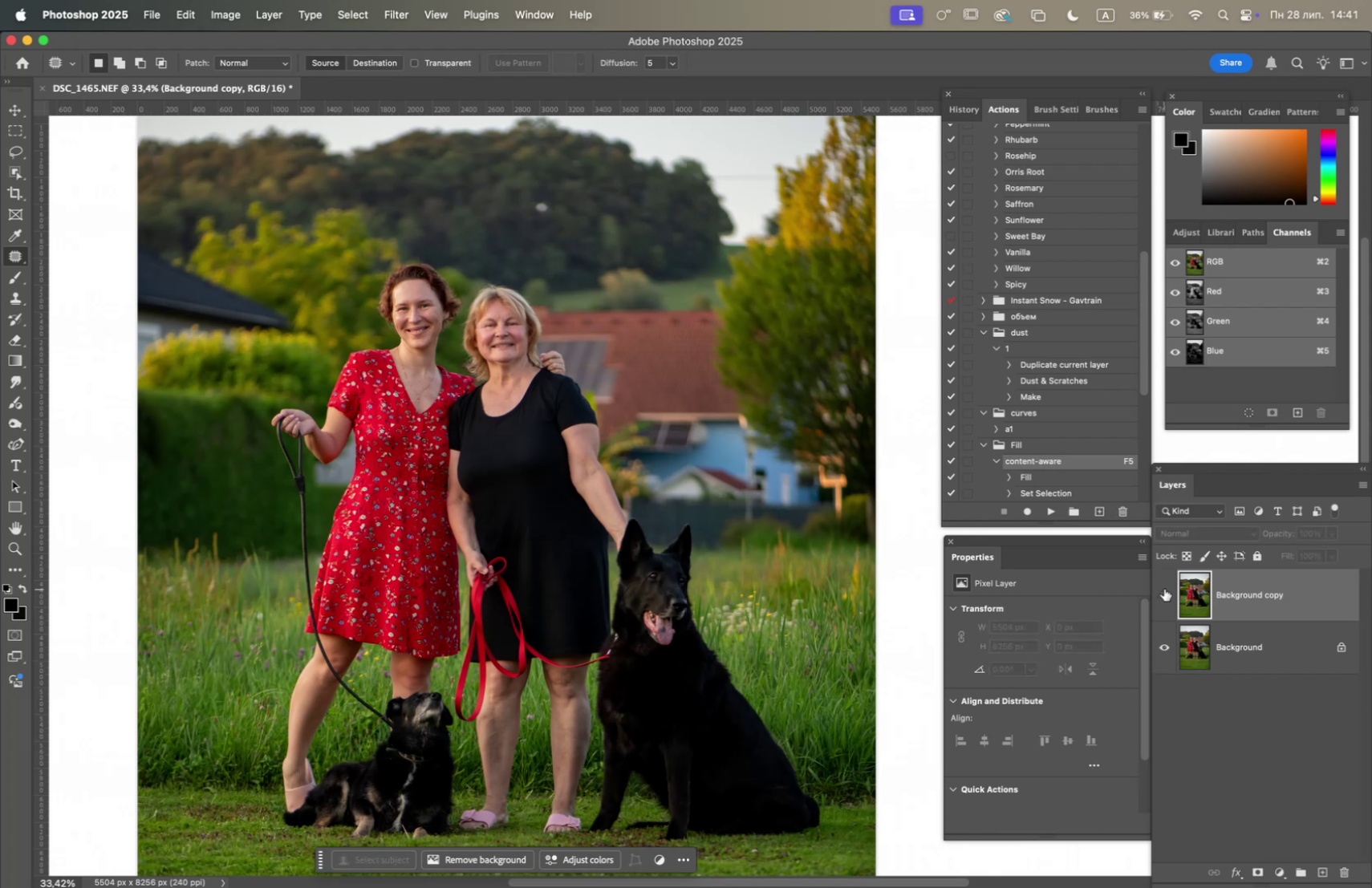 
left_click([1164, 588])
 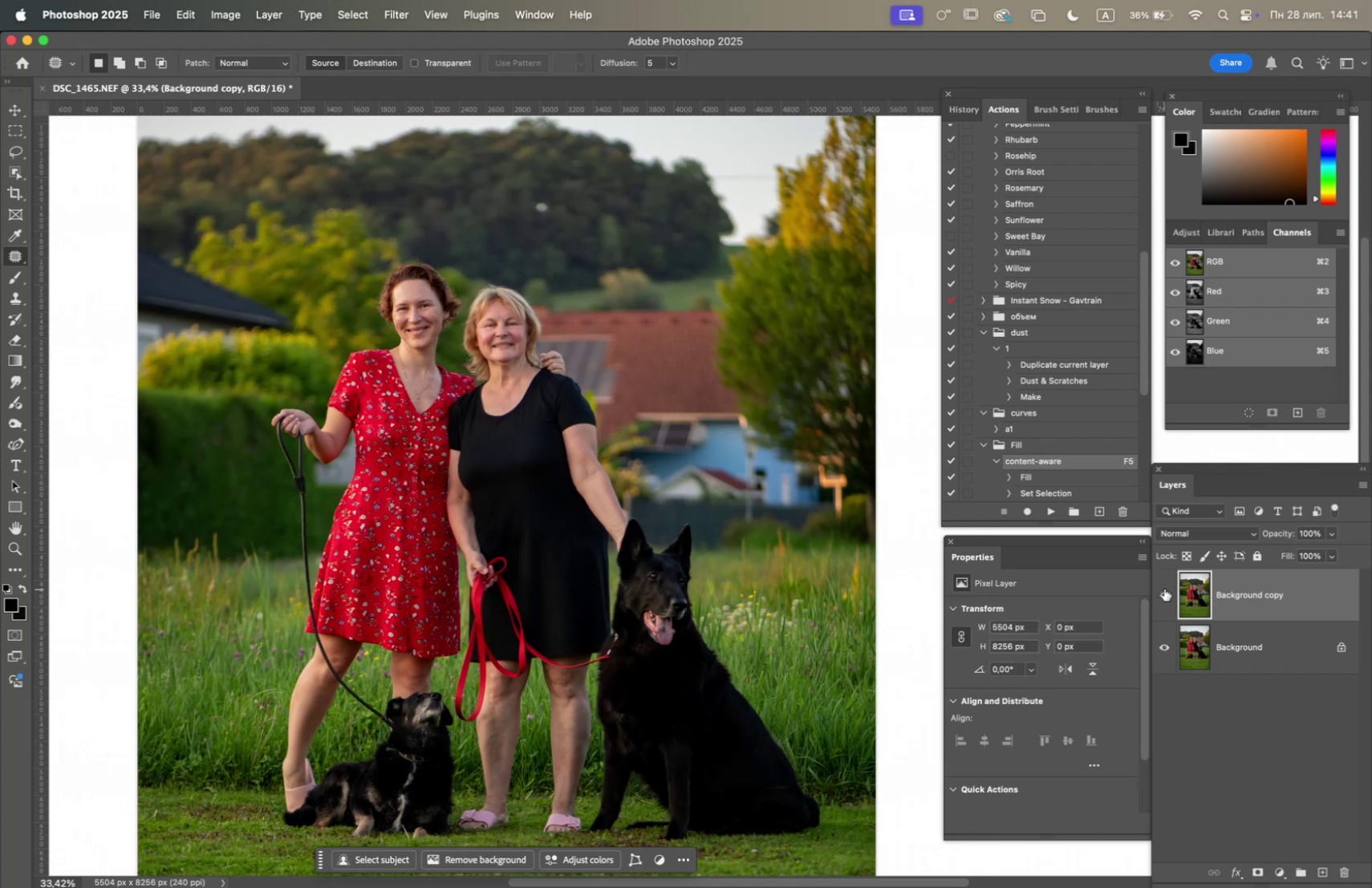 
left_click([1164, 588])
 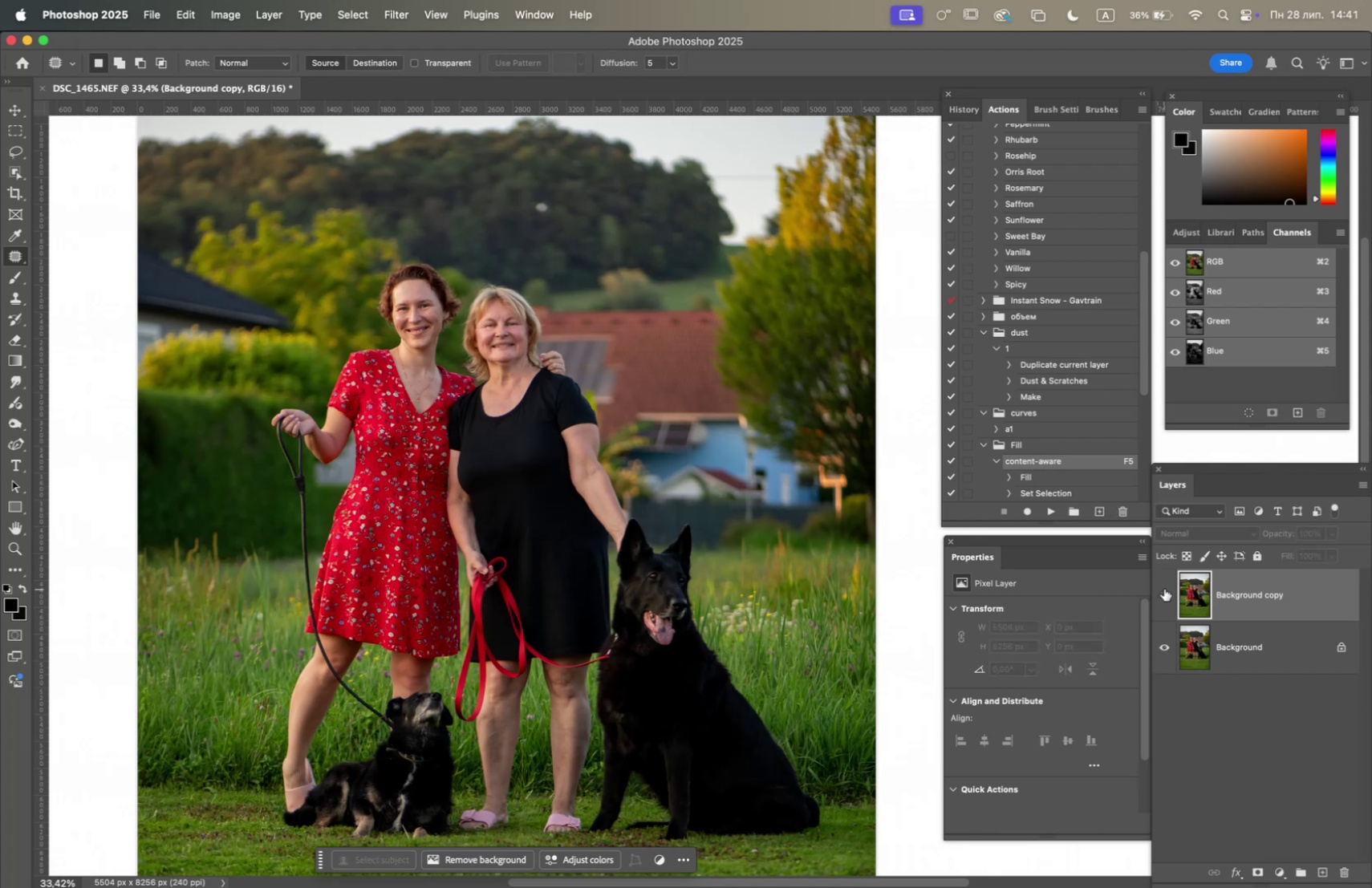 
left_click([1164, 588])
 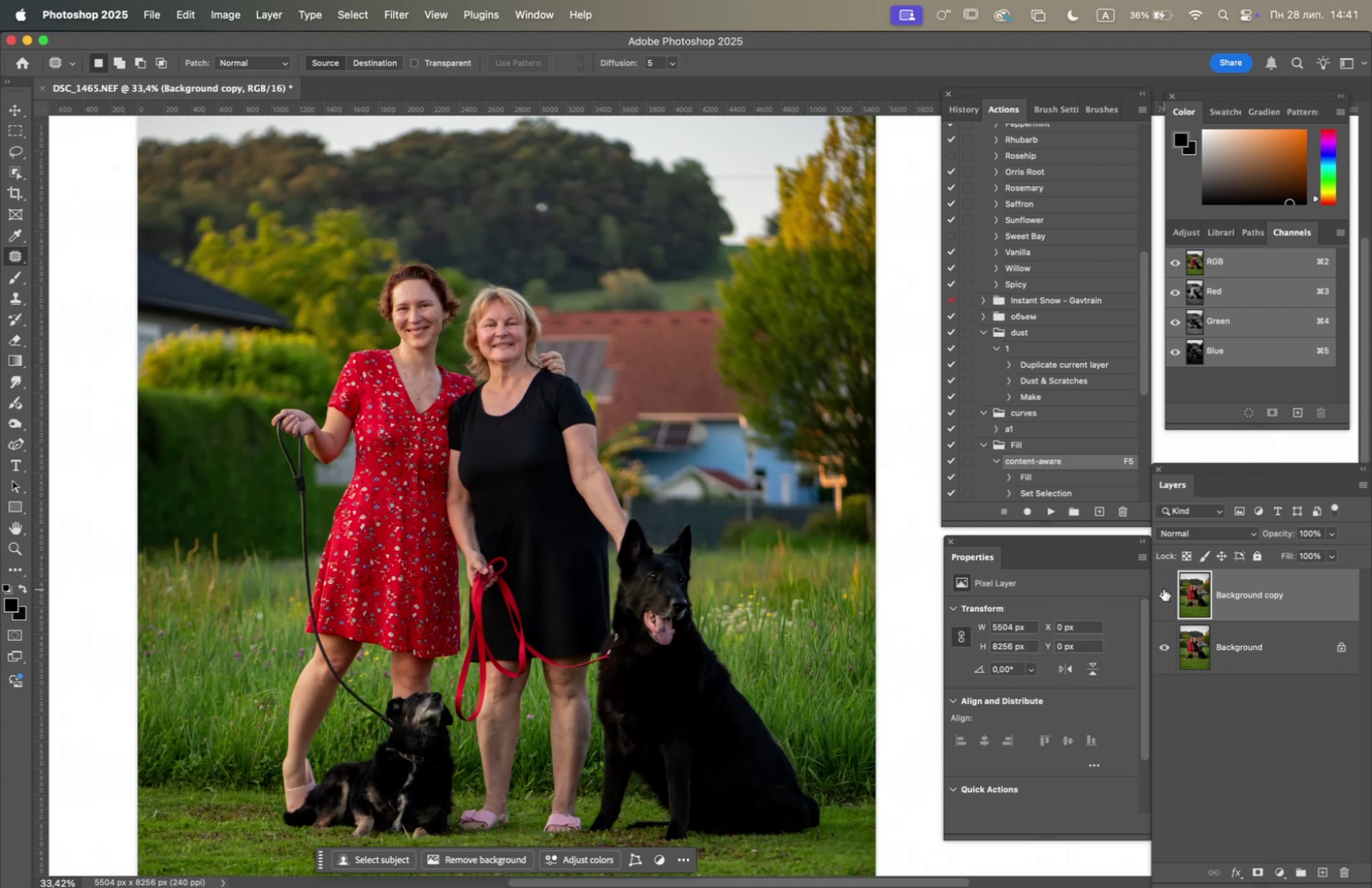 
left_click([1163, 589])
 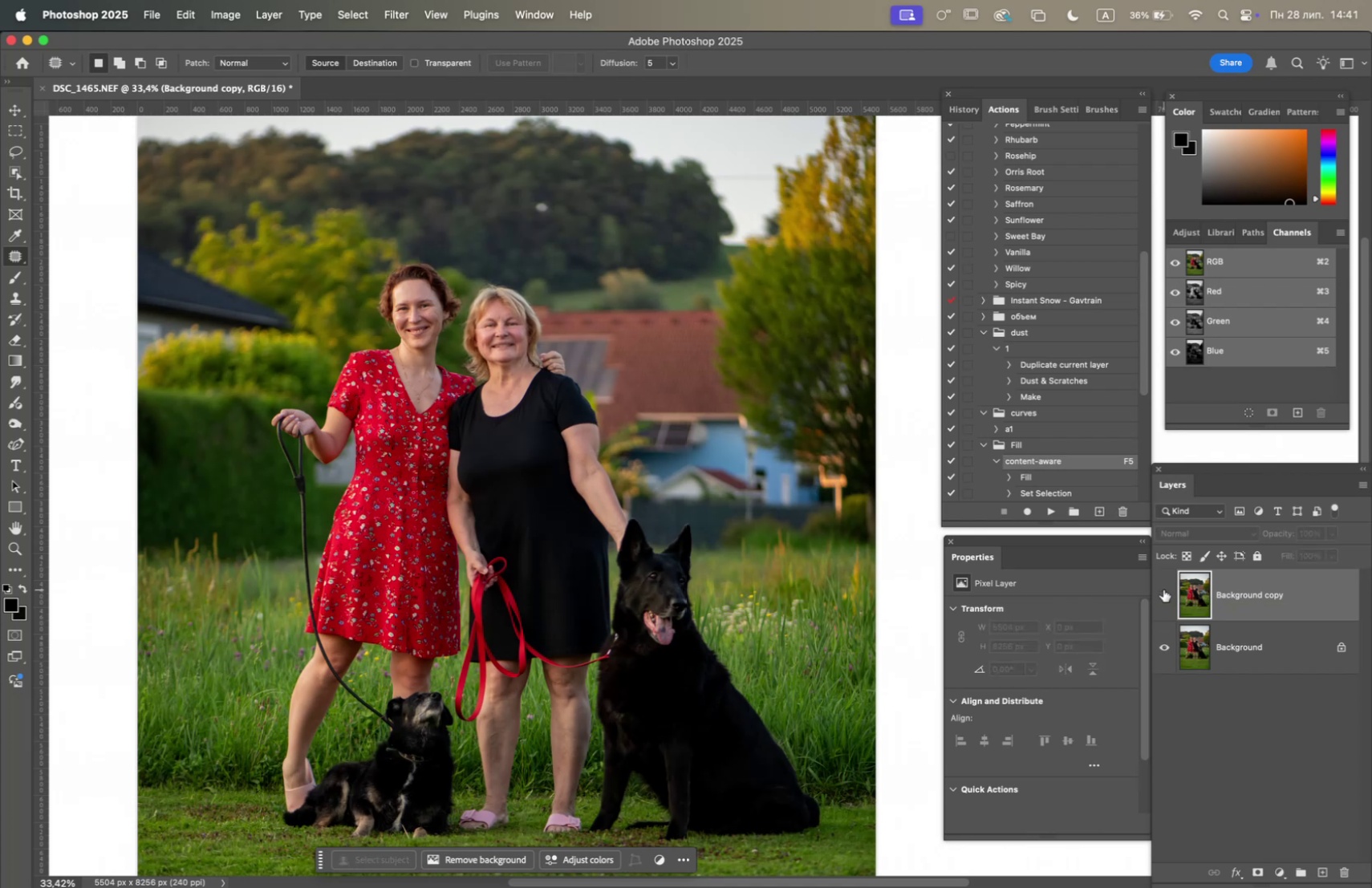 
left_click([1163, 589])
 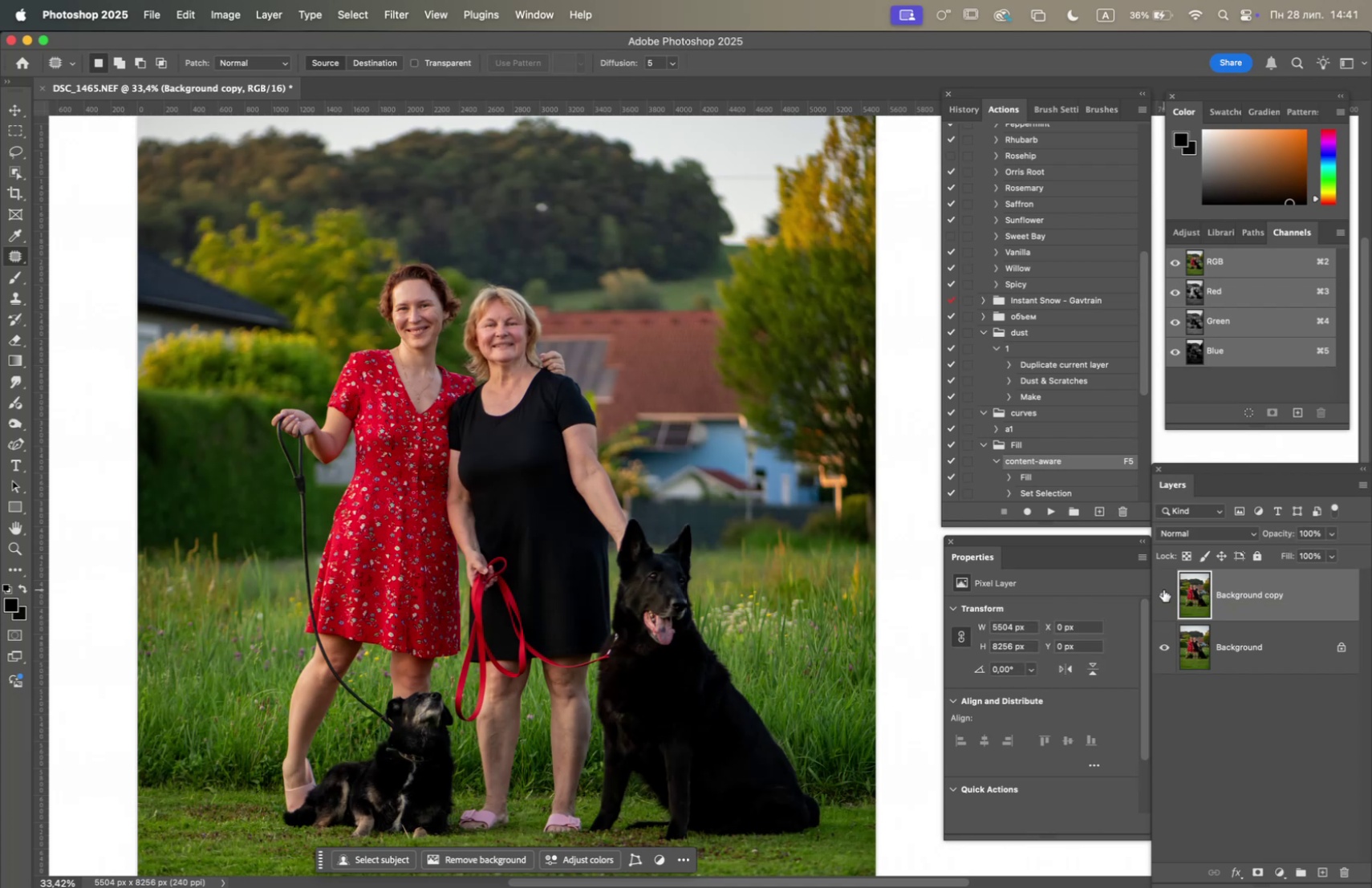 
left_click([1163, 589])
 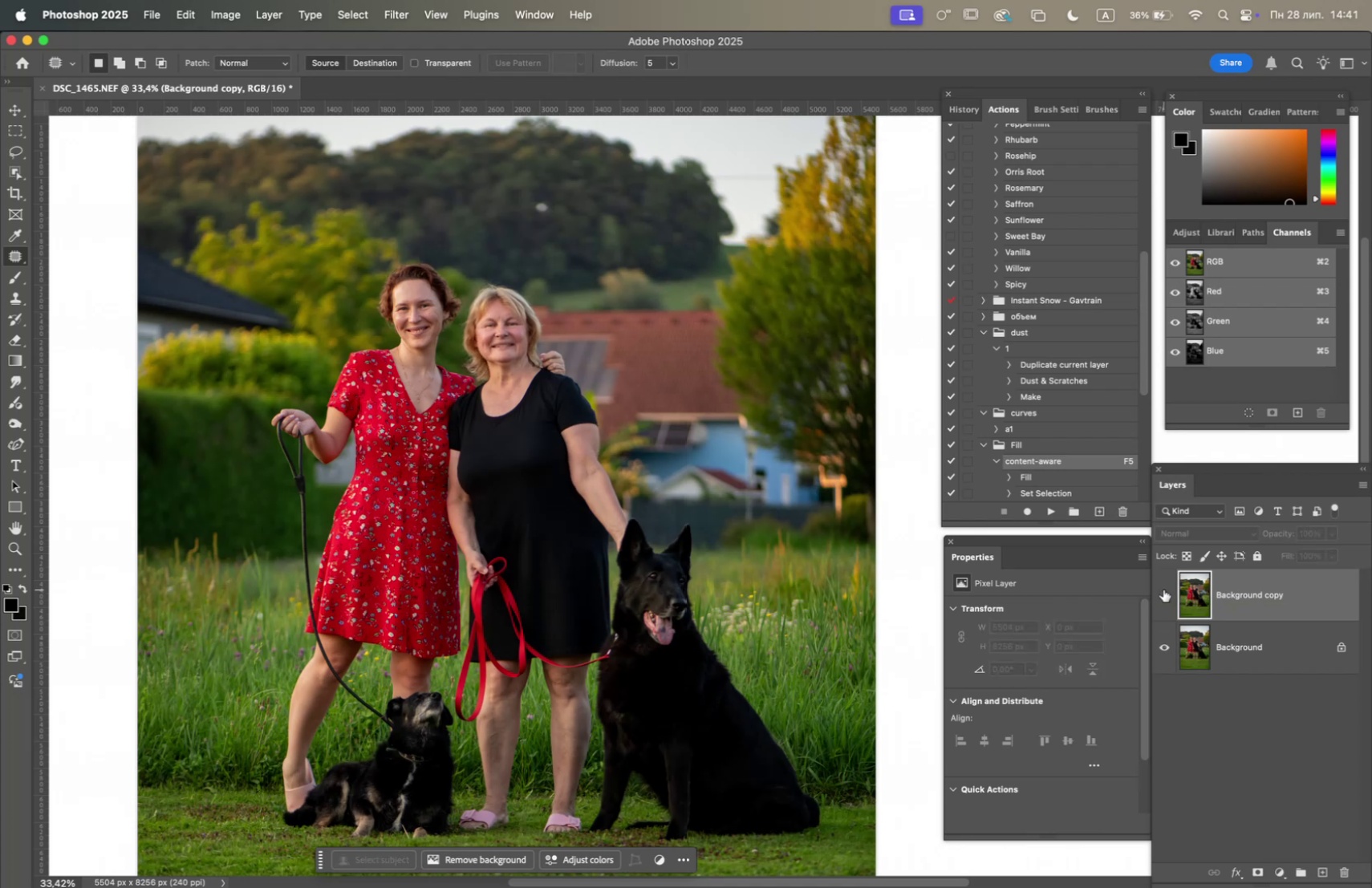 
left_click([1163, 589])
 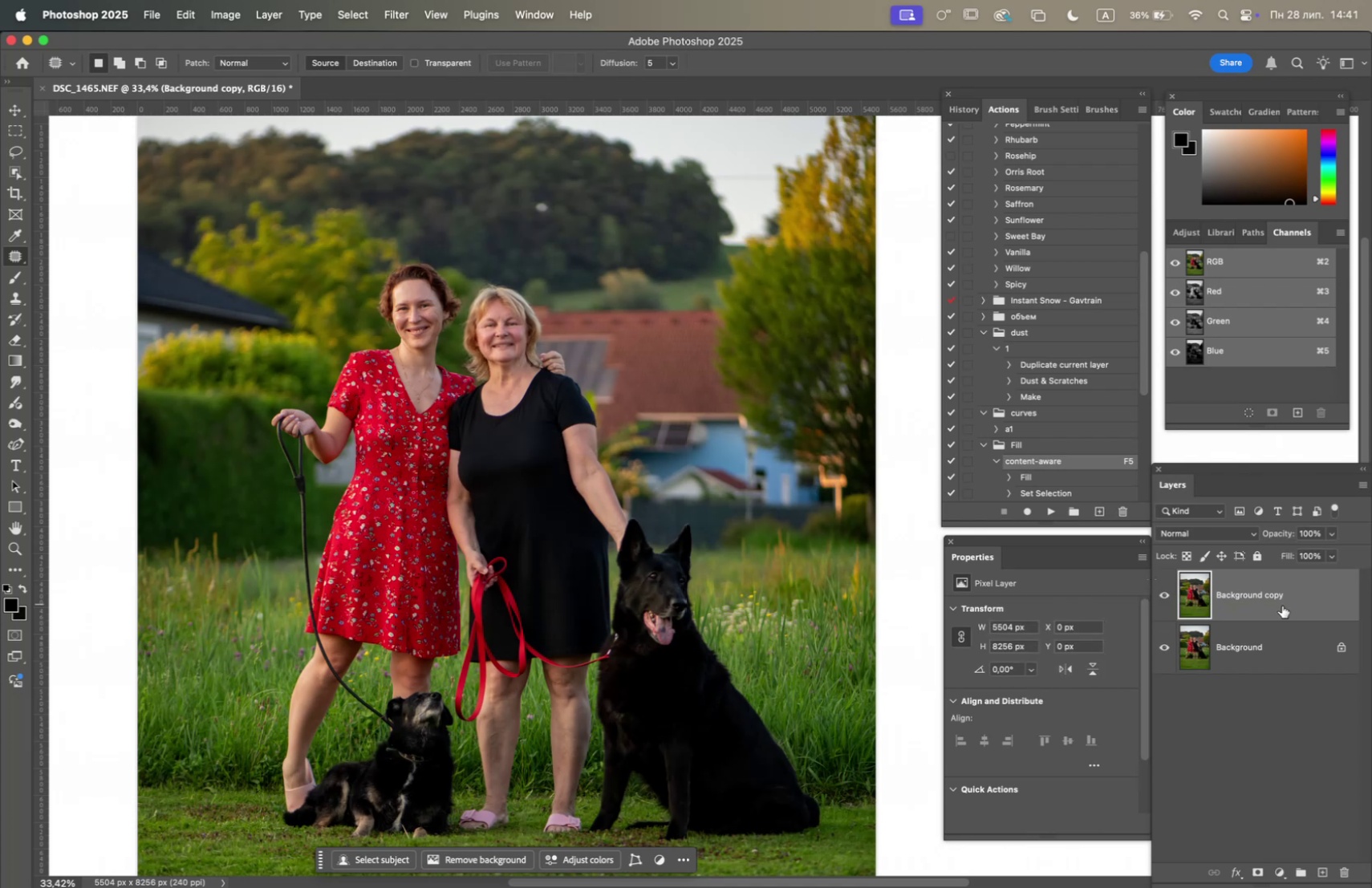 
right_click([1271, 641])
 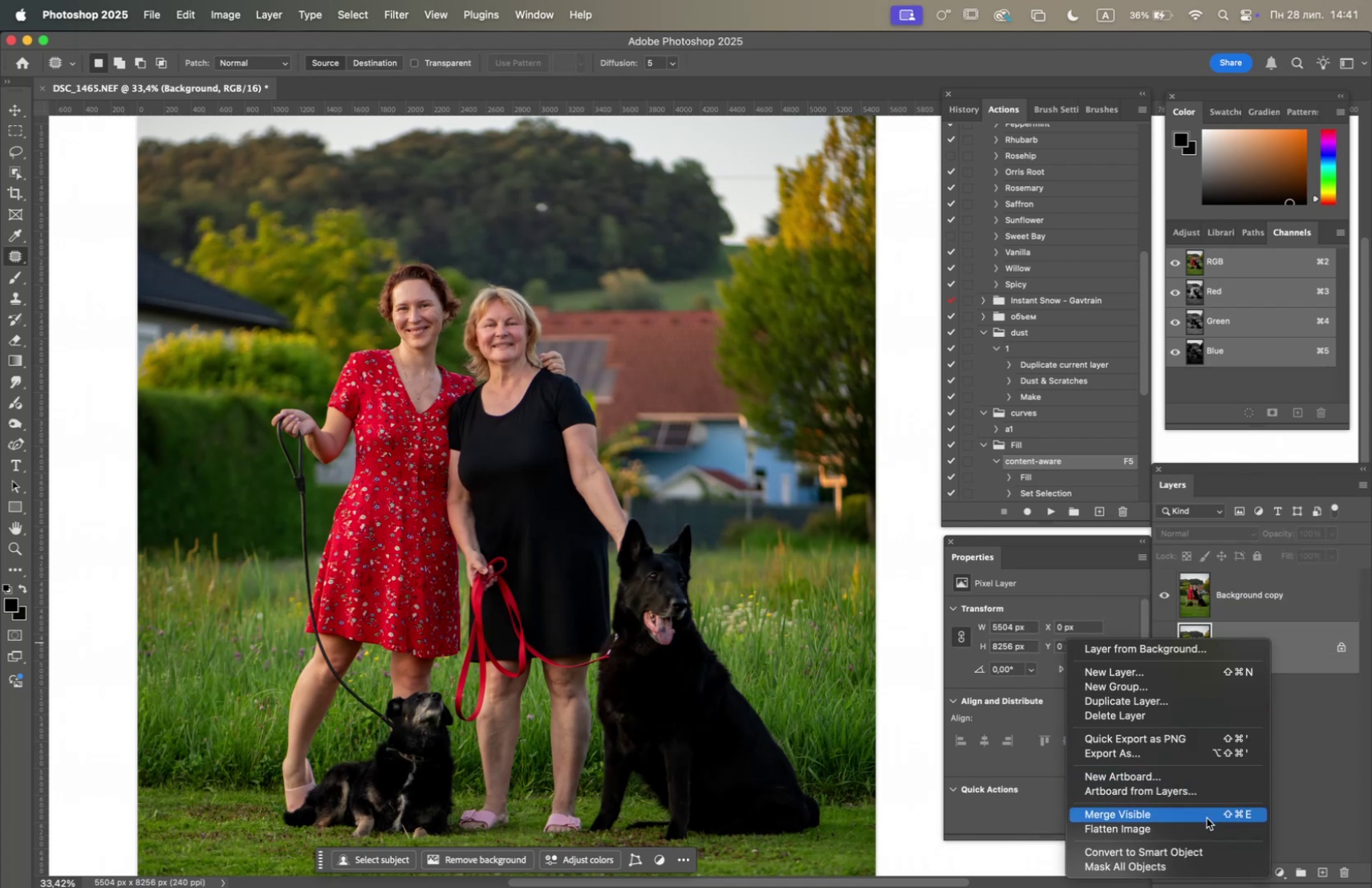 
left_click([1204, 830])
 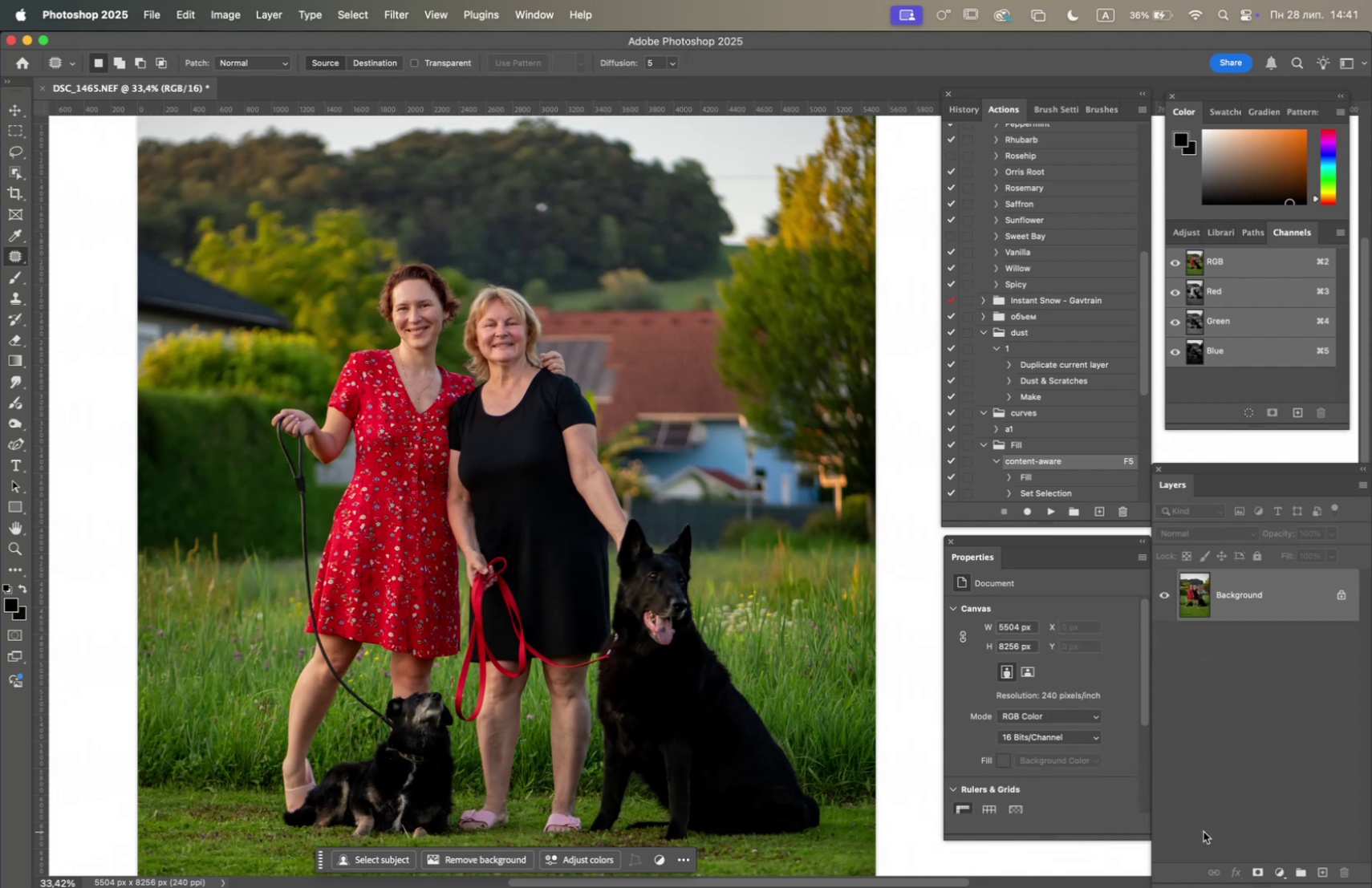 
wait(9.0)
 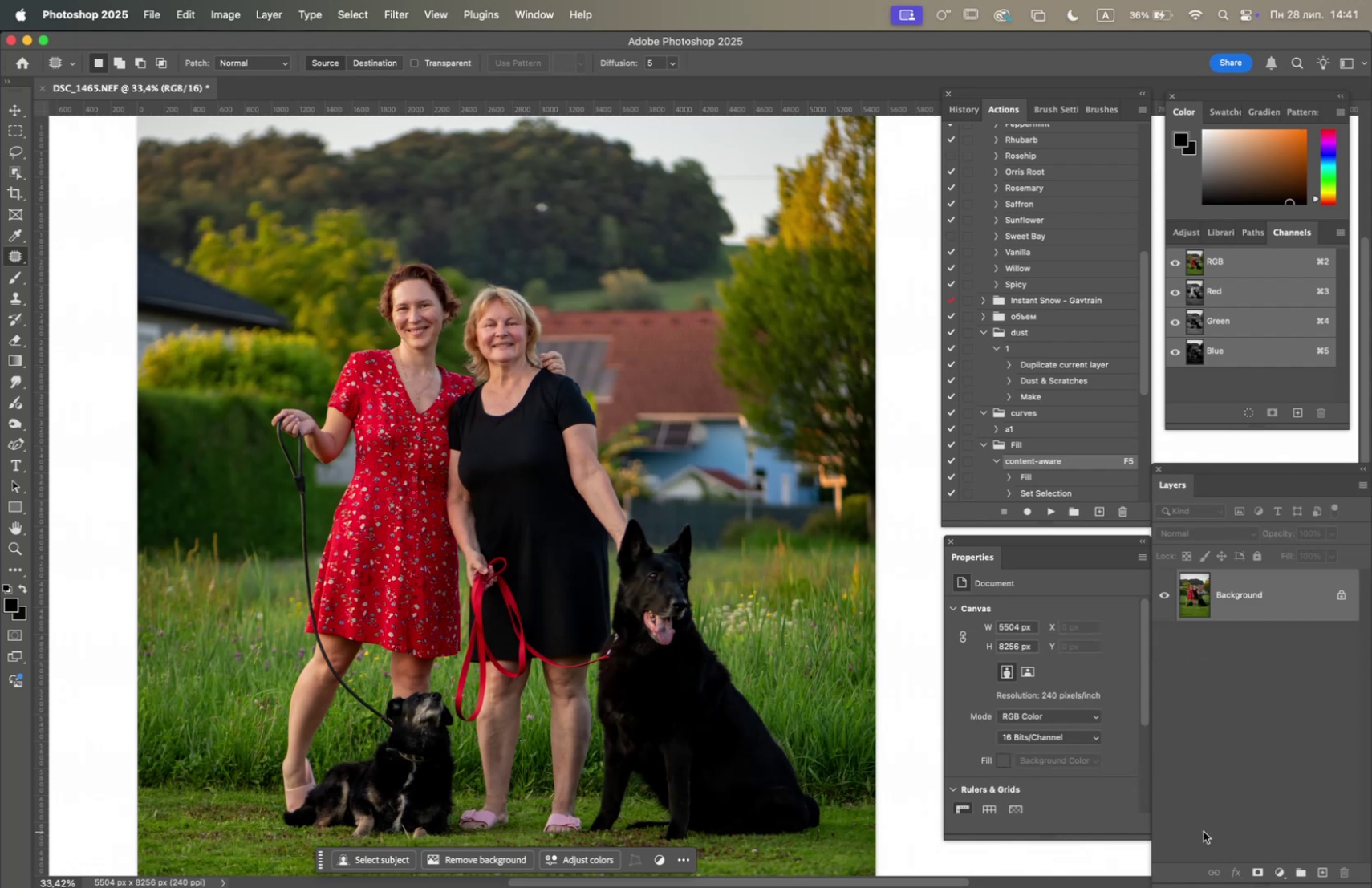 
key(F6)
 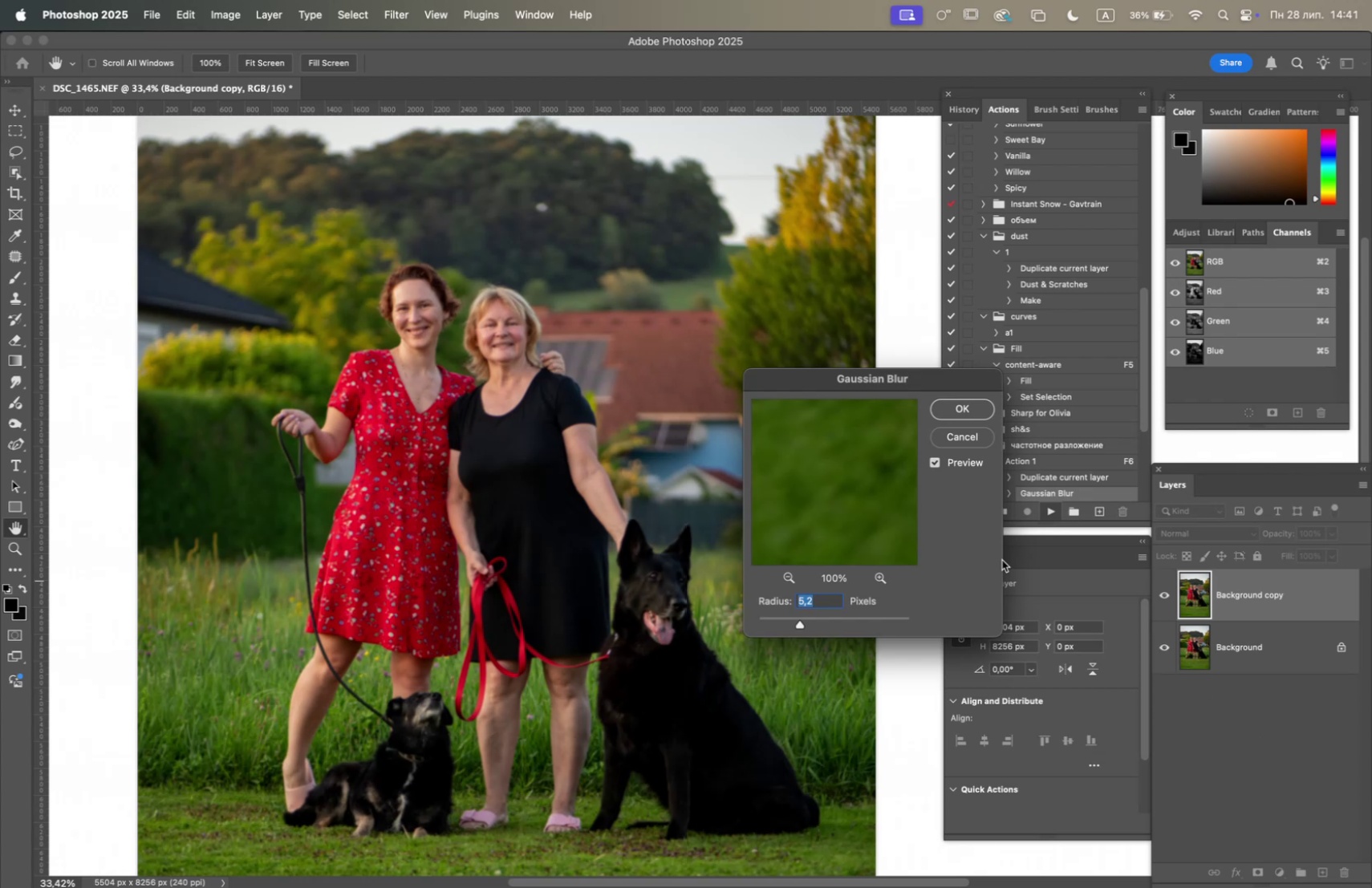 
left_click([979, 412])
 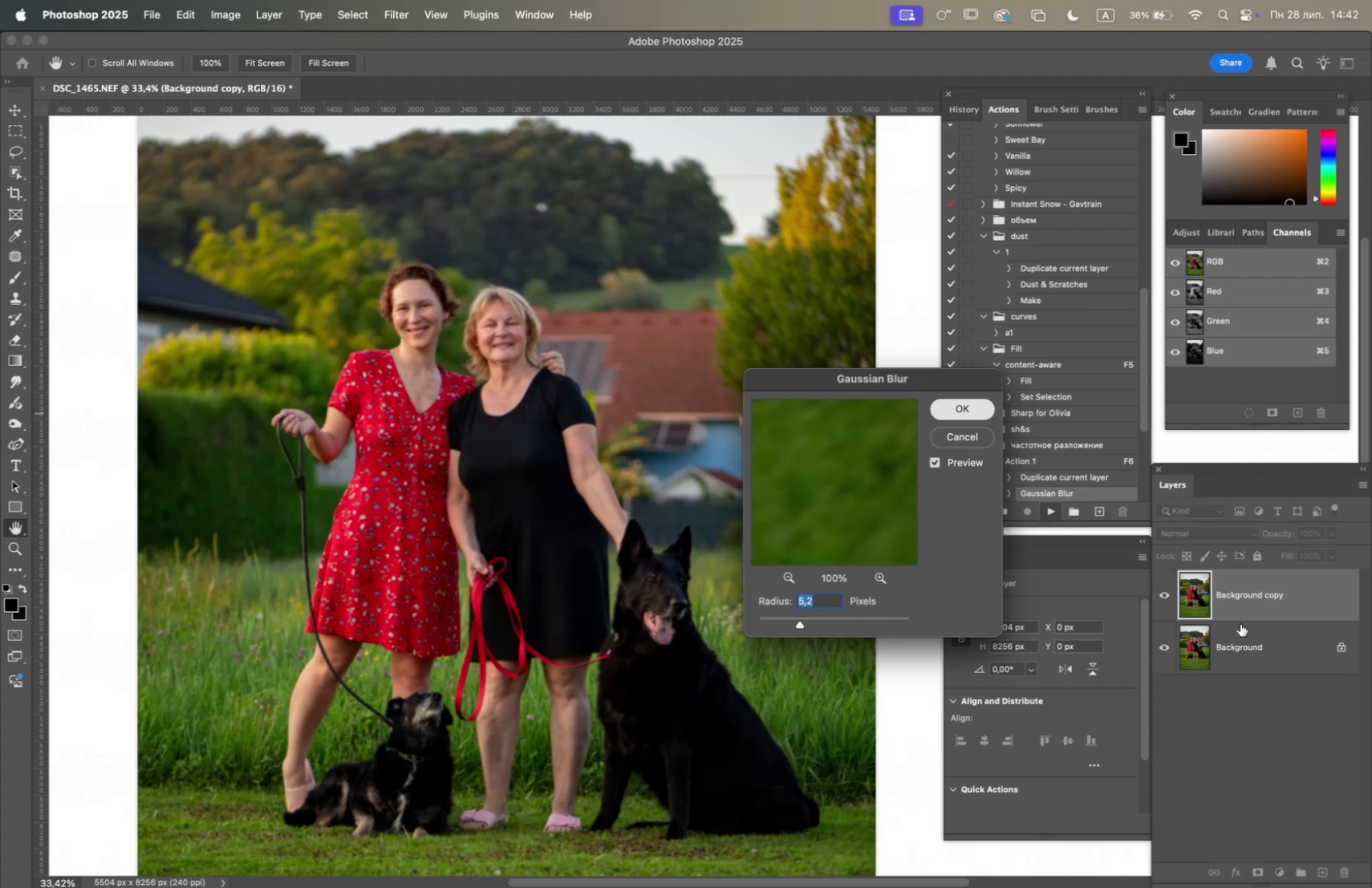 
left_click_drag(start_coordinate=[1246, 646], to_coordinate=[1317, 870])
 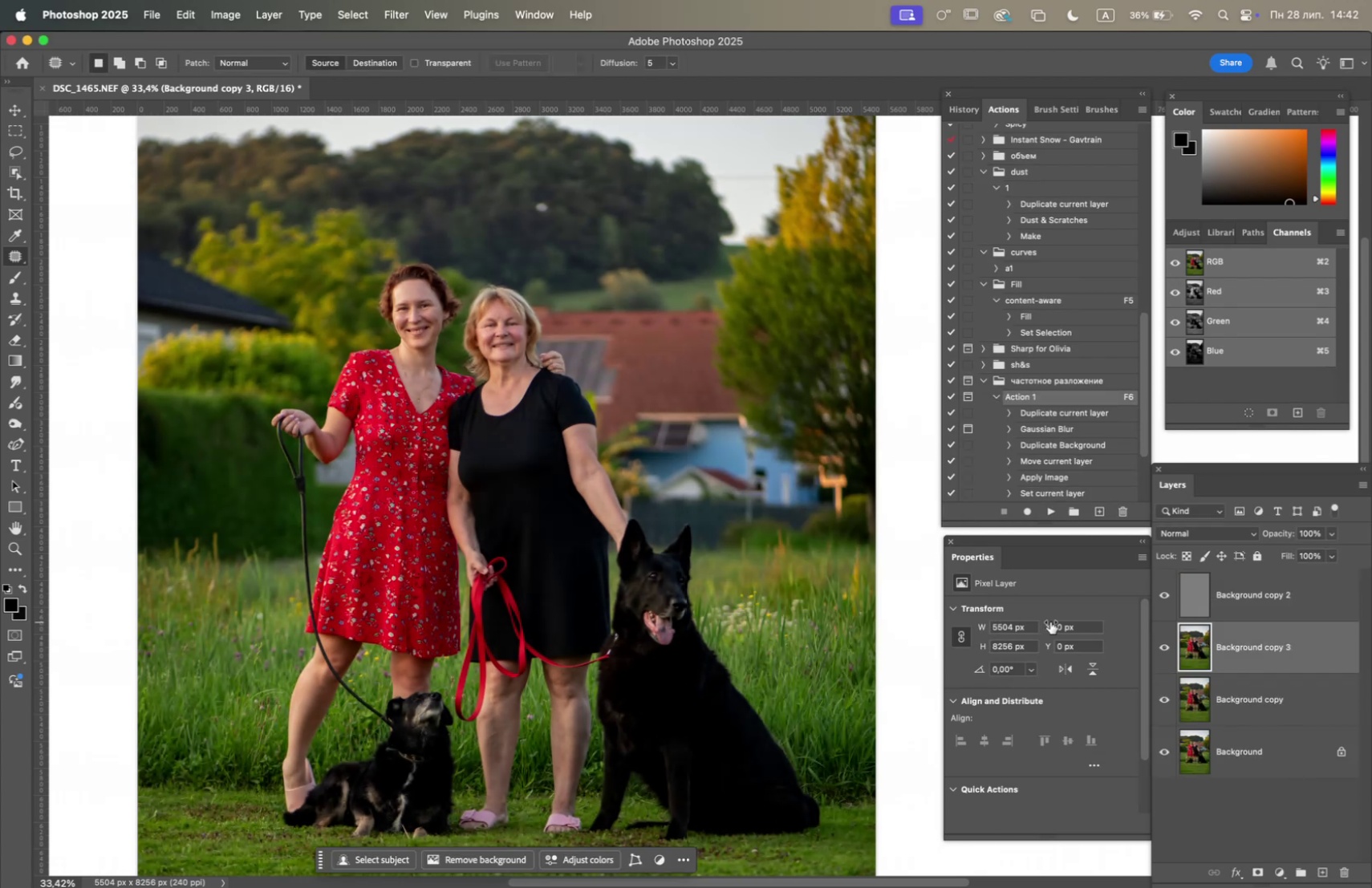 
wait(5.39)
 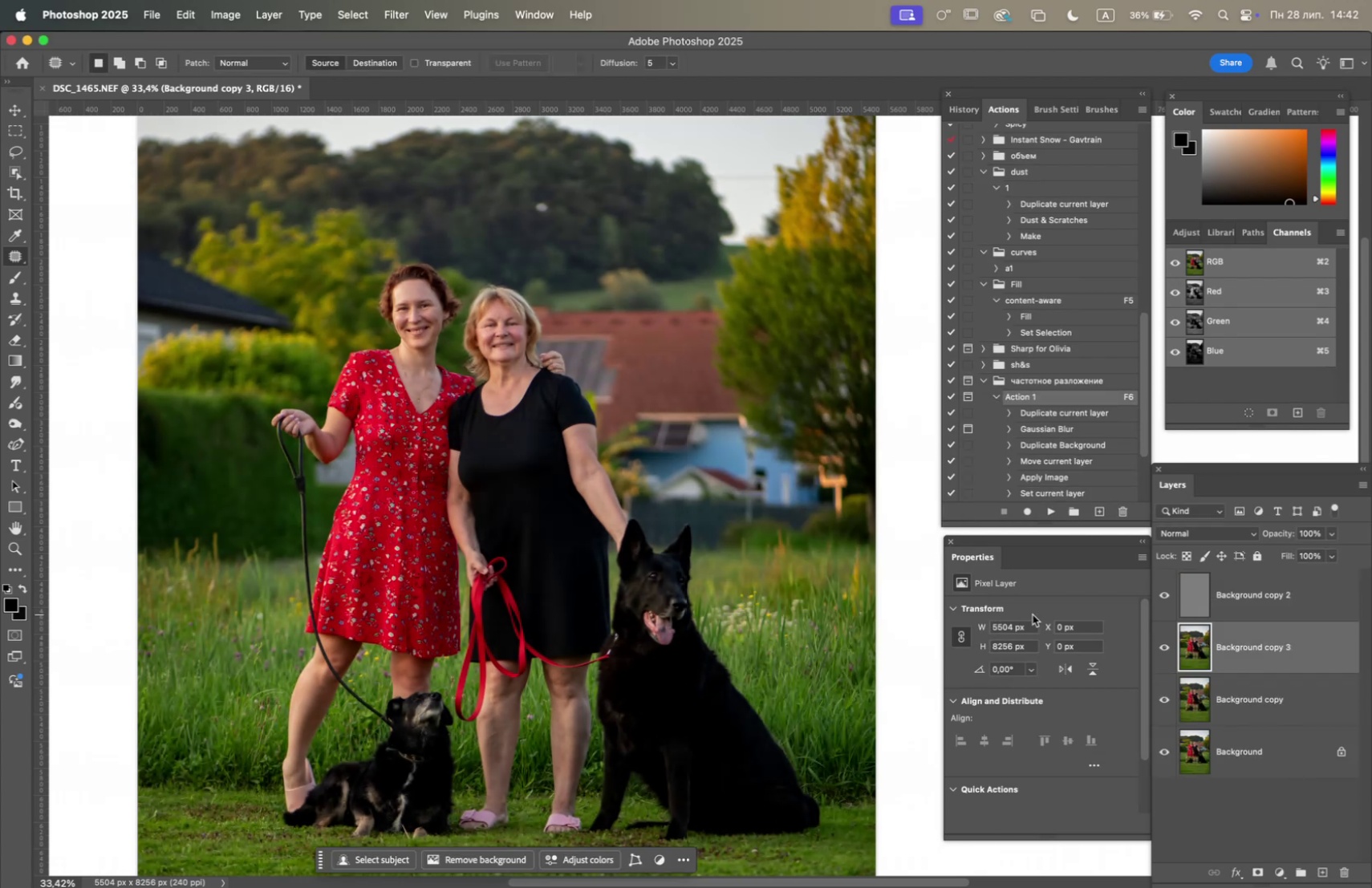 
left_click([1162, 591])
 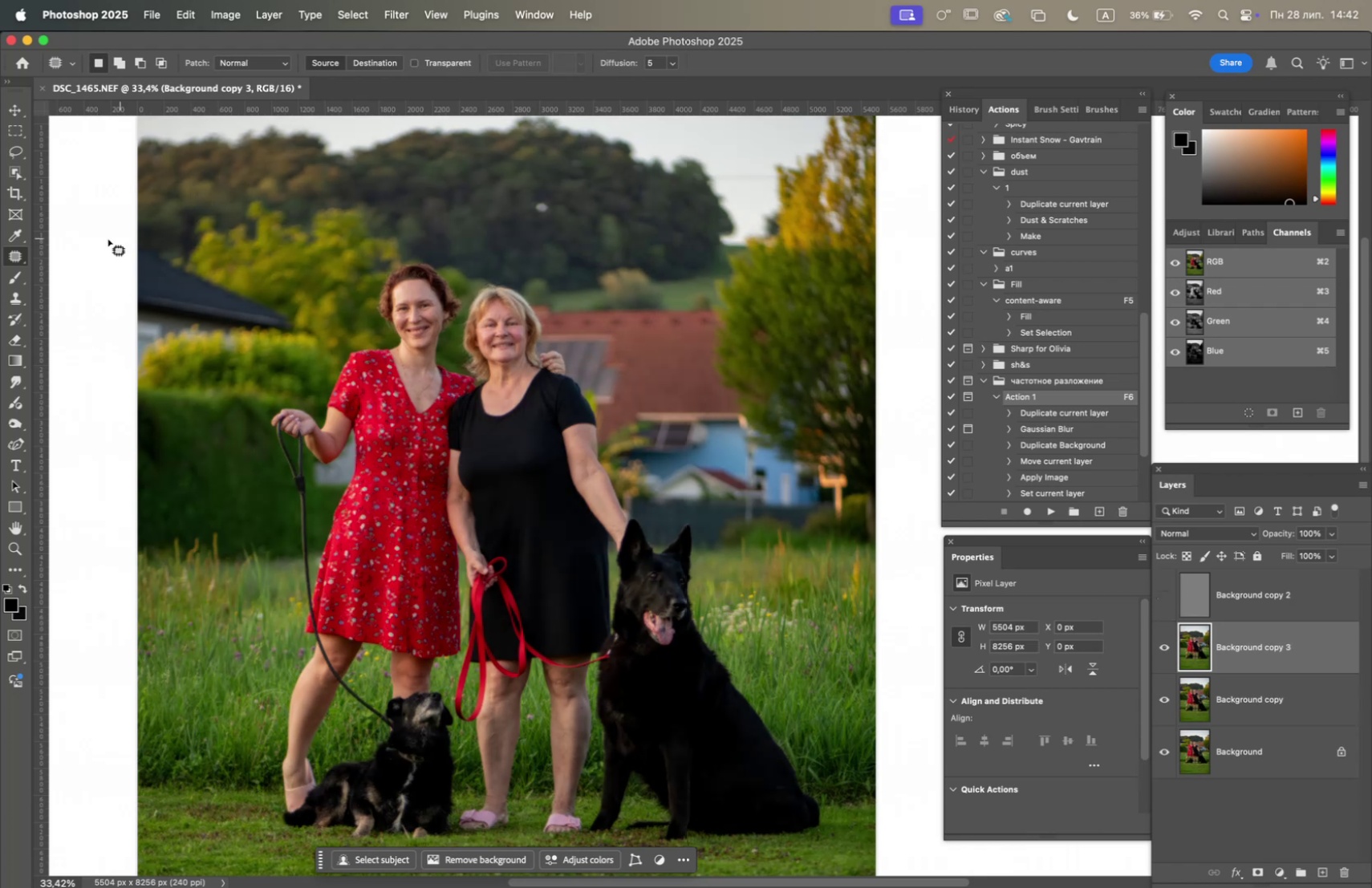 
left_click_drag(start_coordinate=[15, 279], to_coordinate=[56, 323])
 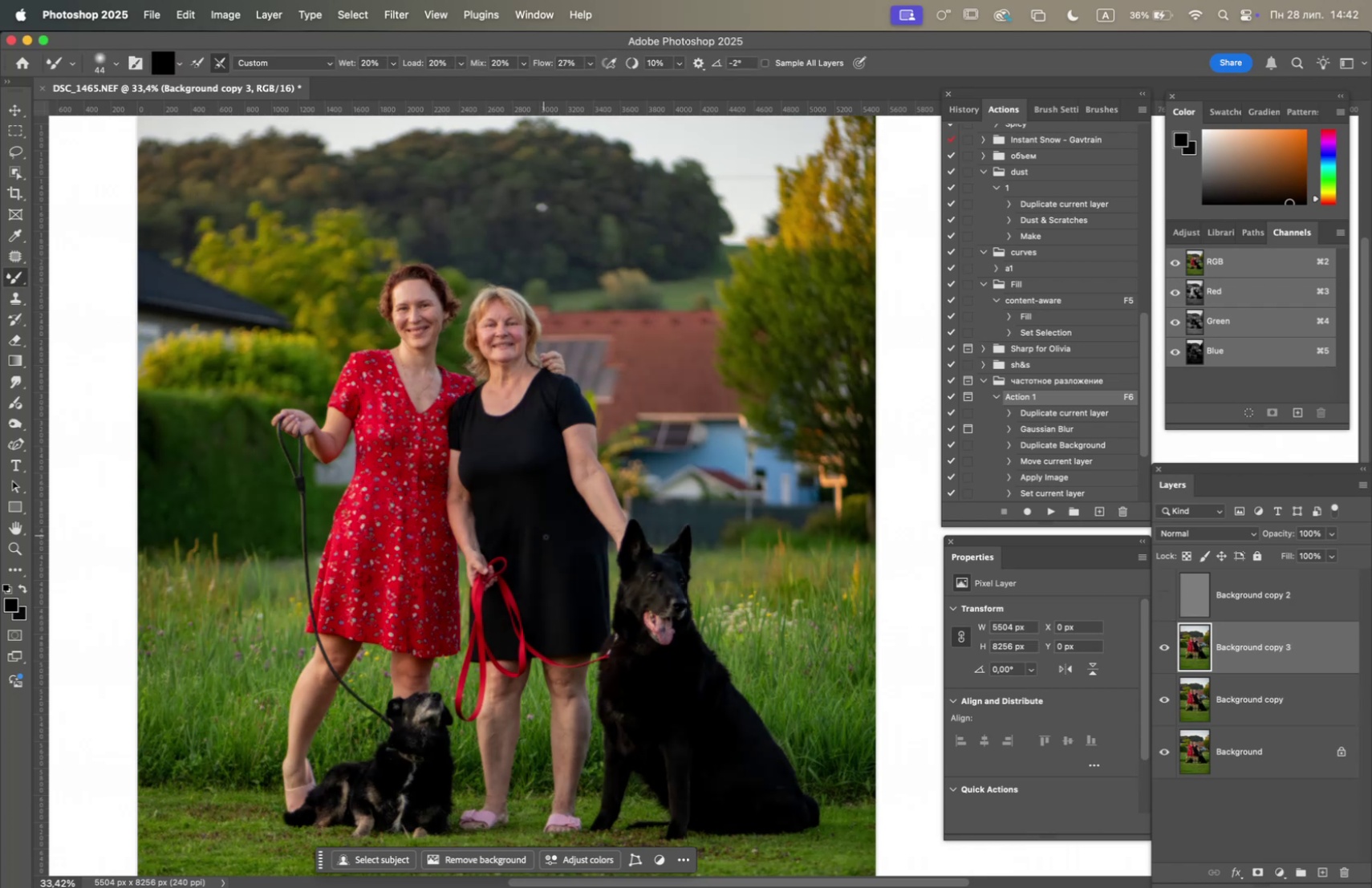 
hold_key(key=OptionLeft, duration=2.19)
scroll: coordinate [561, 545], scroll_direction: up, amount: 7.0
 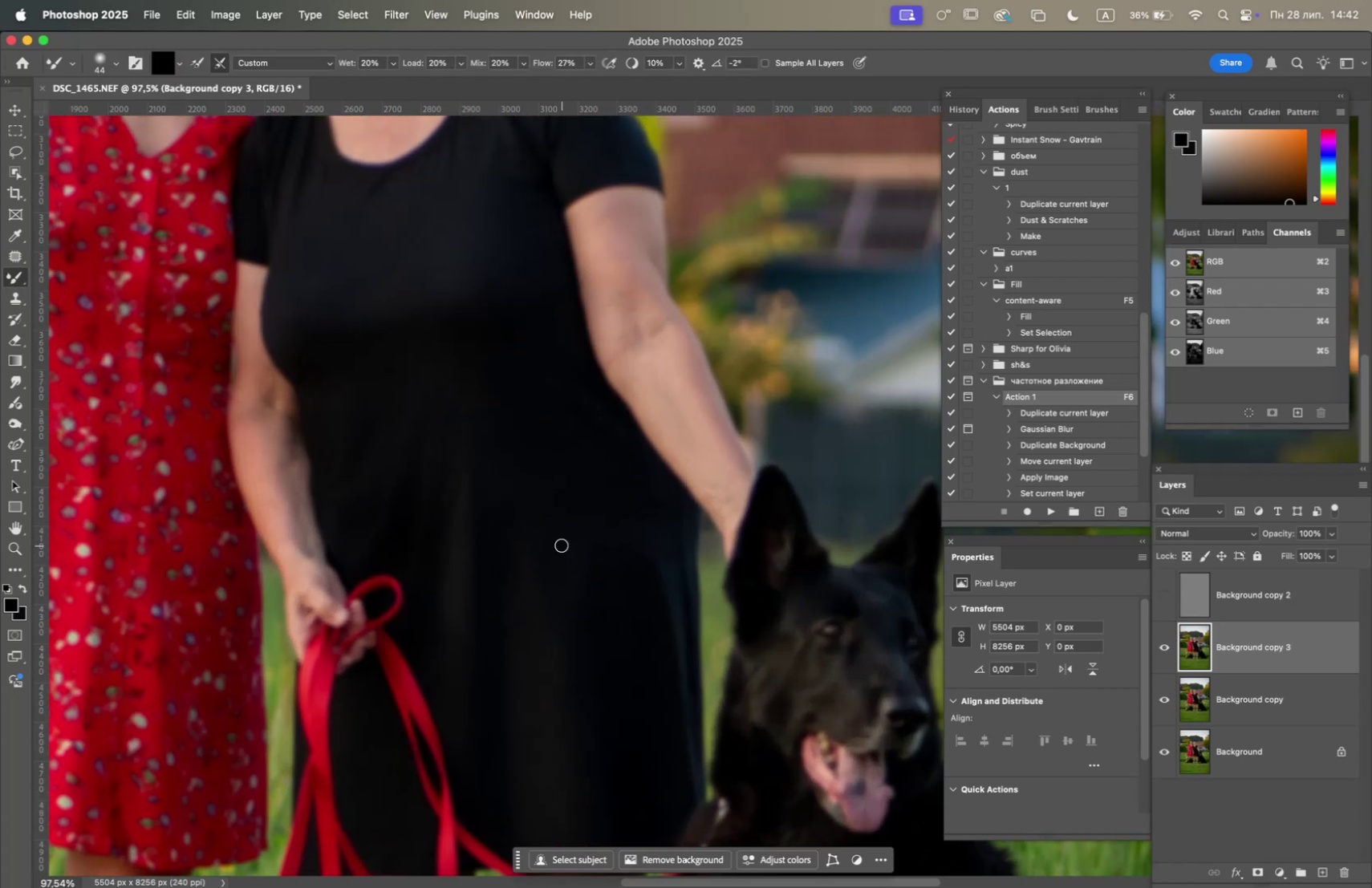 
hold_key(key=Space, duration=1.5)
 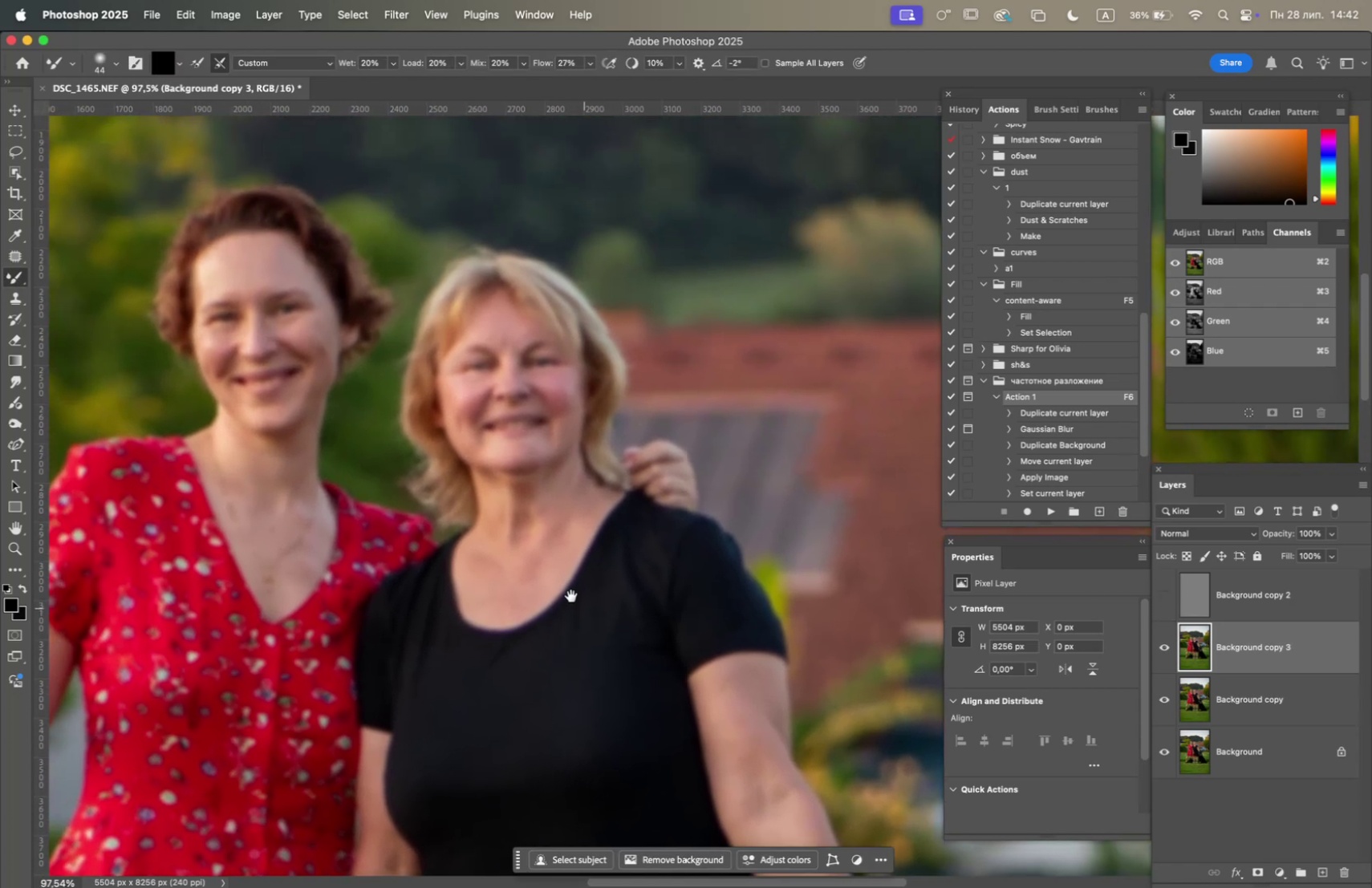 
left_click_drag(start_coordinate=[576, 531], to_coordinate=[637, 693])
 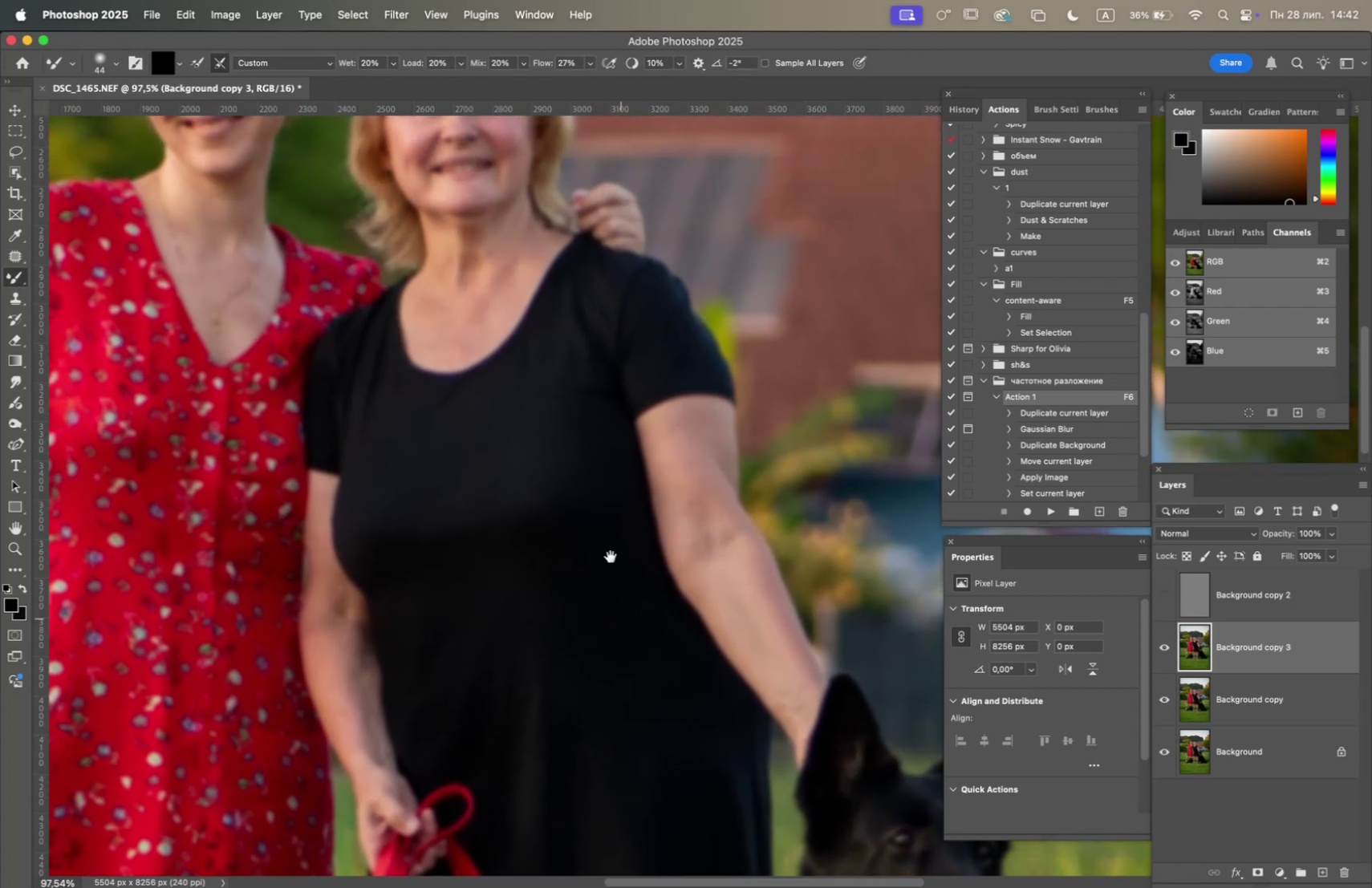 
left_click_drag(start_coordinate=[569, 435], to_coordinate=[607, 626])
 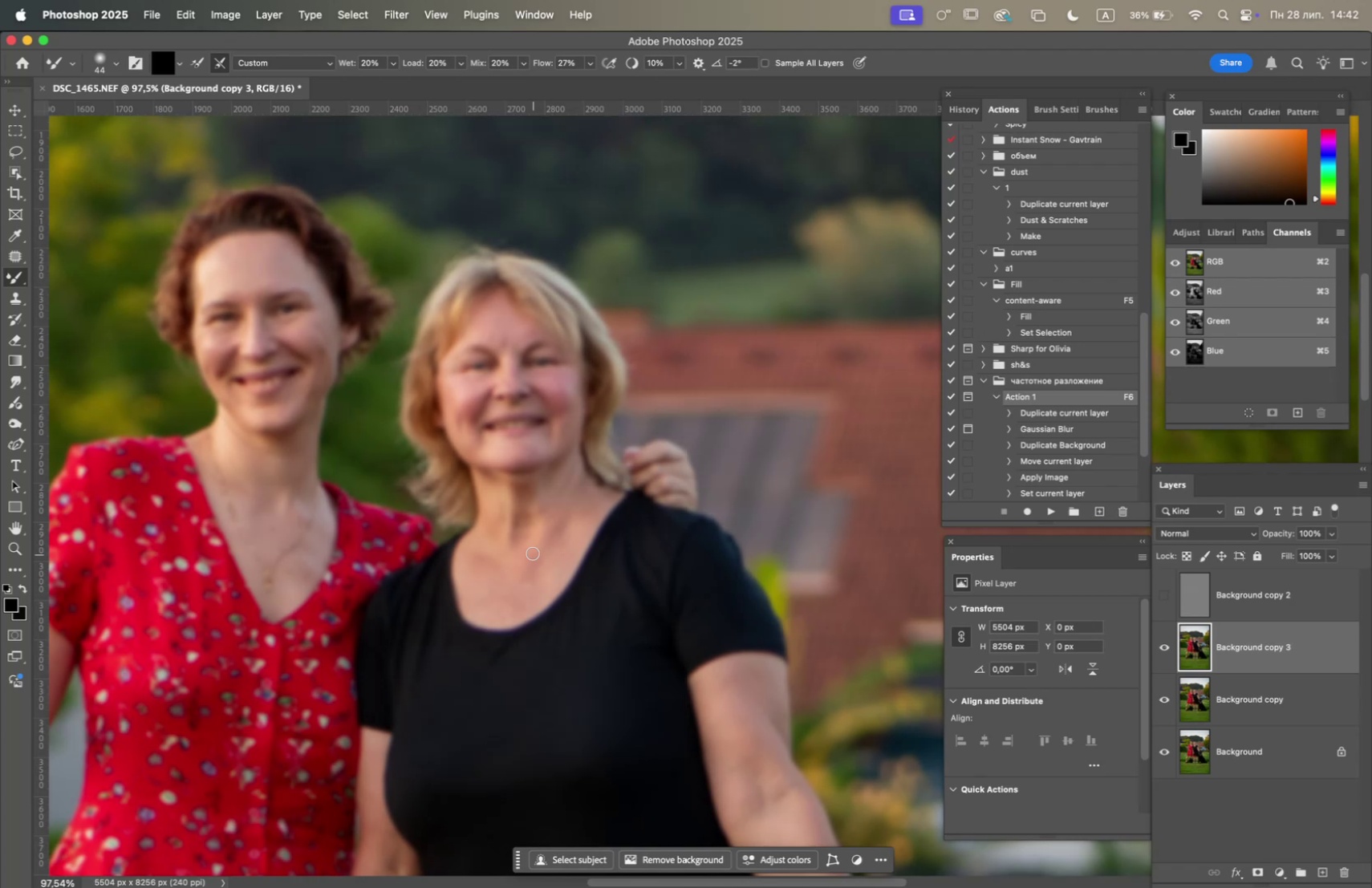 
hold_key(key=Space, duration=0.4)
 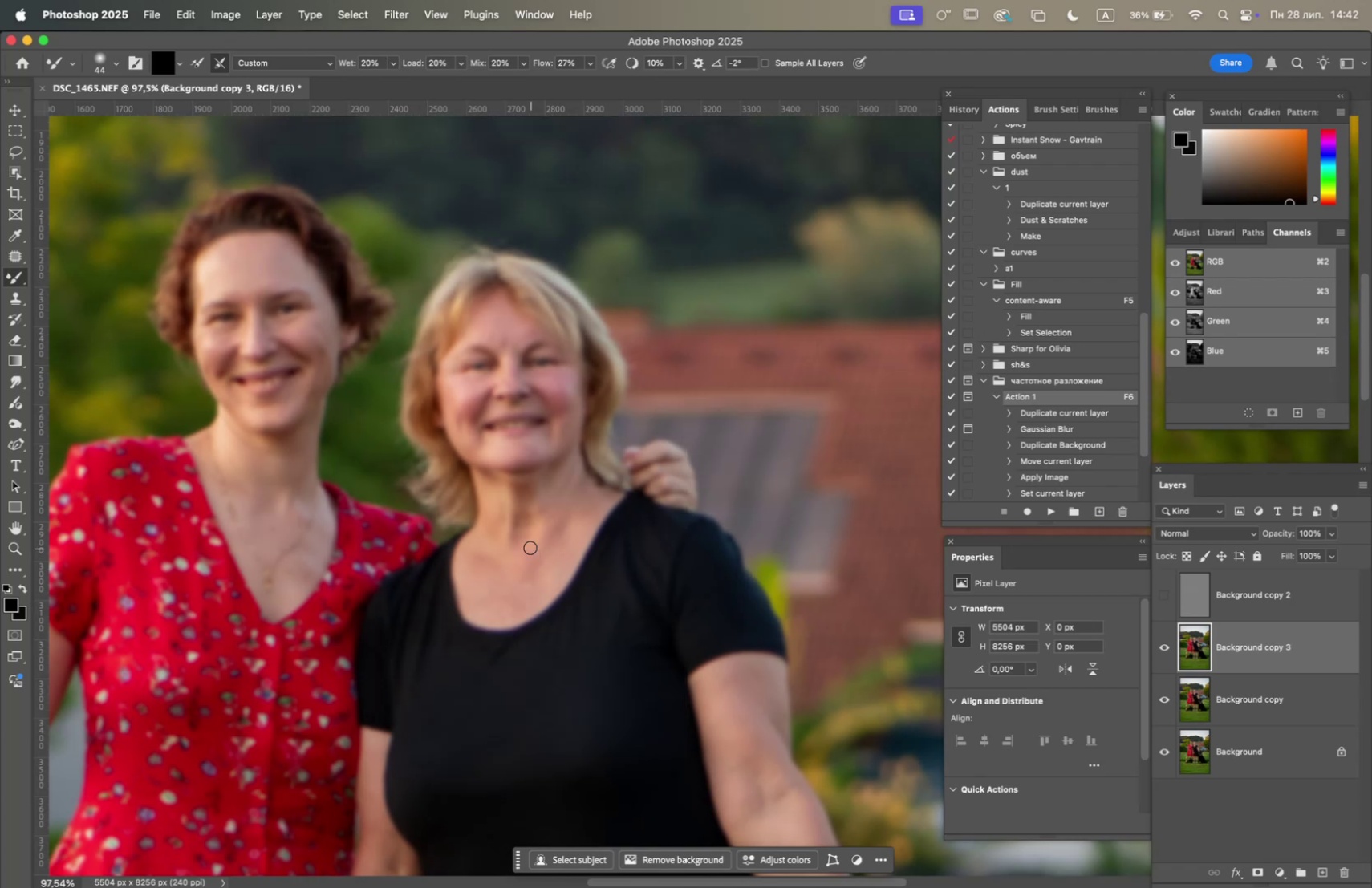 
hold_key(key=OptionLeft, duration=0.91)
scroll: coordinate [513, 531], scroll_direction: up, amount: 5.0
 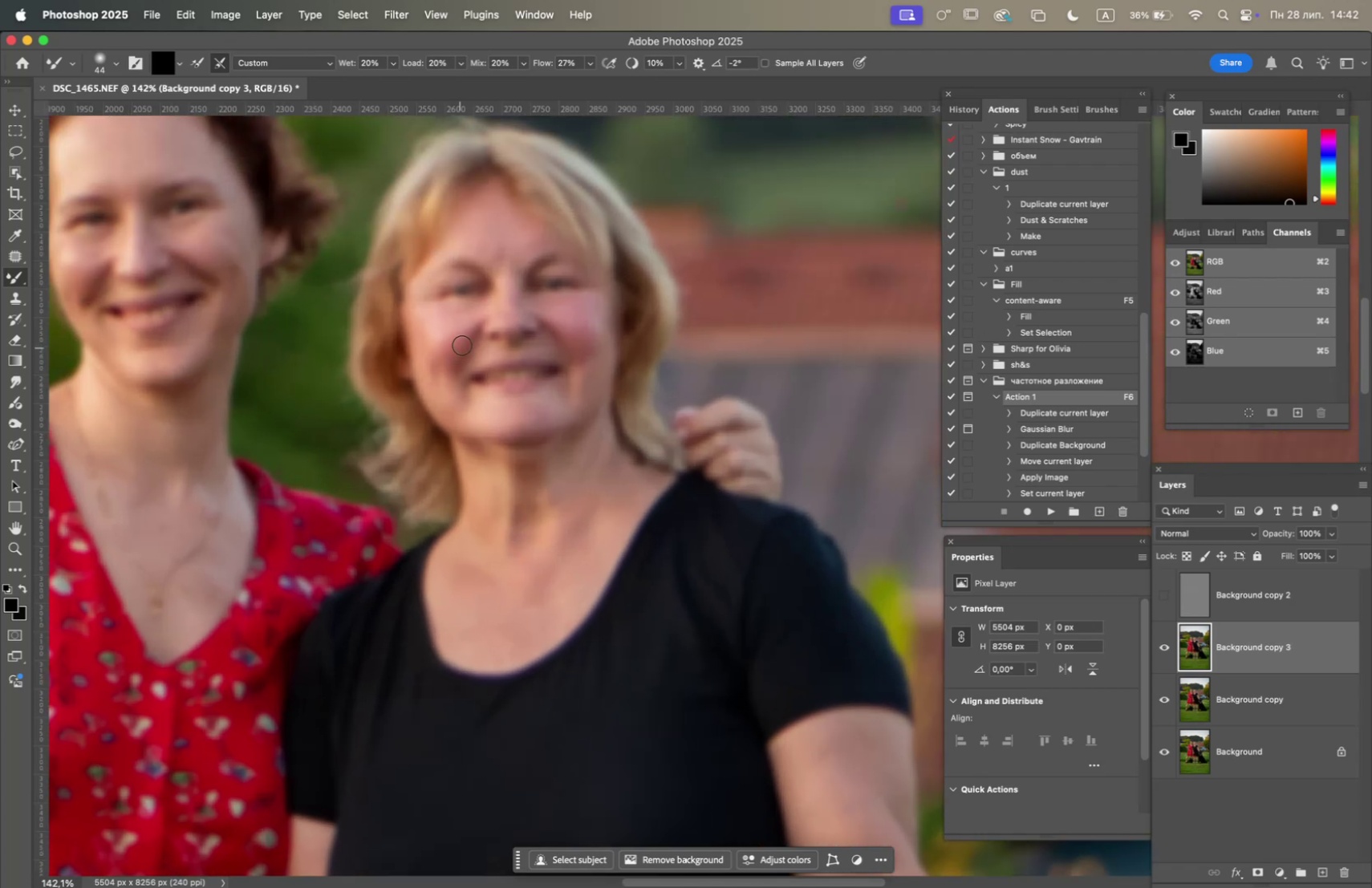 
wait(5.74)
 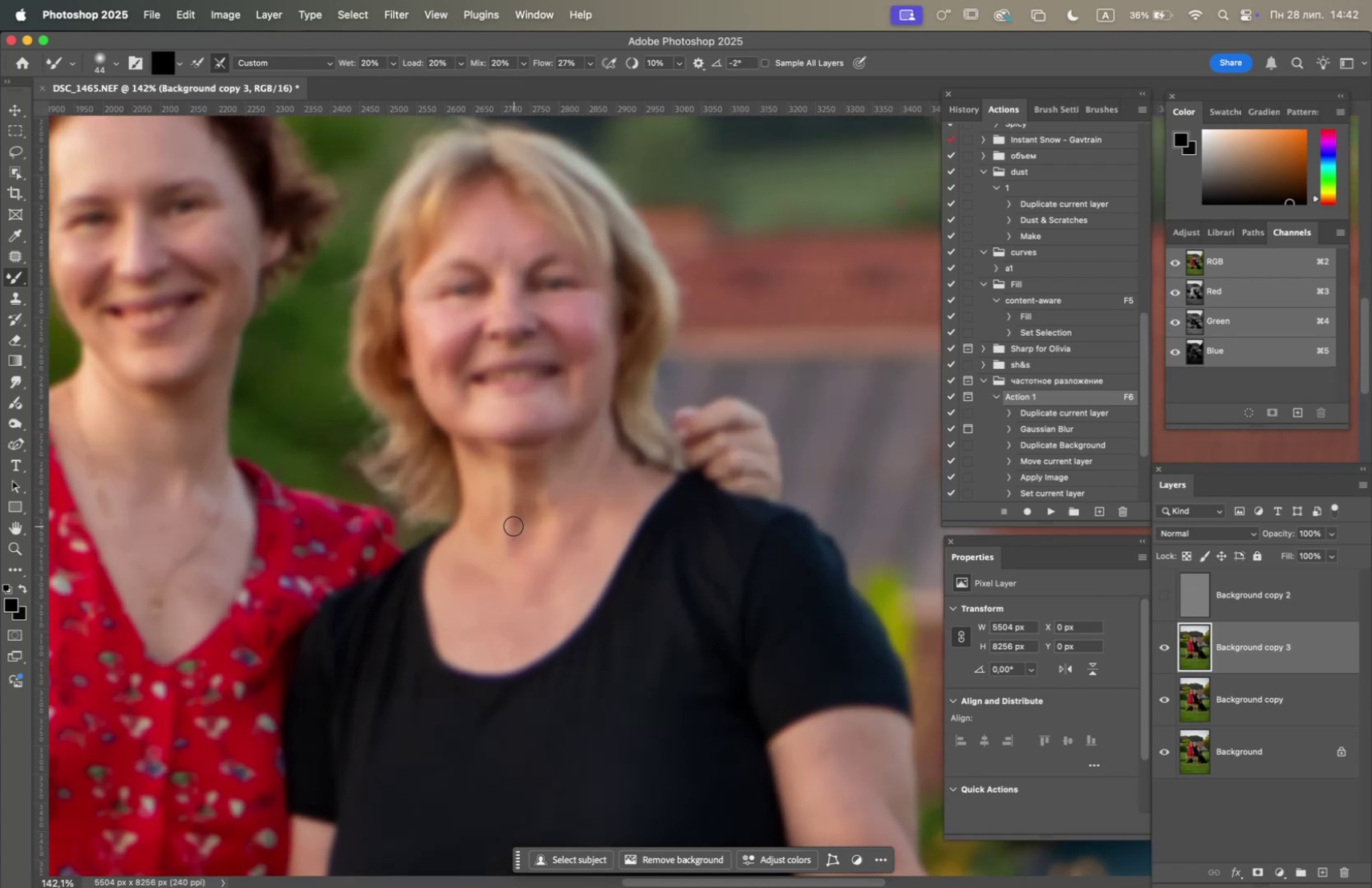 
left_click_drag(start_coordinate=[506, 233], to_coordinate=[493, 232])
 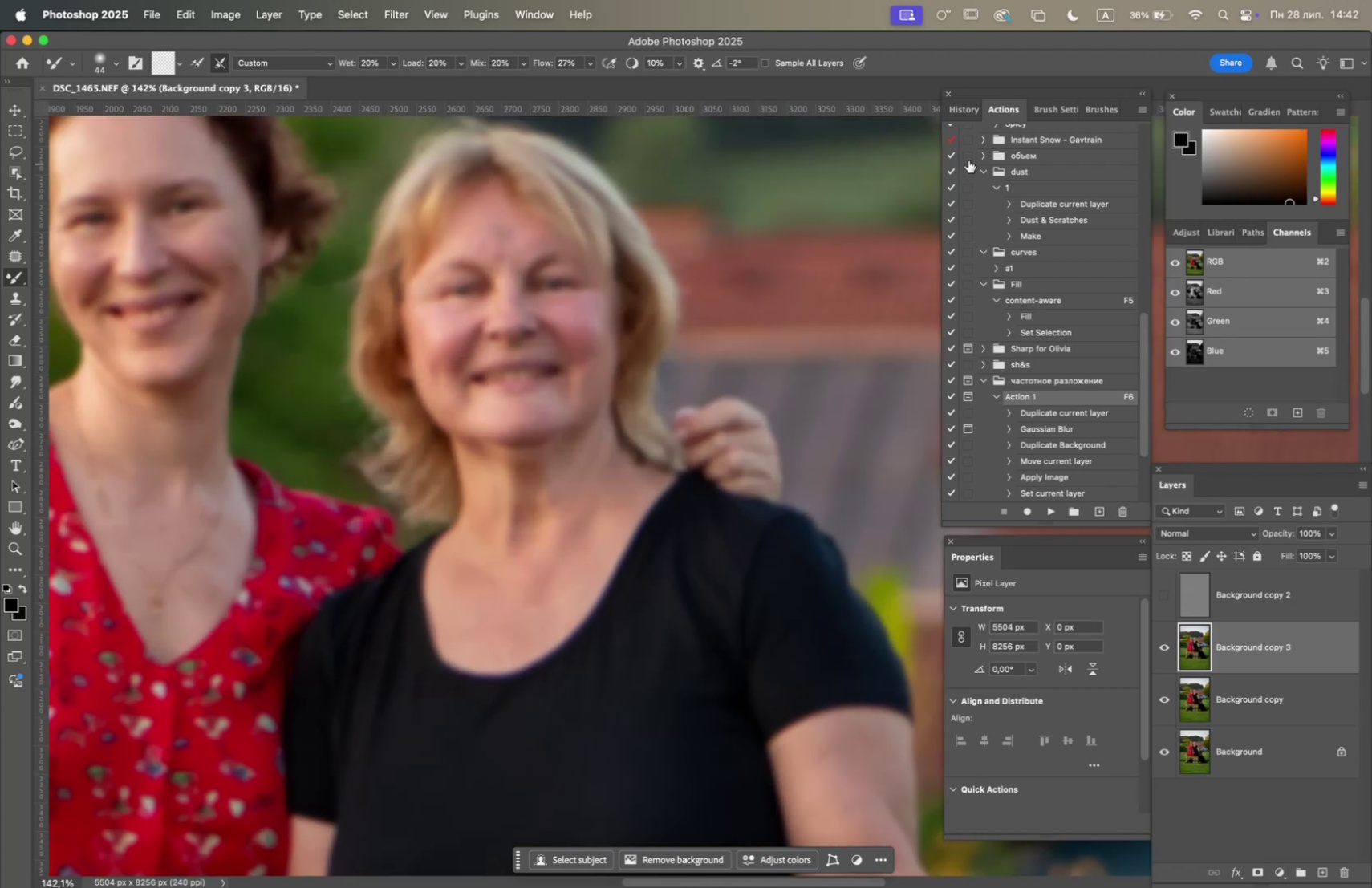 
left_click([966, 114])
 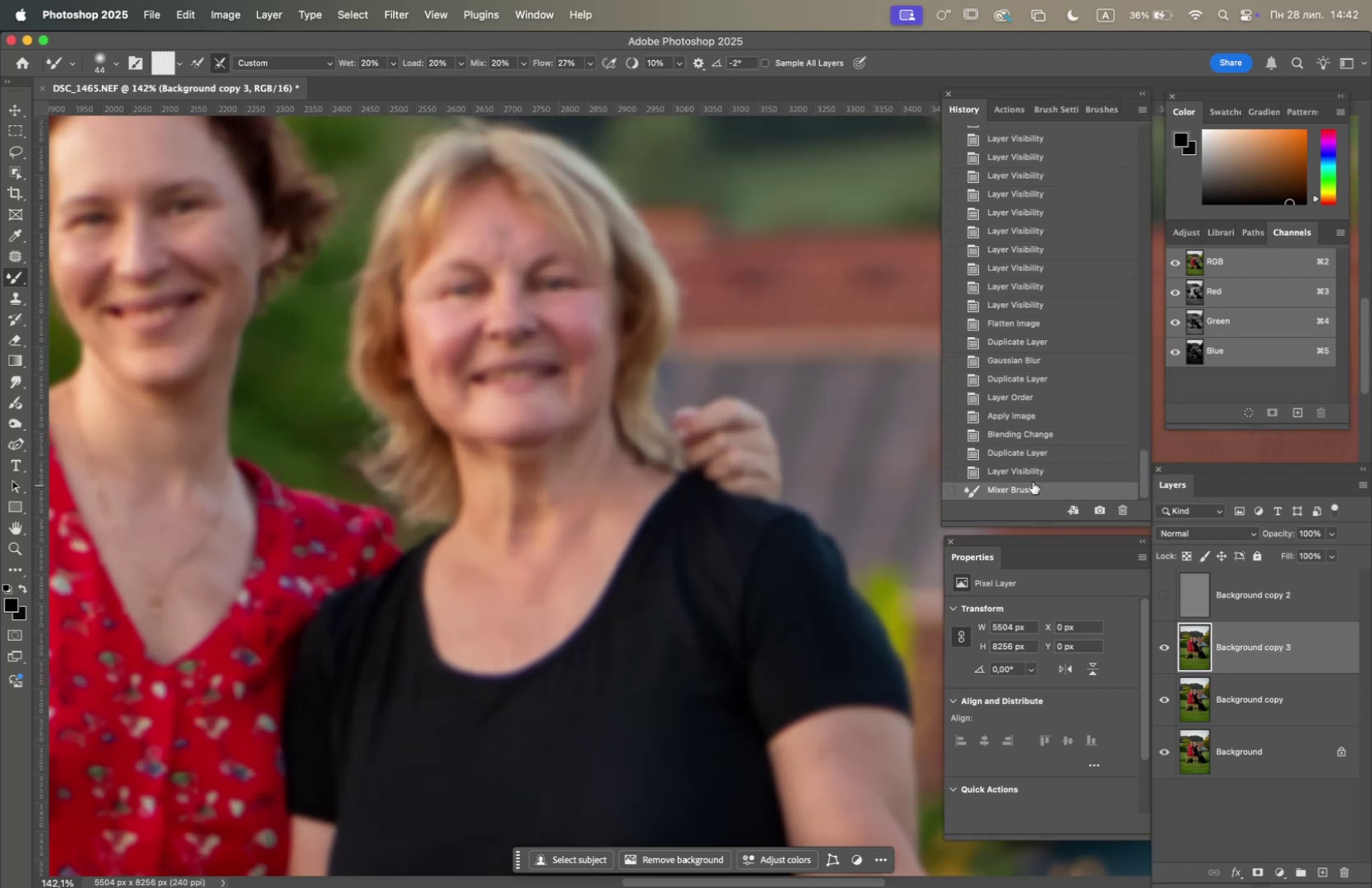 
left_click([1034, 474])
 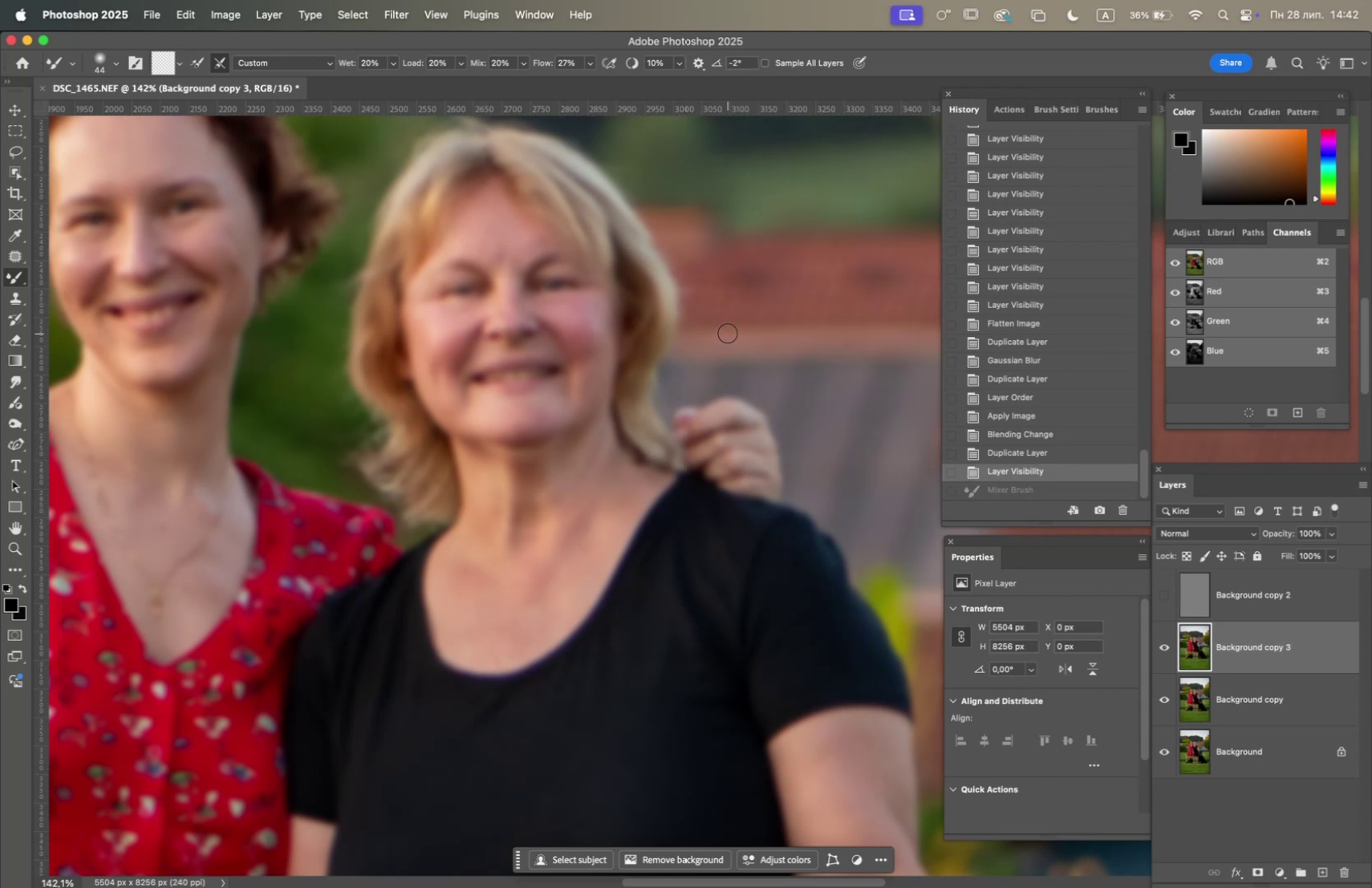 
left_click_drag(start_coordinate=[506, 233], to_coordinate=[500, 254])
 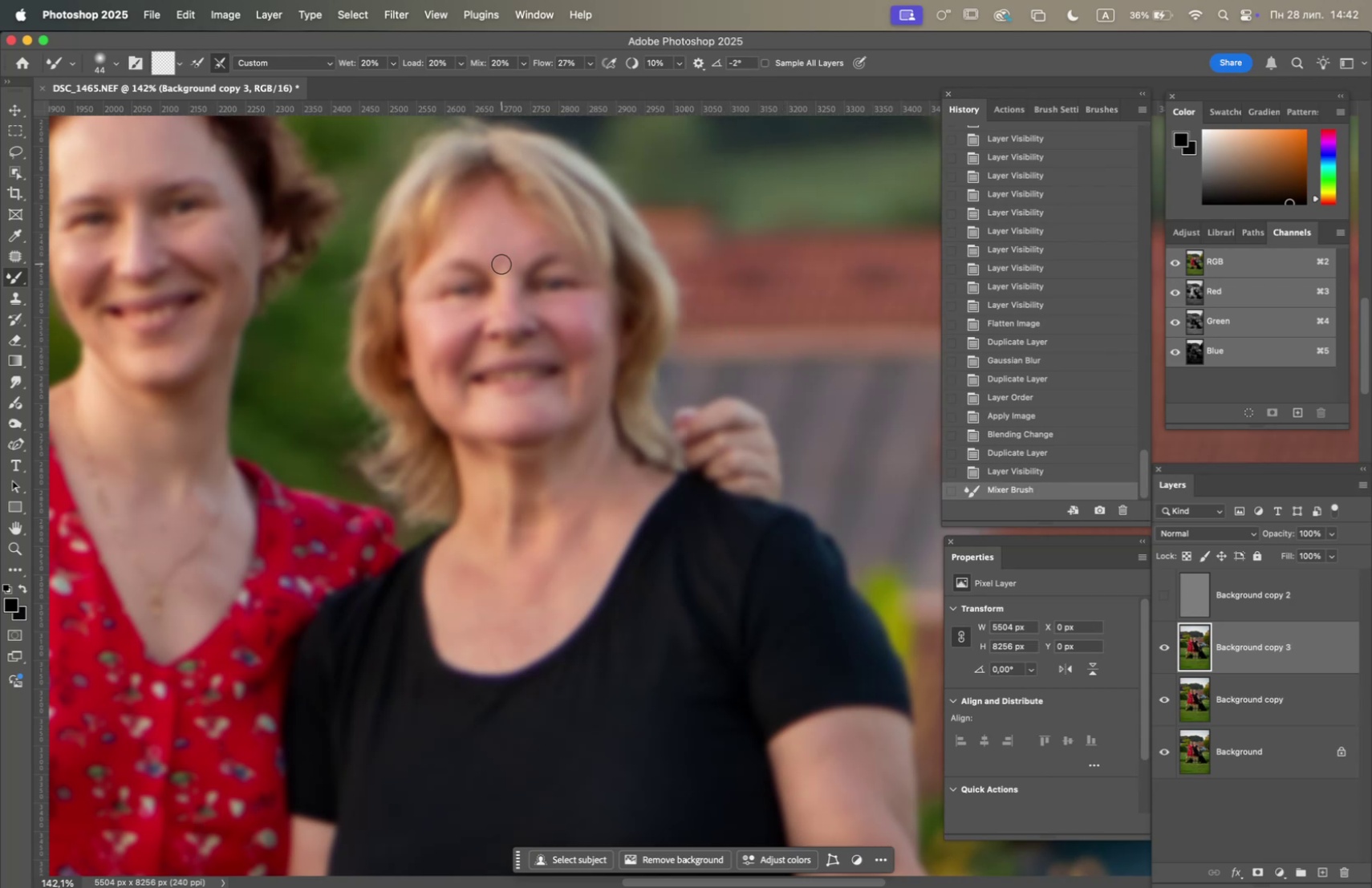 
left_click_drag(start_coordinate=[504, 272], to_coordinate=[487, 250])
 